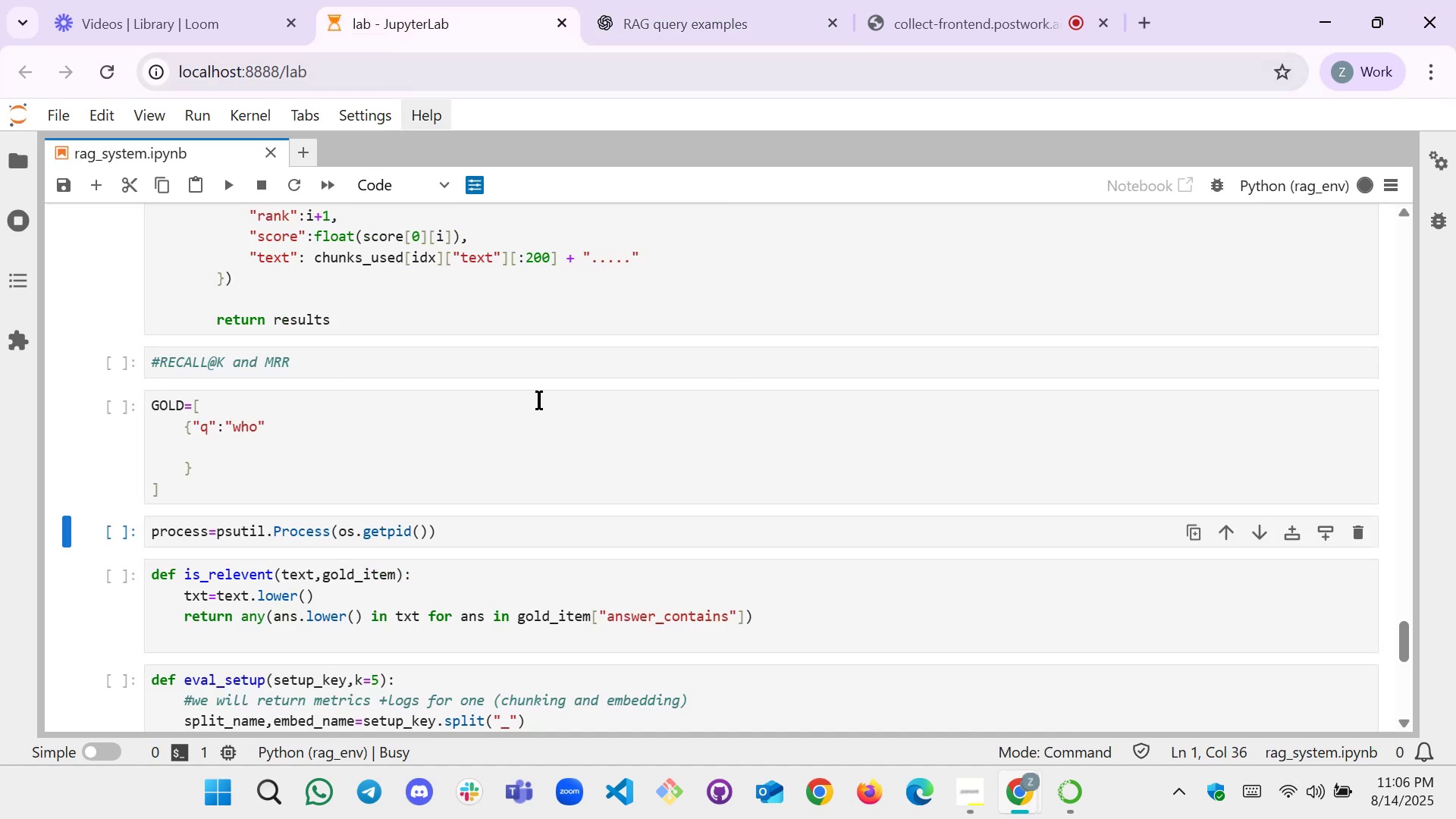 
scroll: coordinate [386, 428], scroll_direction: up, amount: 3.0
 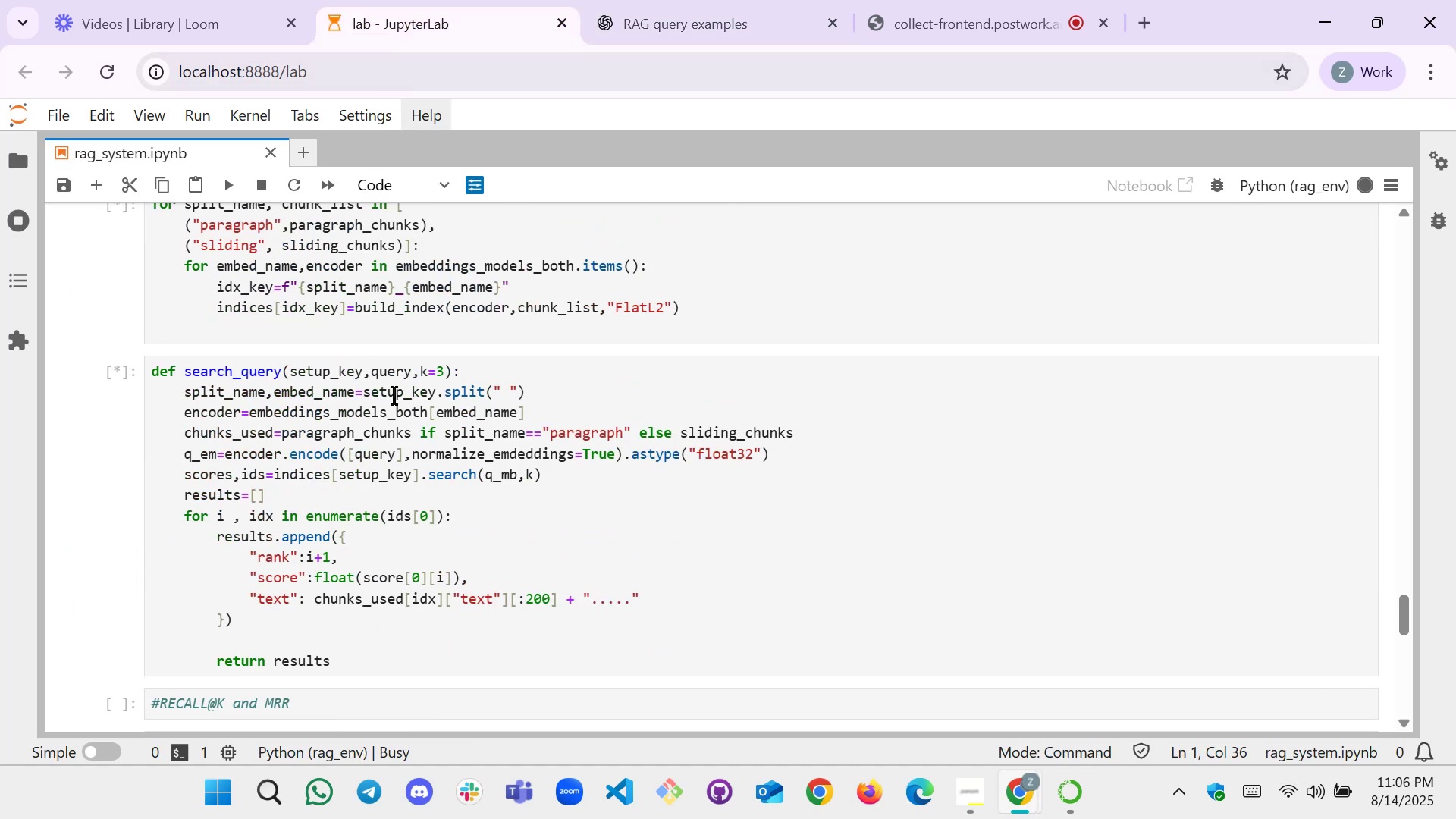 
scroll: coordinate [386, 420], scroll_direction: none, amount: 0.0
 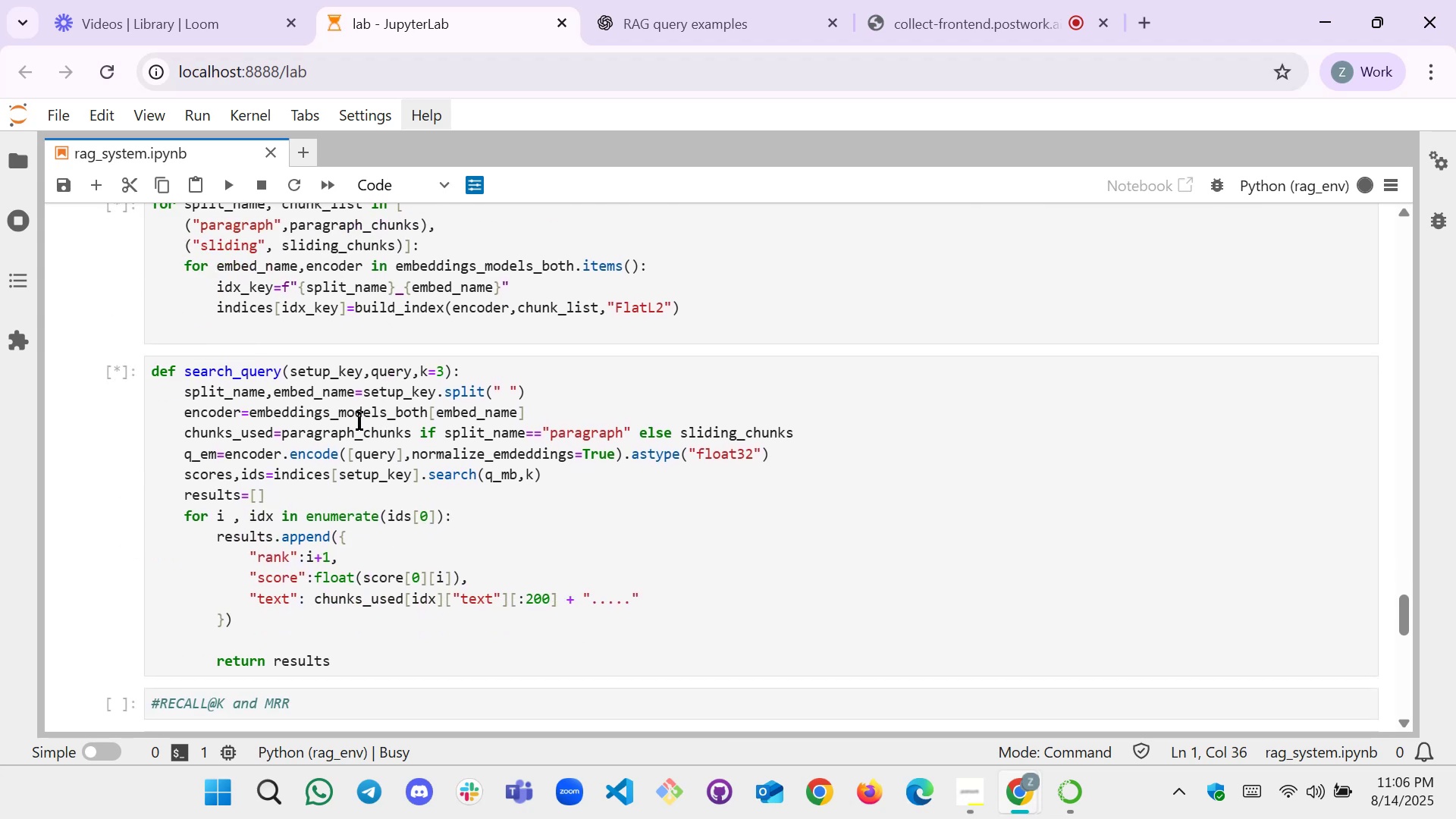 
scroll: coordinate [359, 421], scroll_direction: up, amount: 2.0
 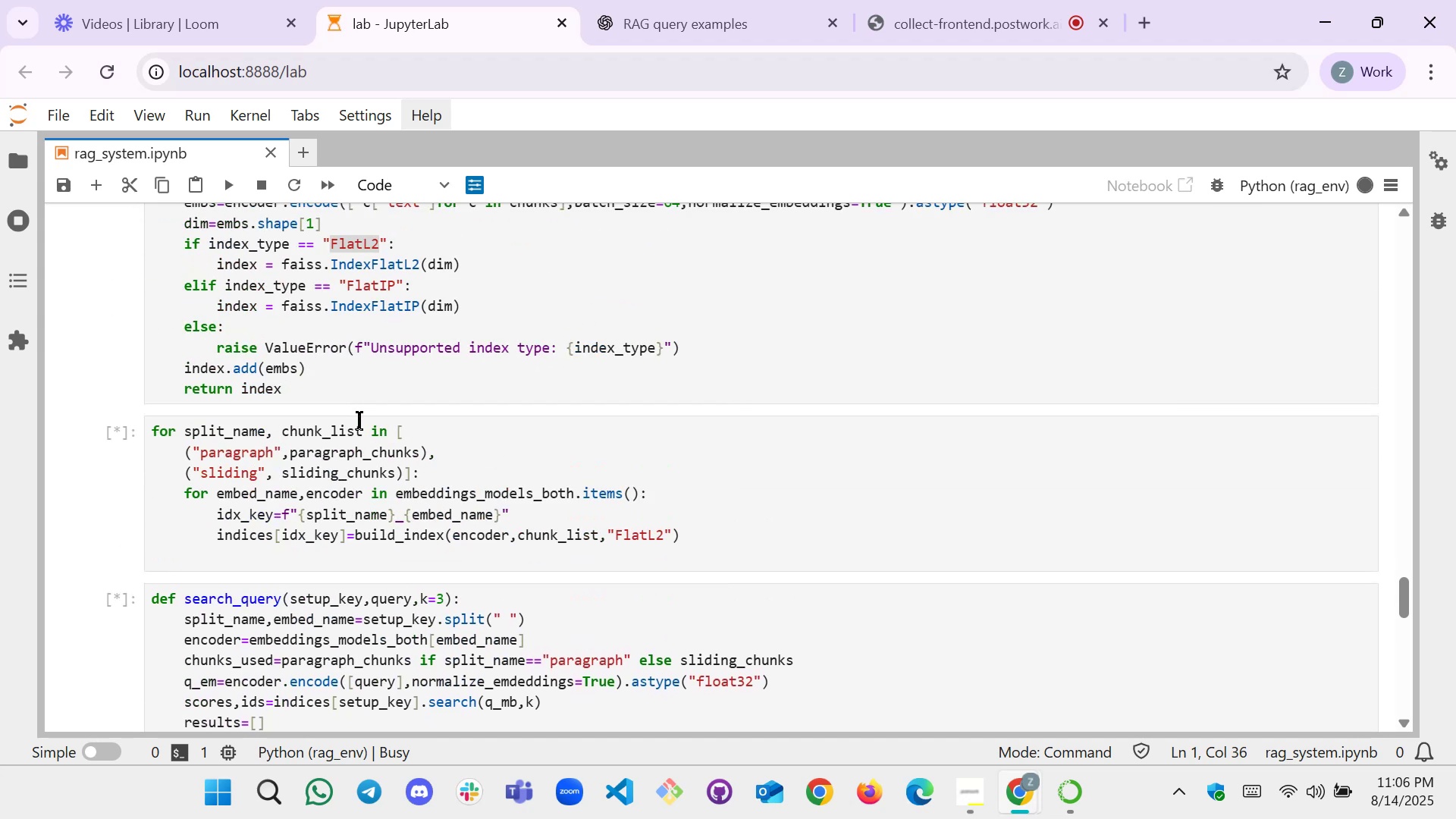 
scroll: coordinate [359, 421], scroll_direction: none, amount: 0.0
 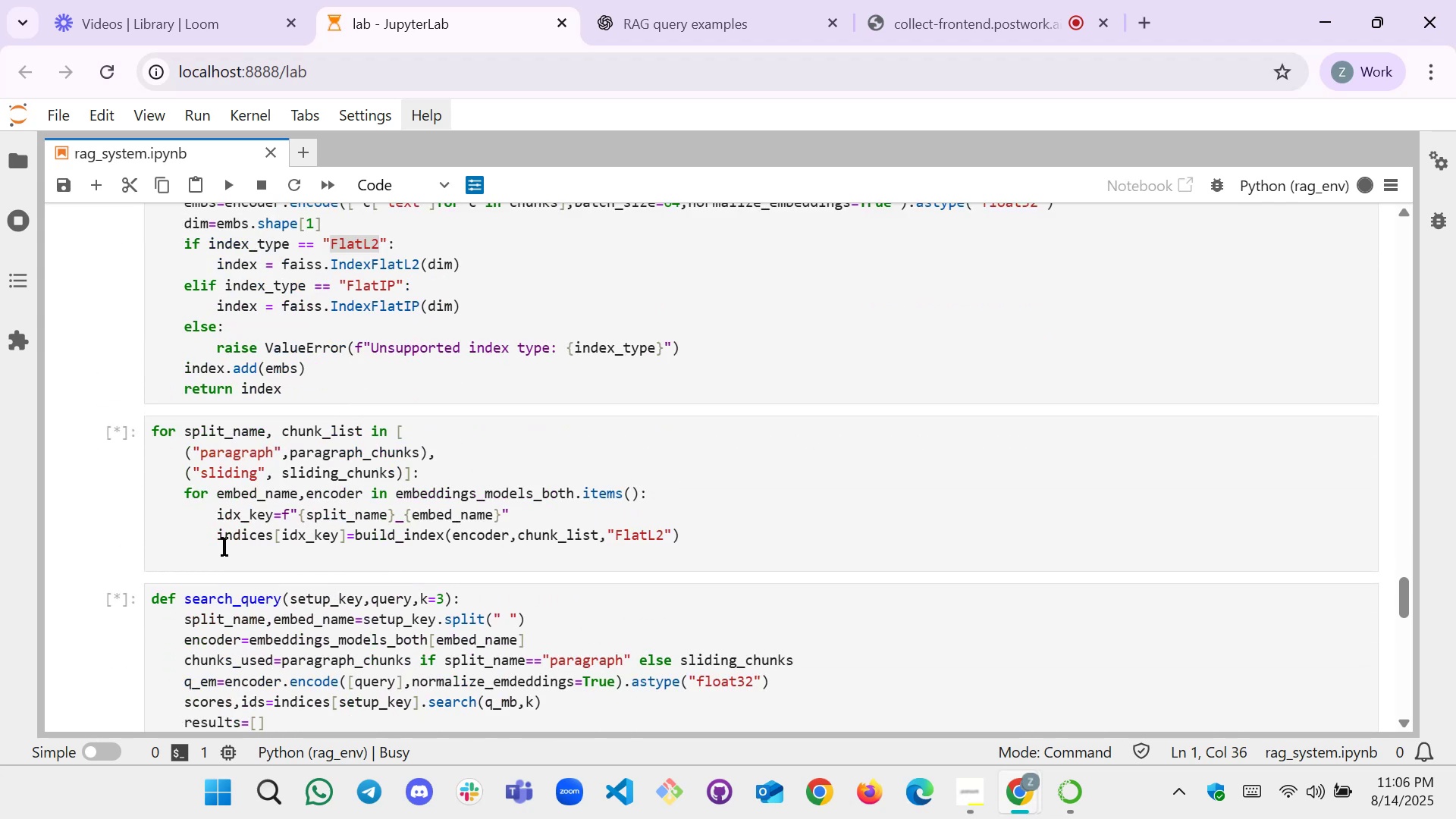 
wait(7.48)
 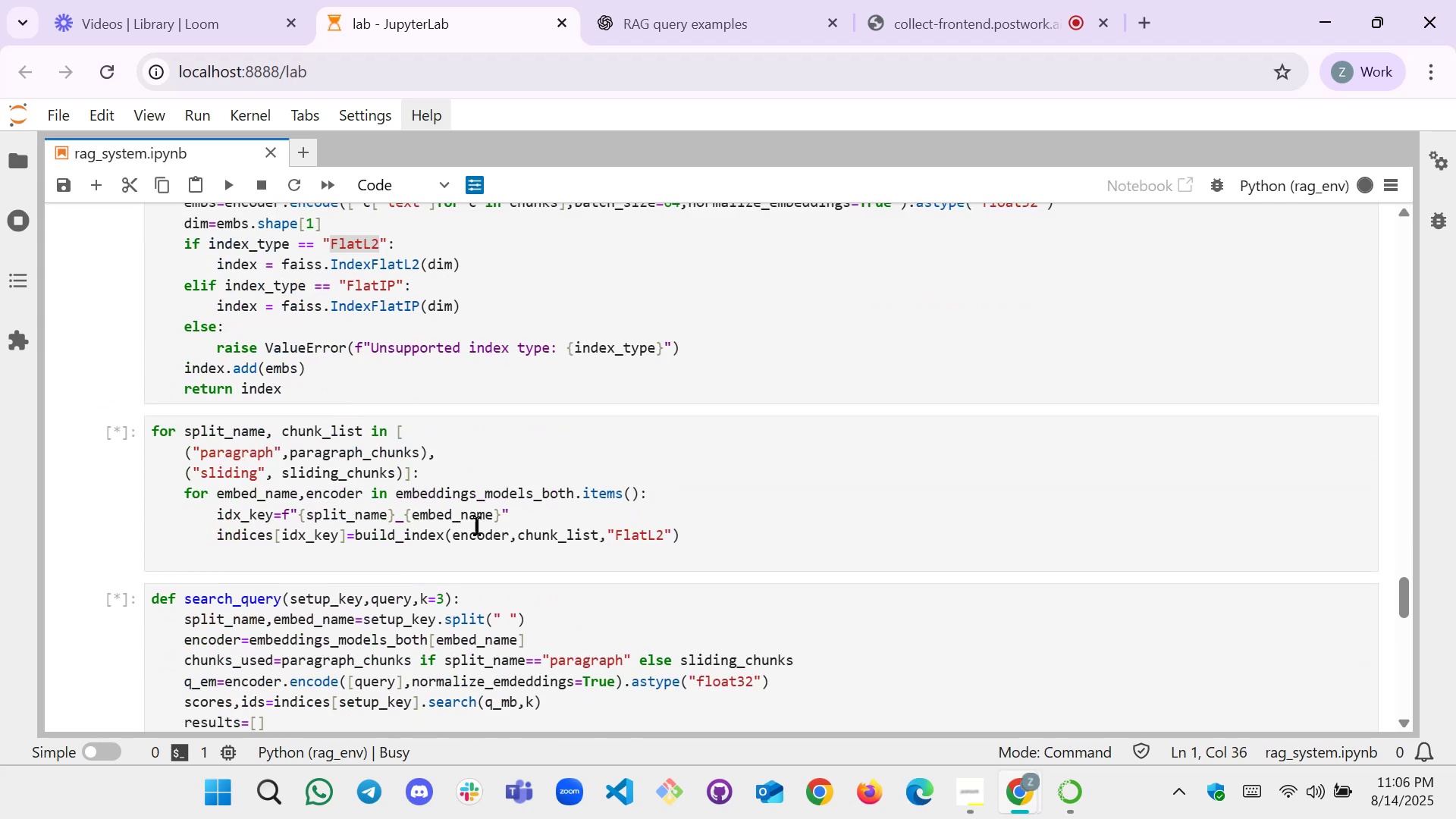 
scroll: coordinate [228, 547], scroll_direction: down, amount: 3.0
 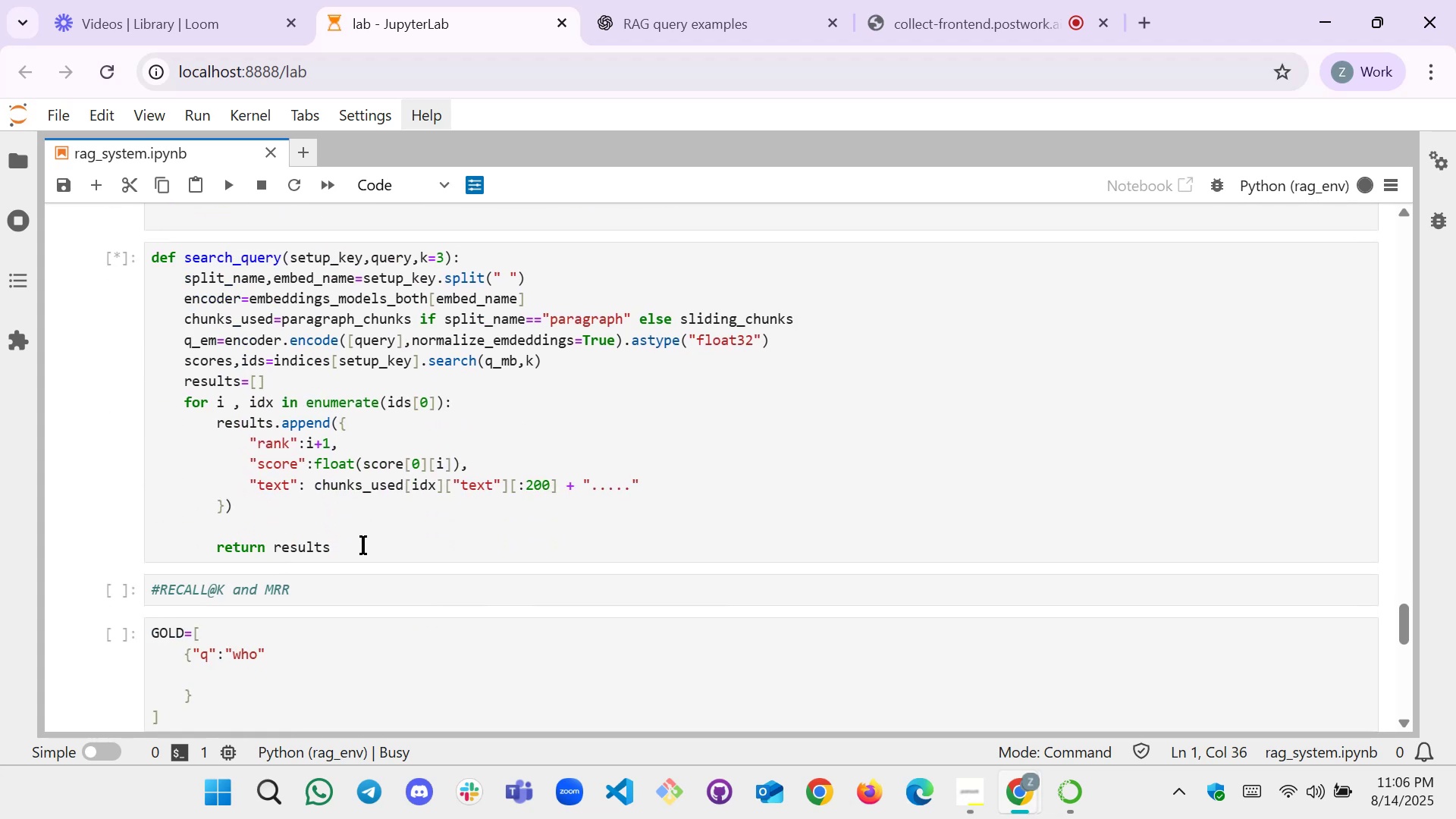 
left_click([371, 546])
 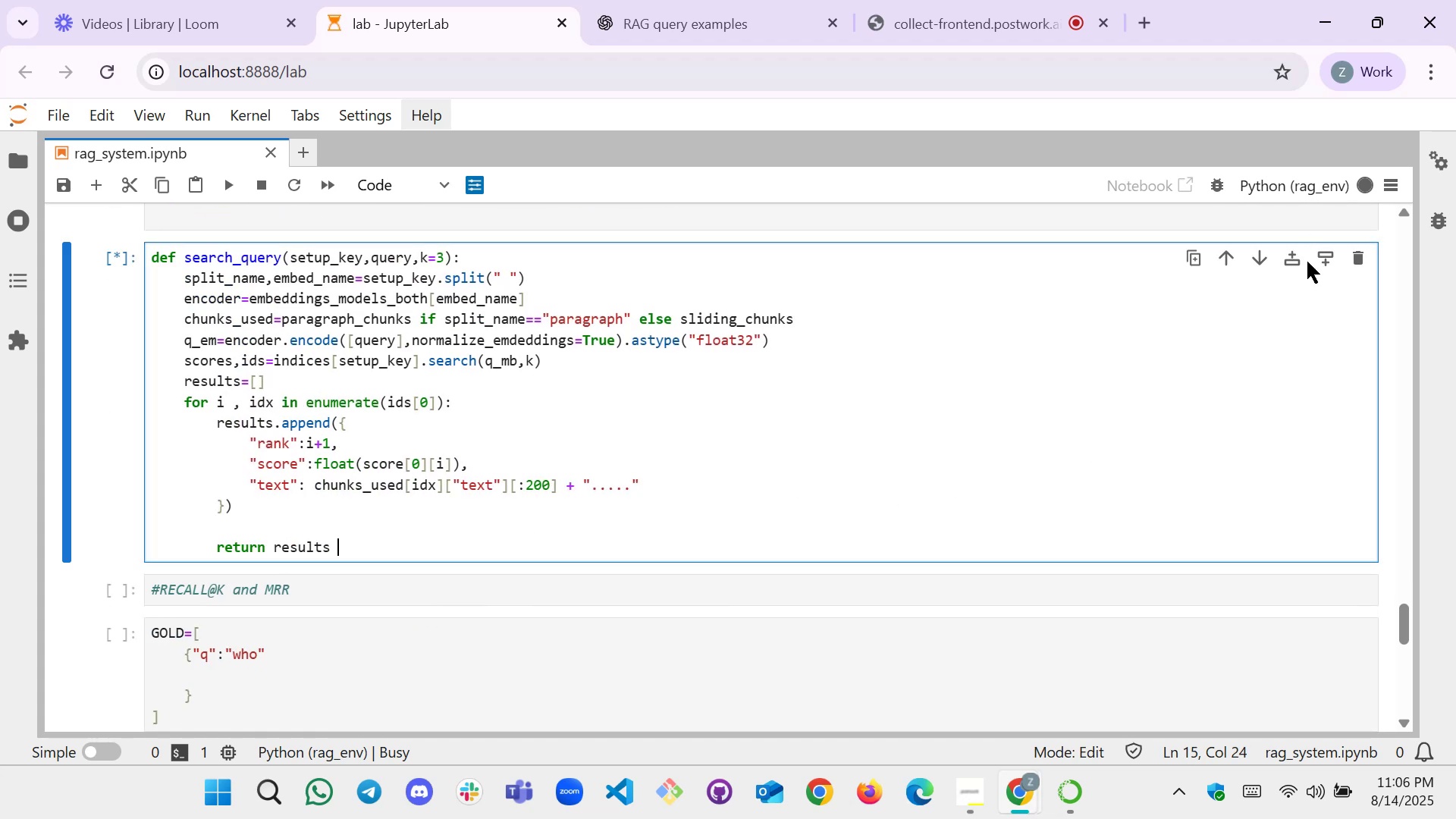 
left_click([1324, 259])
 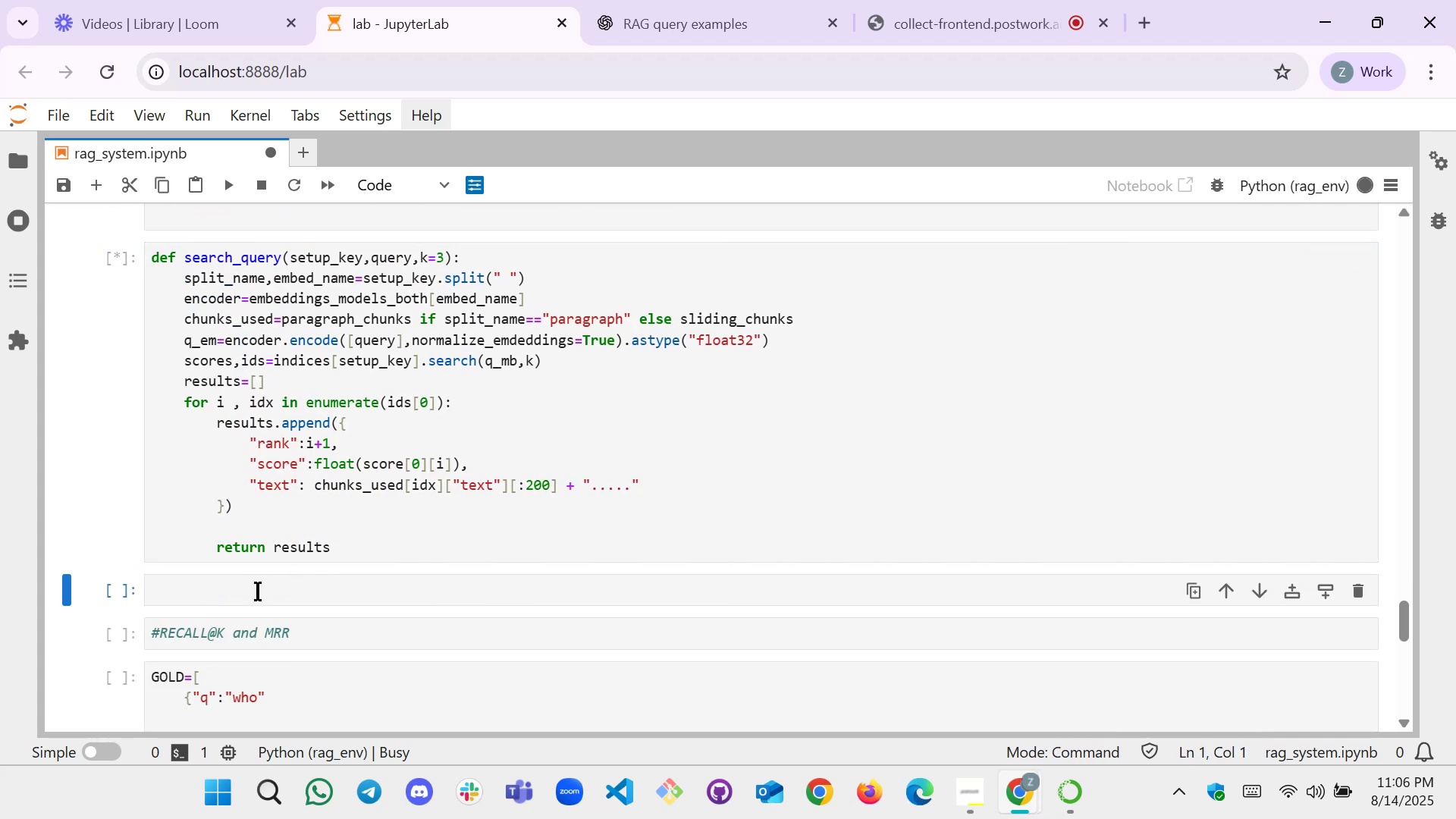 
left_click([252, 598])
 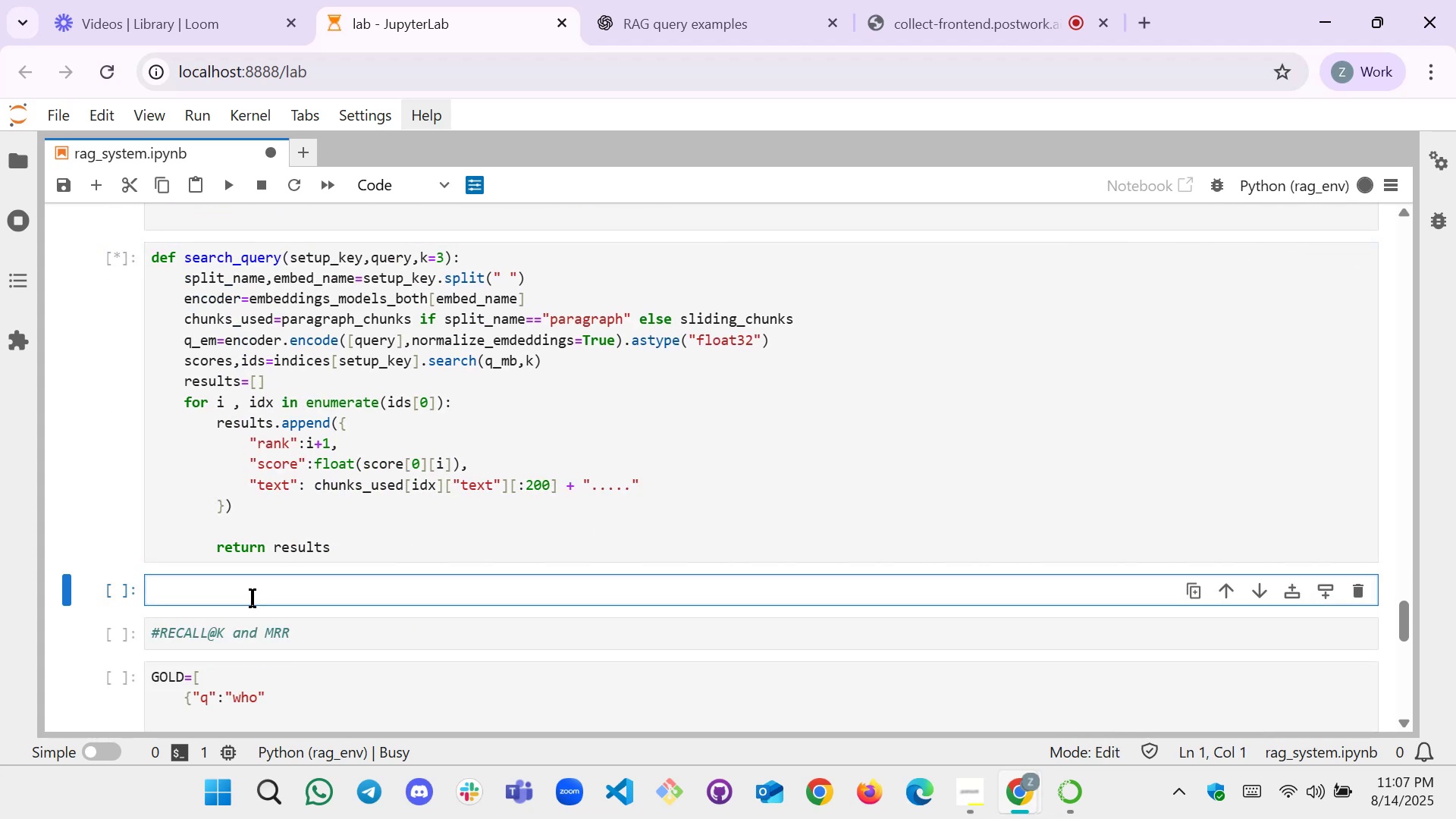 
scroll: coordinate [252, 598], scroll_direction: up, amount: 2.0
 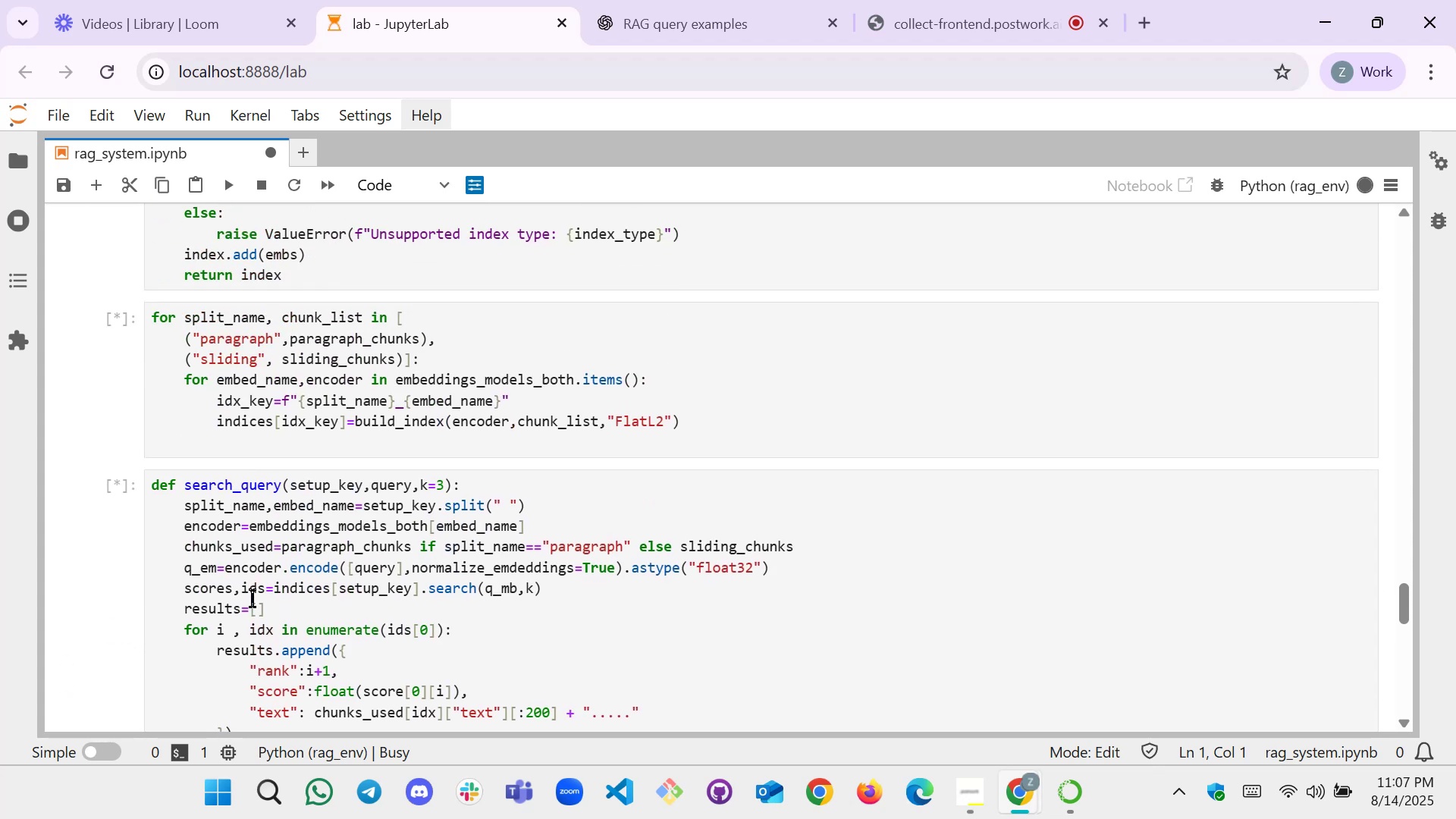 
scroll: coordinate [304, 531], scroll_direction: down, amount: 4.0
 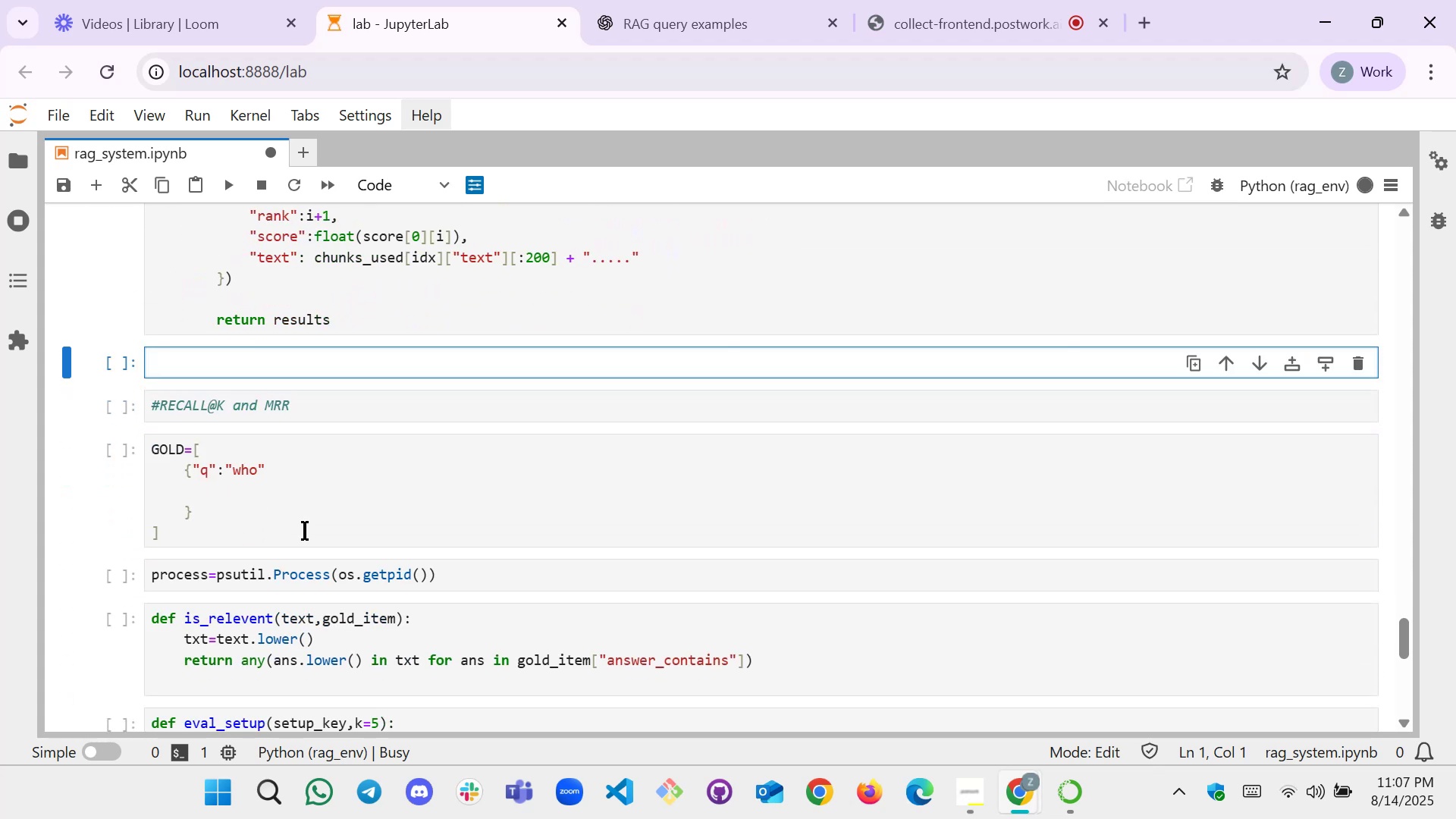 
scroll: coordinate [304, 531], scroll_direction: up, amount: 2.0
 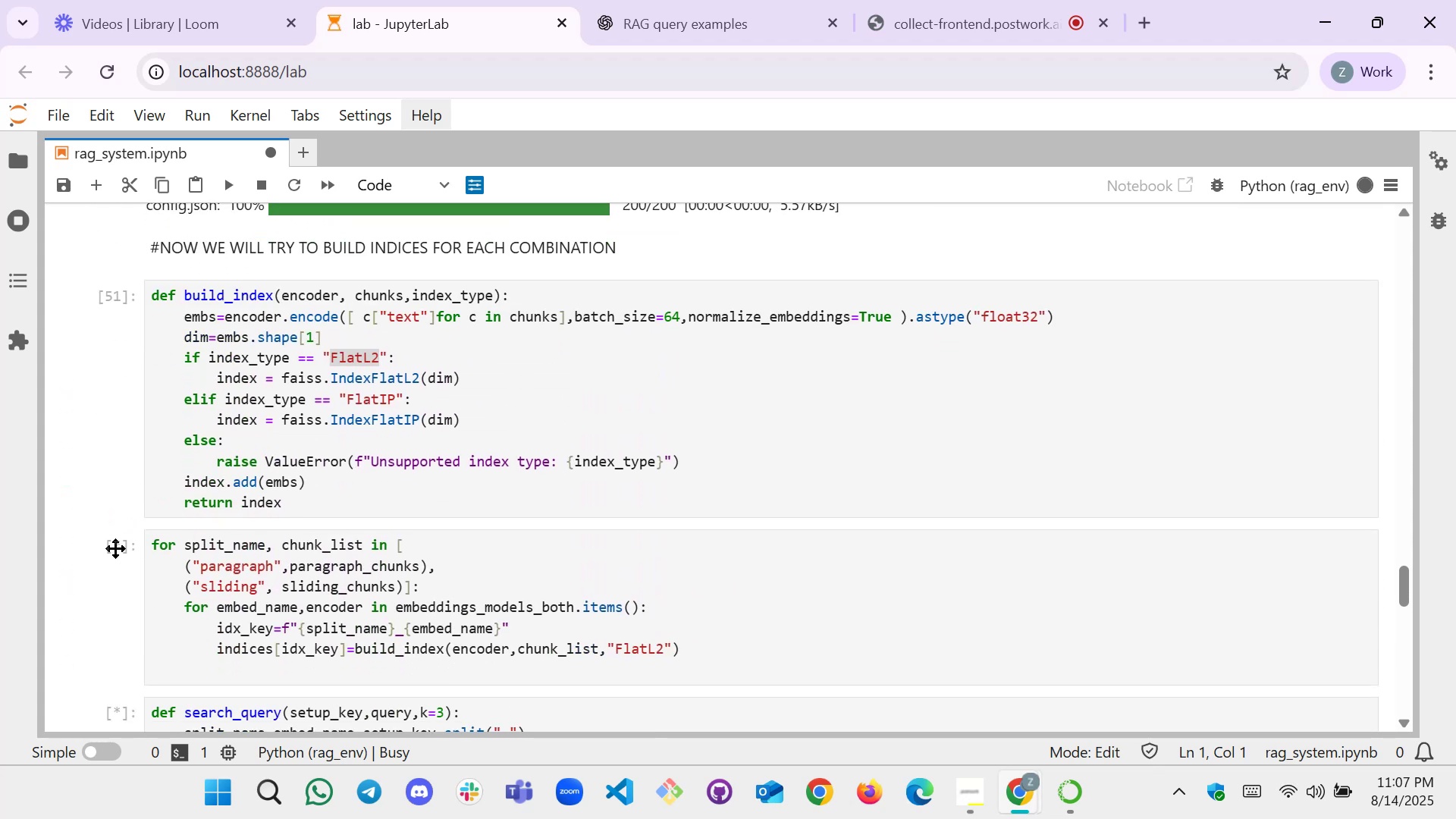 
left_click([1352, 173])
 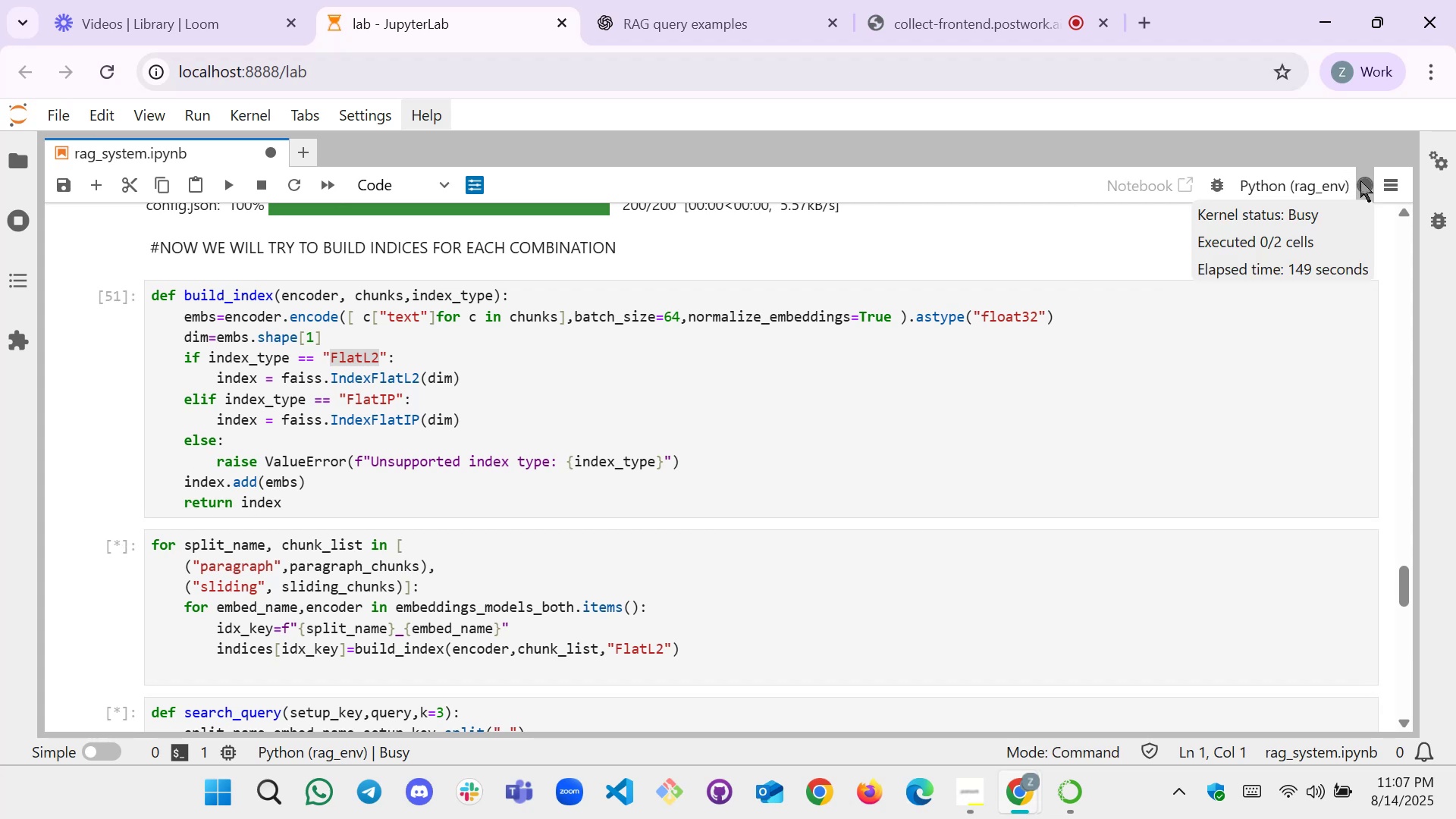 
left_click([1362, 181])
 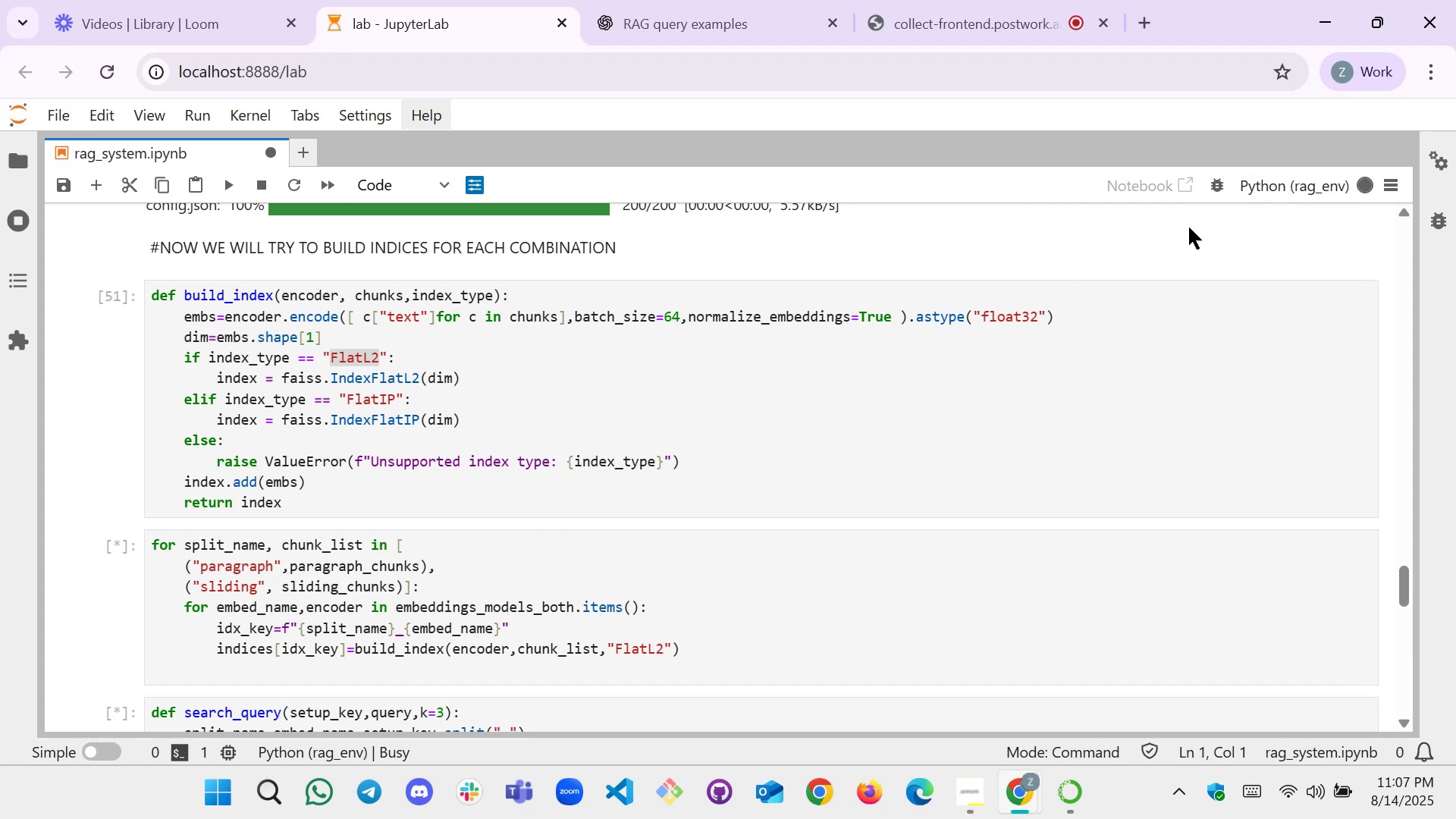 
scroll: coordinate [417, 573], scroll_direction: down, amount: 1.0
 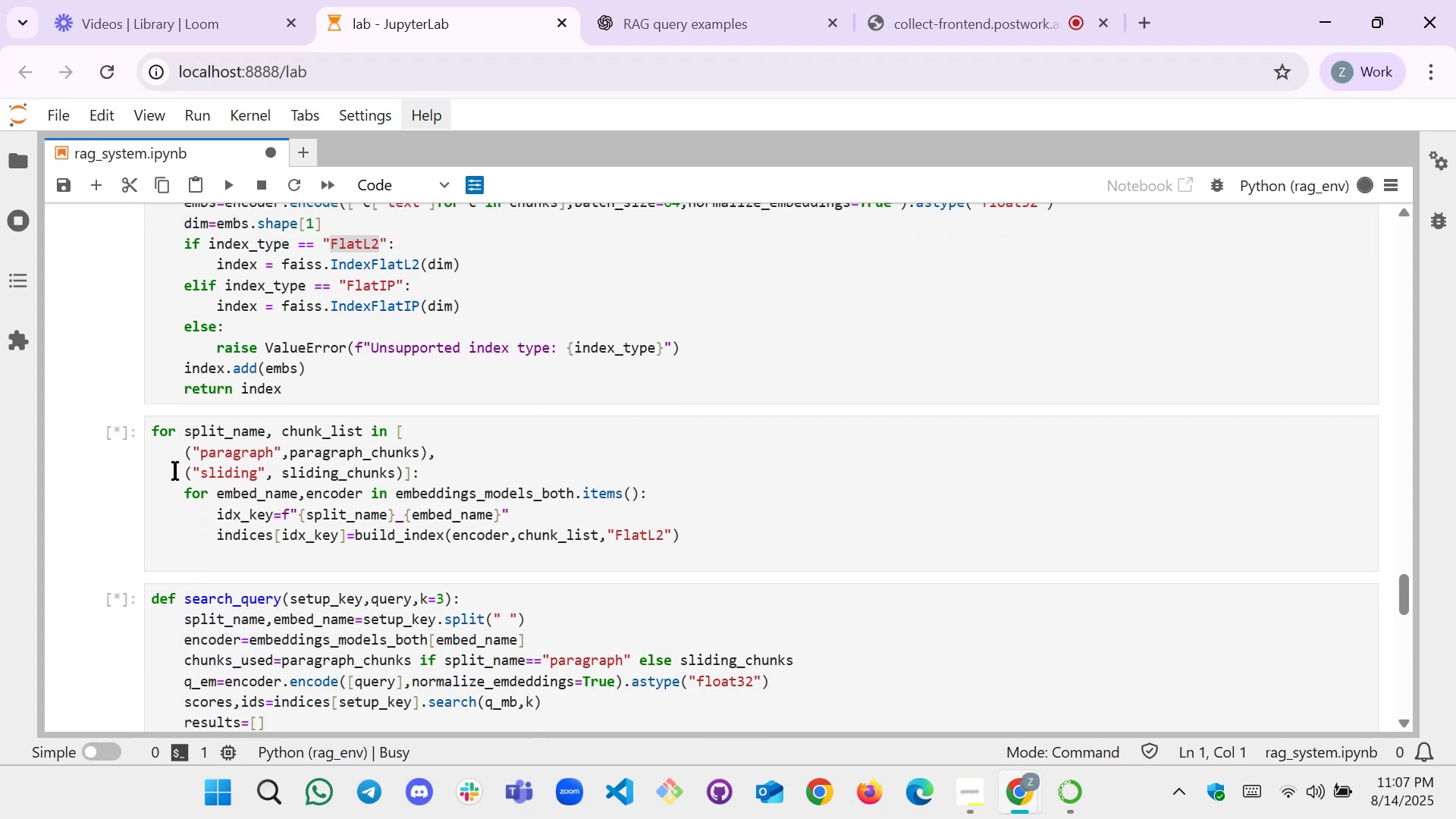 
left_click([167, 464])
 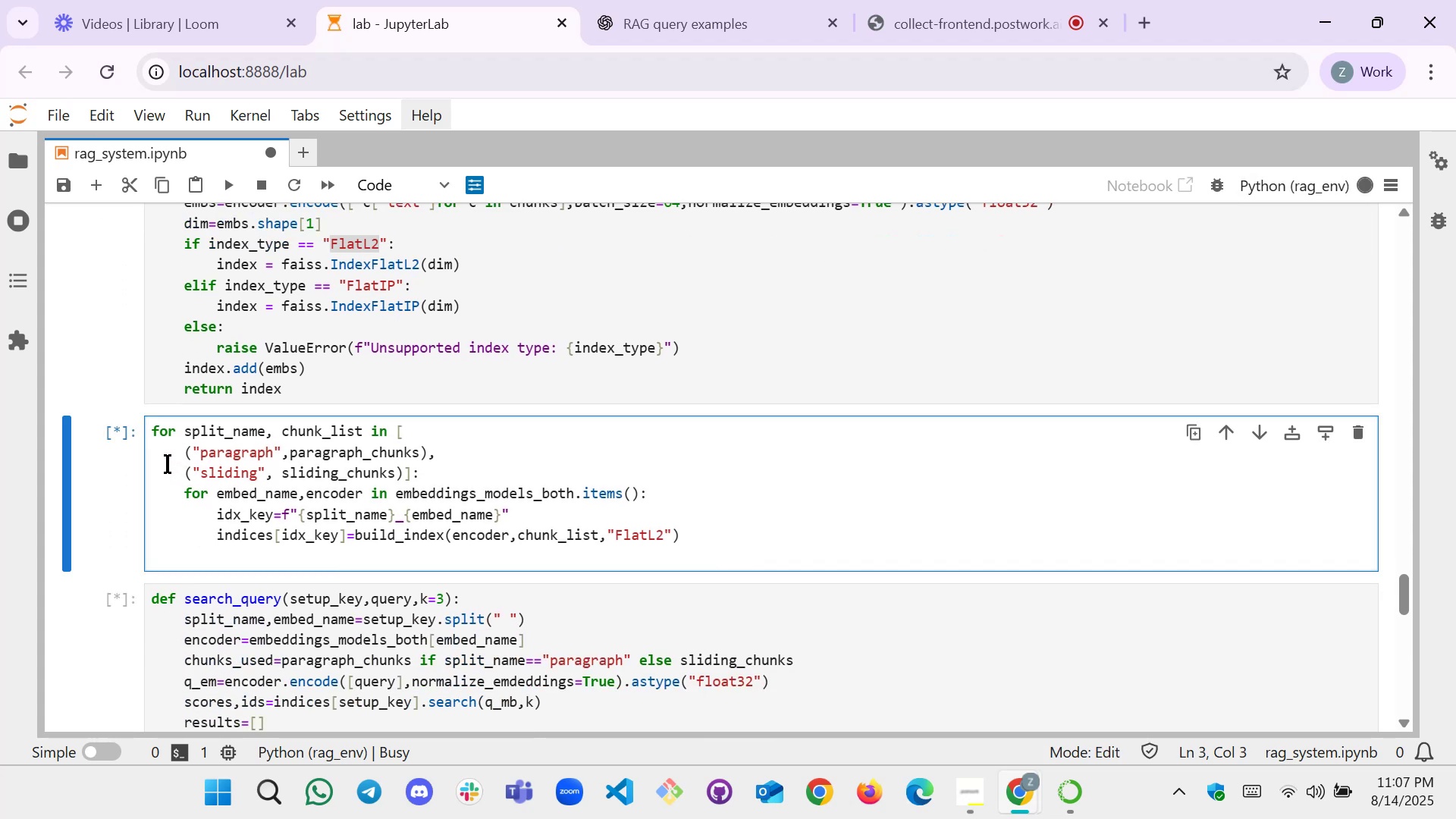 
scroll: coordinate [167, 464], scroll_direction: none, amount: 0.0
 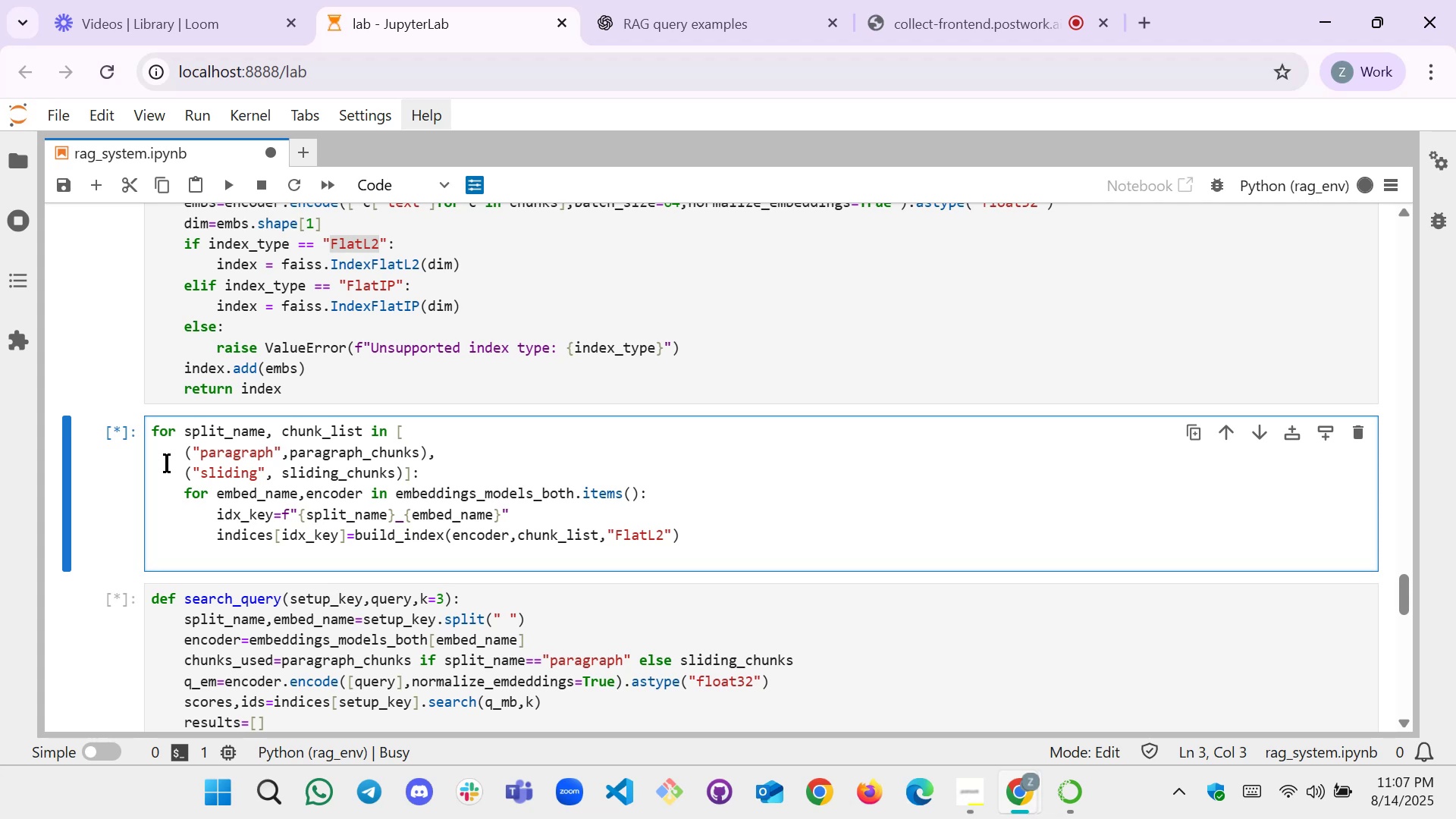 
wait(36.34)
 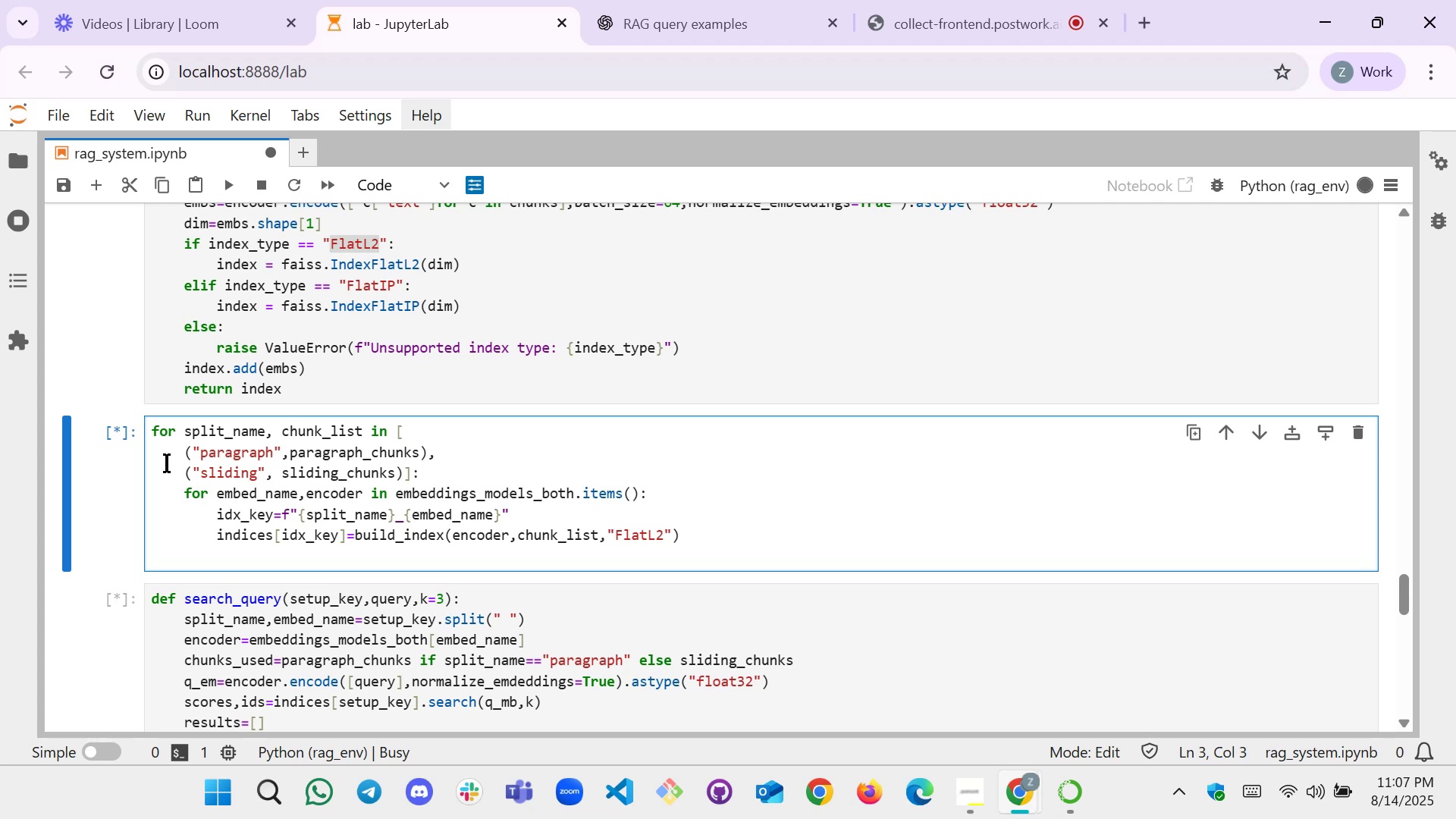 
scroll: coordinate [166, 463], scroll_direction: down, amount: 1.0
 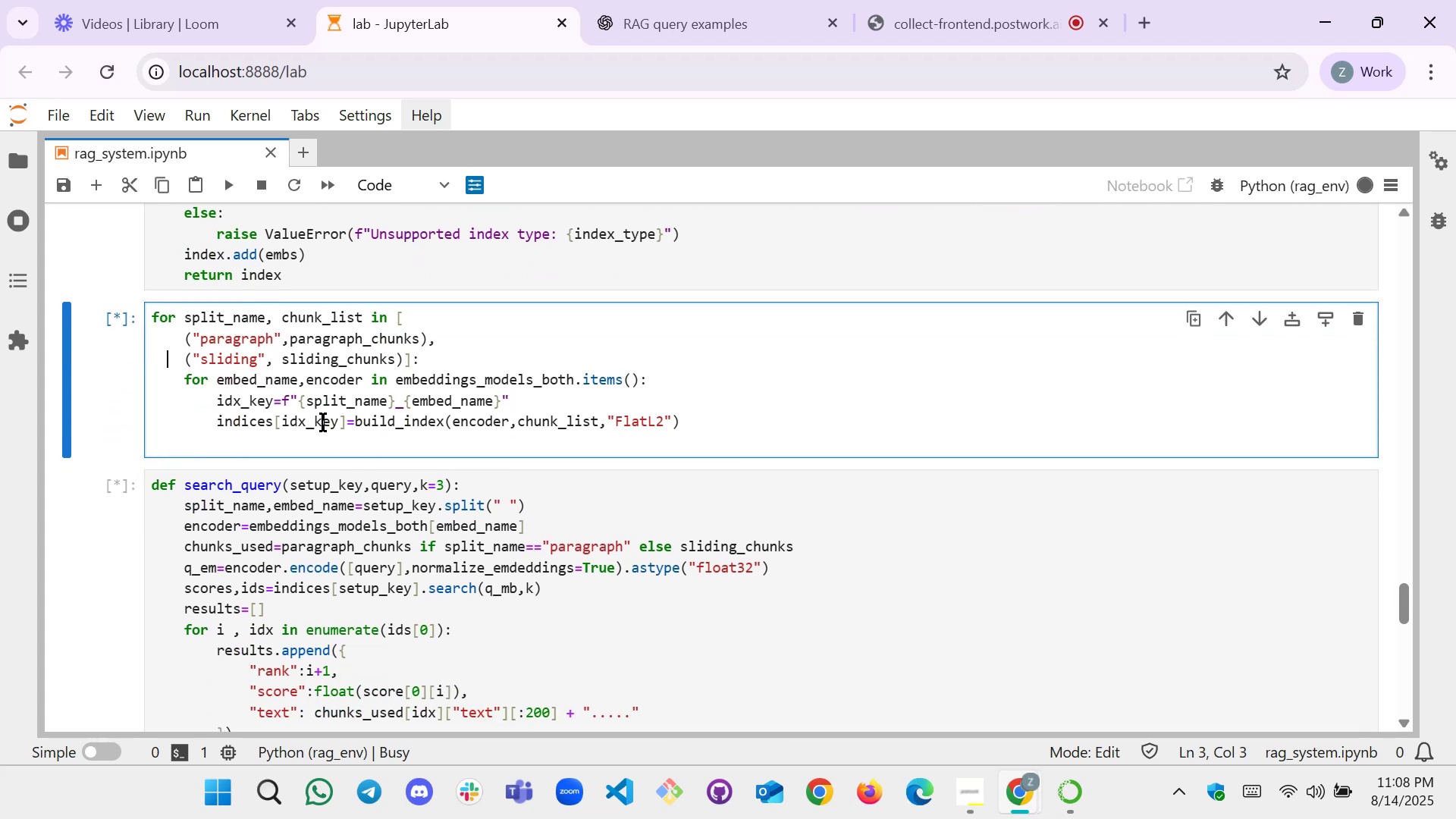 
wait(11.93)
 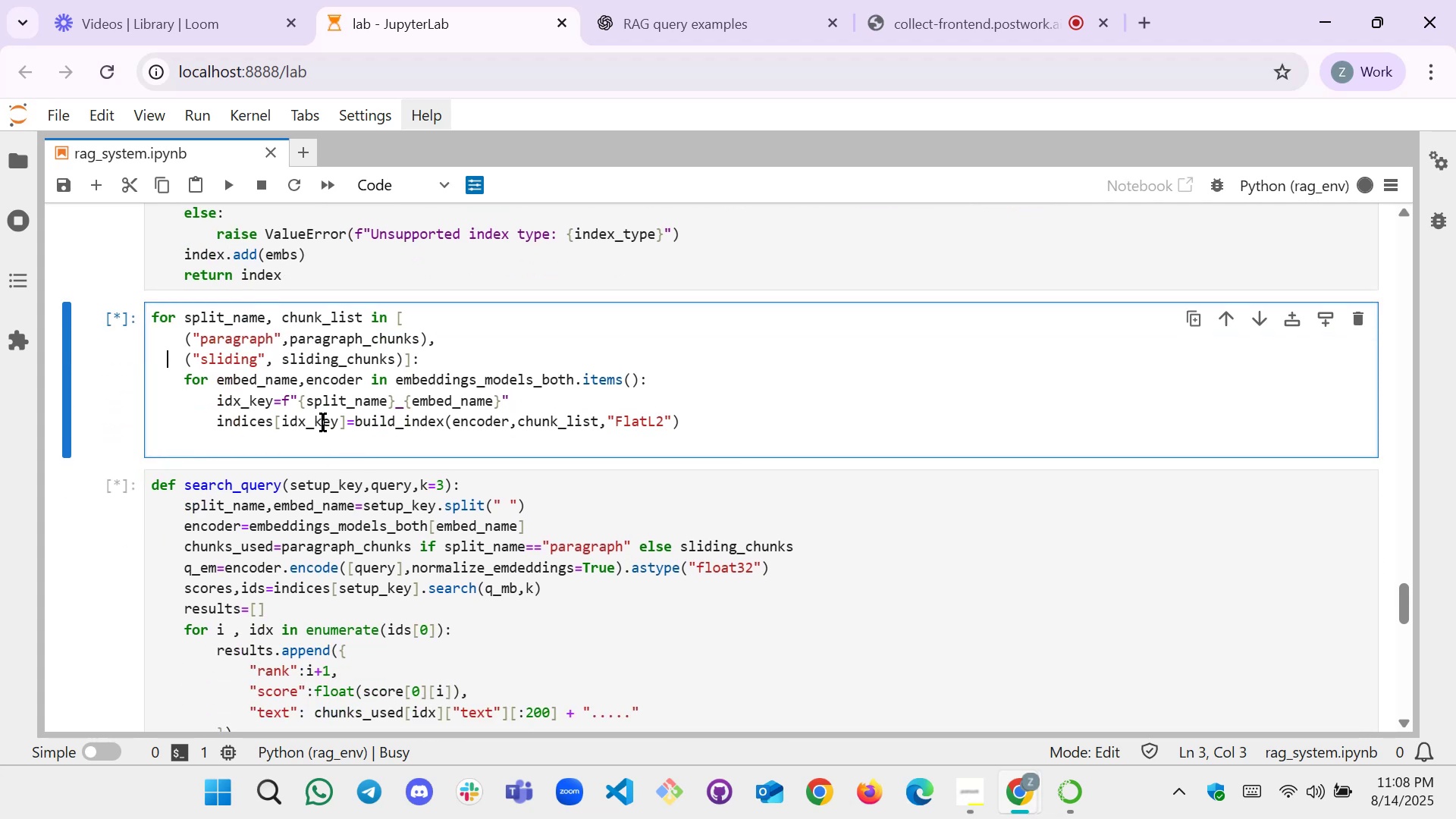 
scroll: coordinate [290, 442], scroll_direction: none, amount: 0.0
 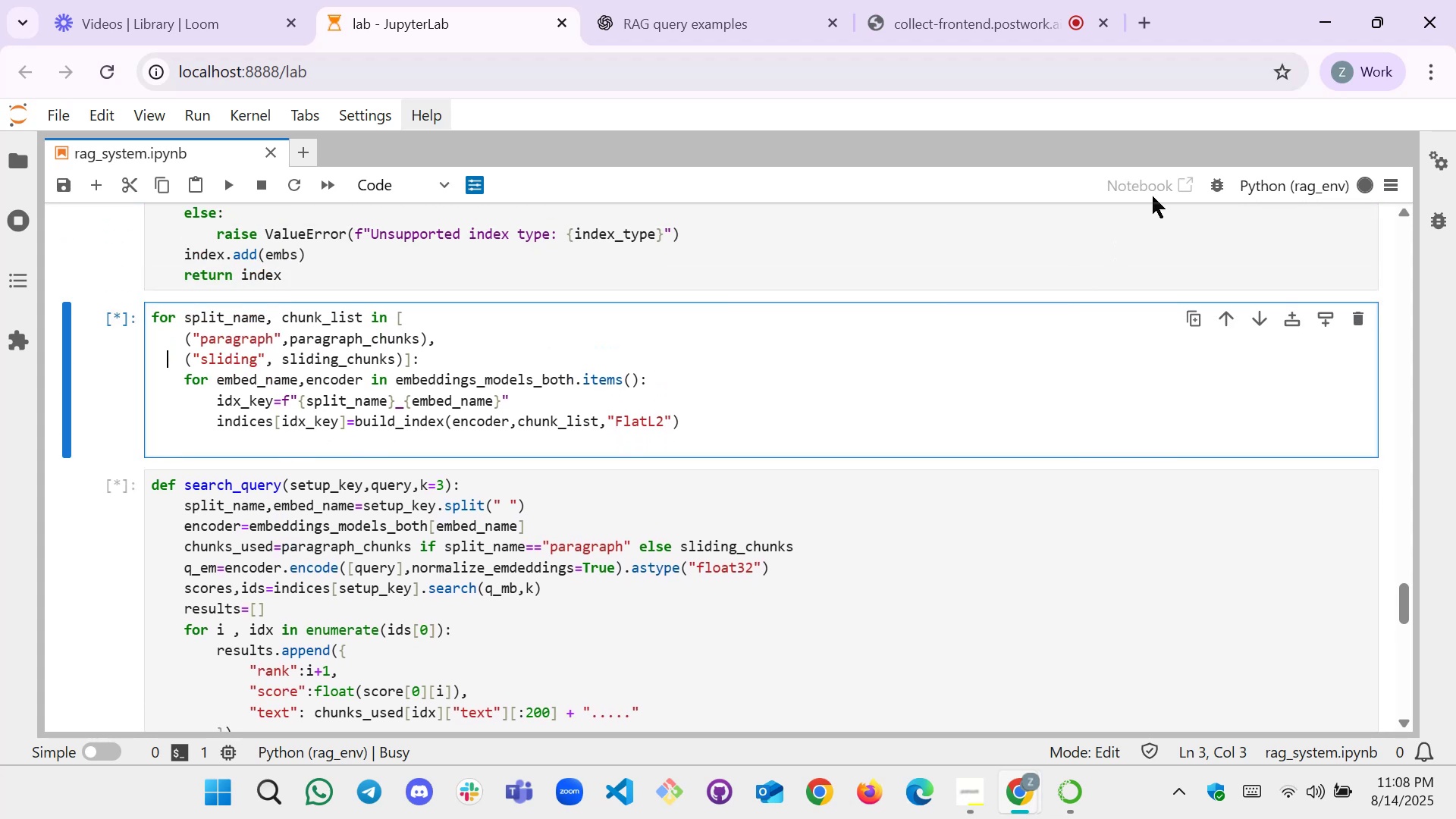 
mouse_move([1351, 196])
 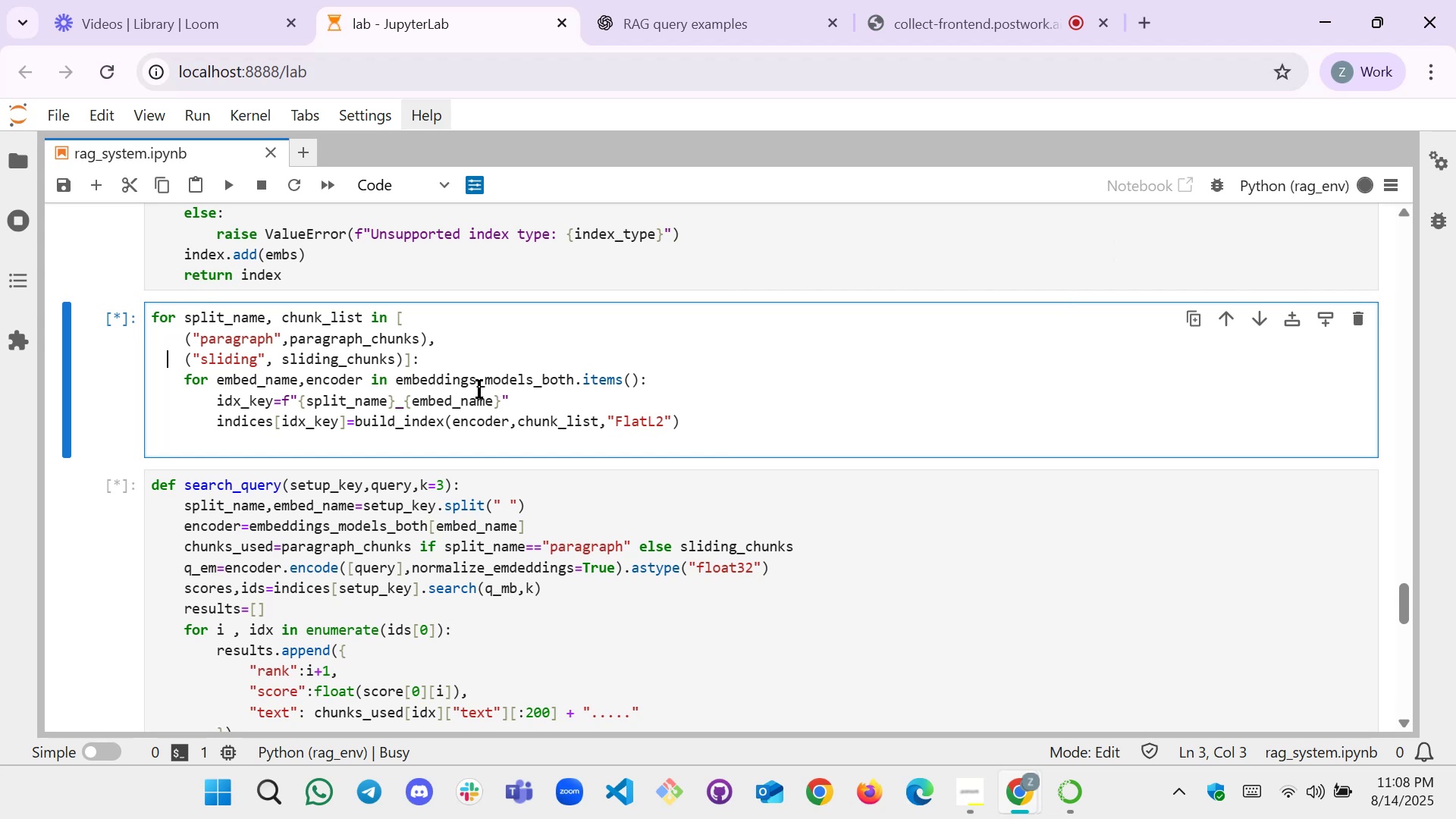 
scroll: coordinate [376, 373], scroll_direction: up, amount: 1.0
 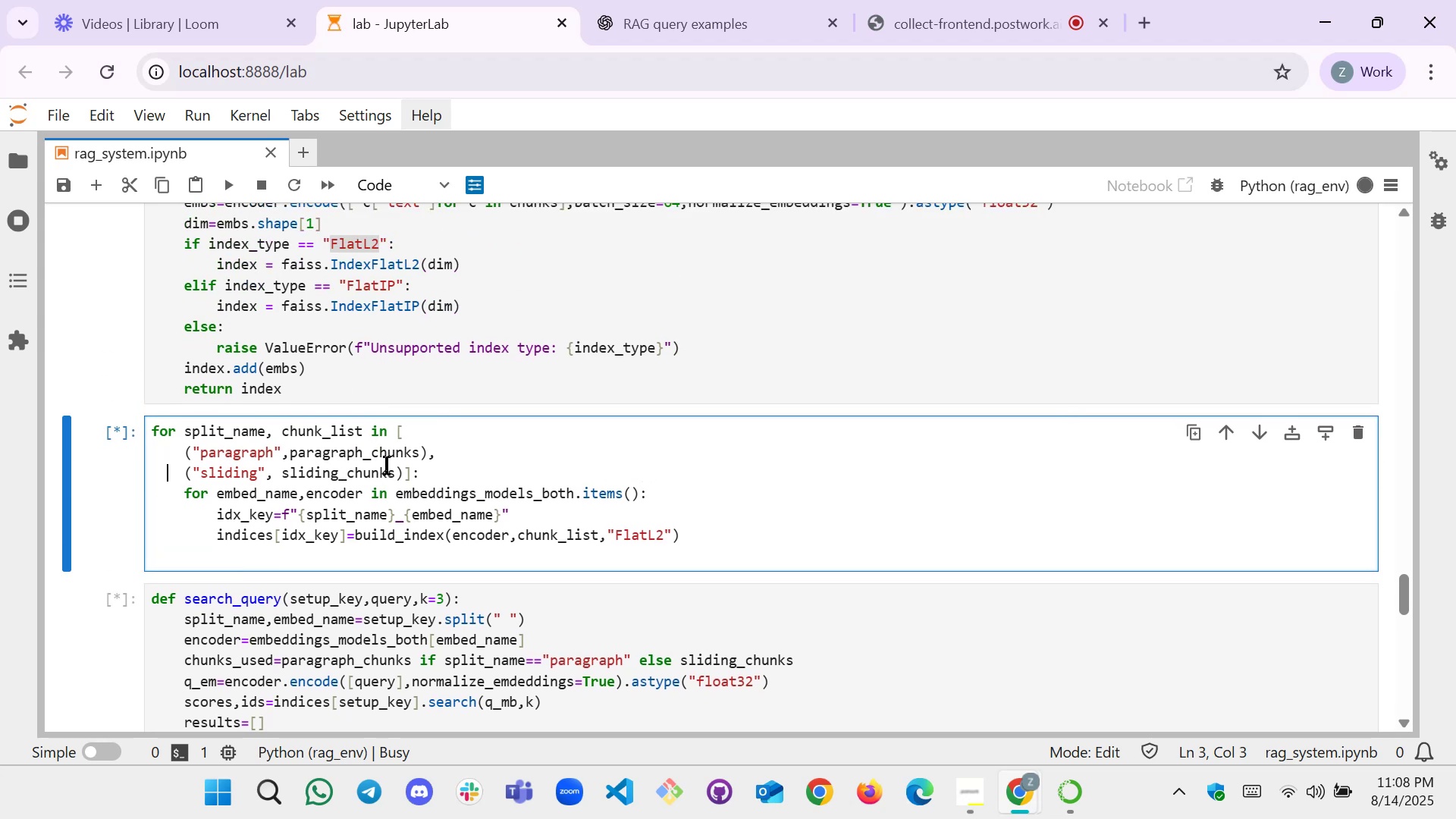 
left_click([886, 441])
 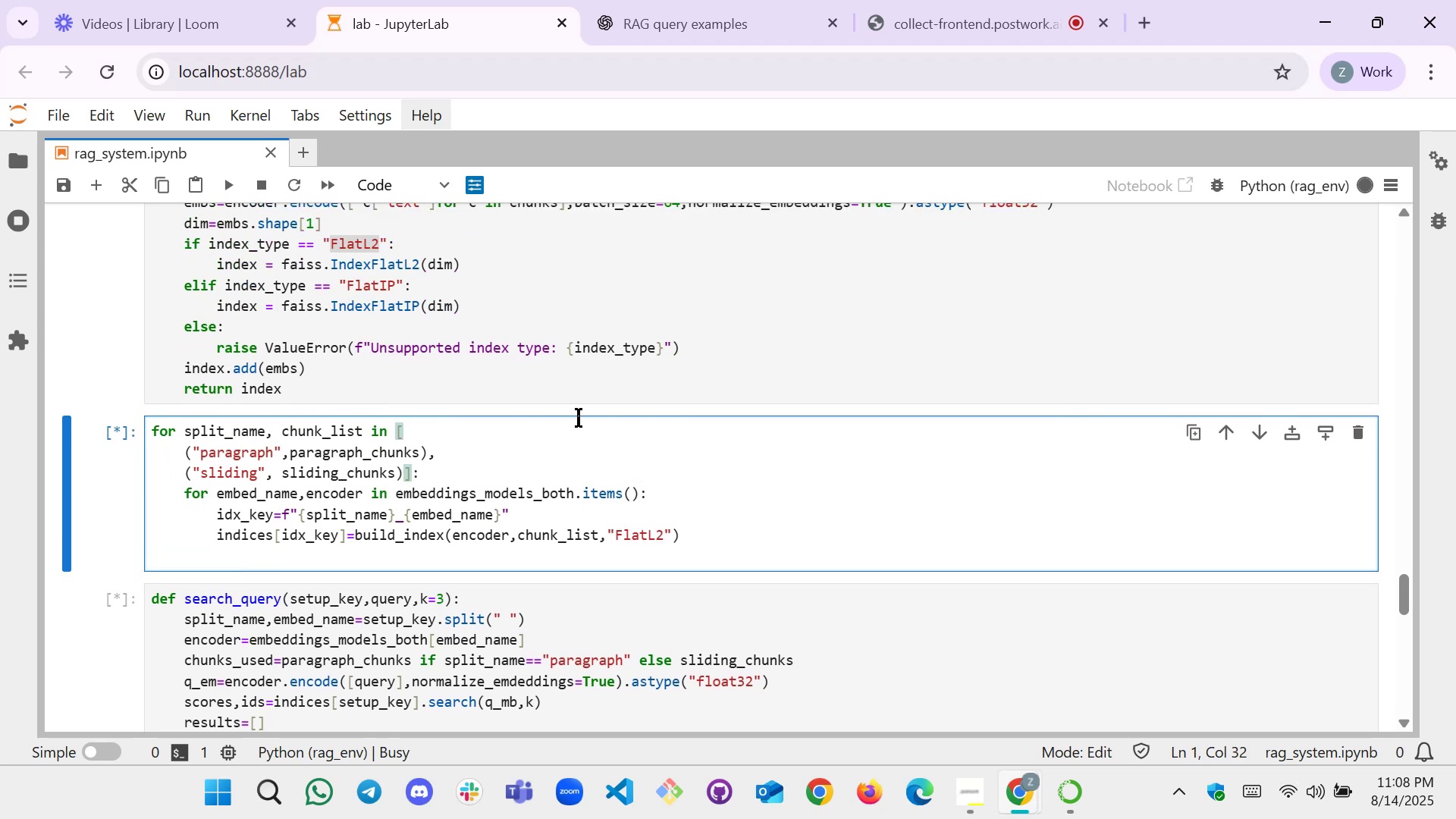 
scroll: coordinate [452, 419], scroll_direction: up, amount: 1.0
 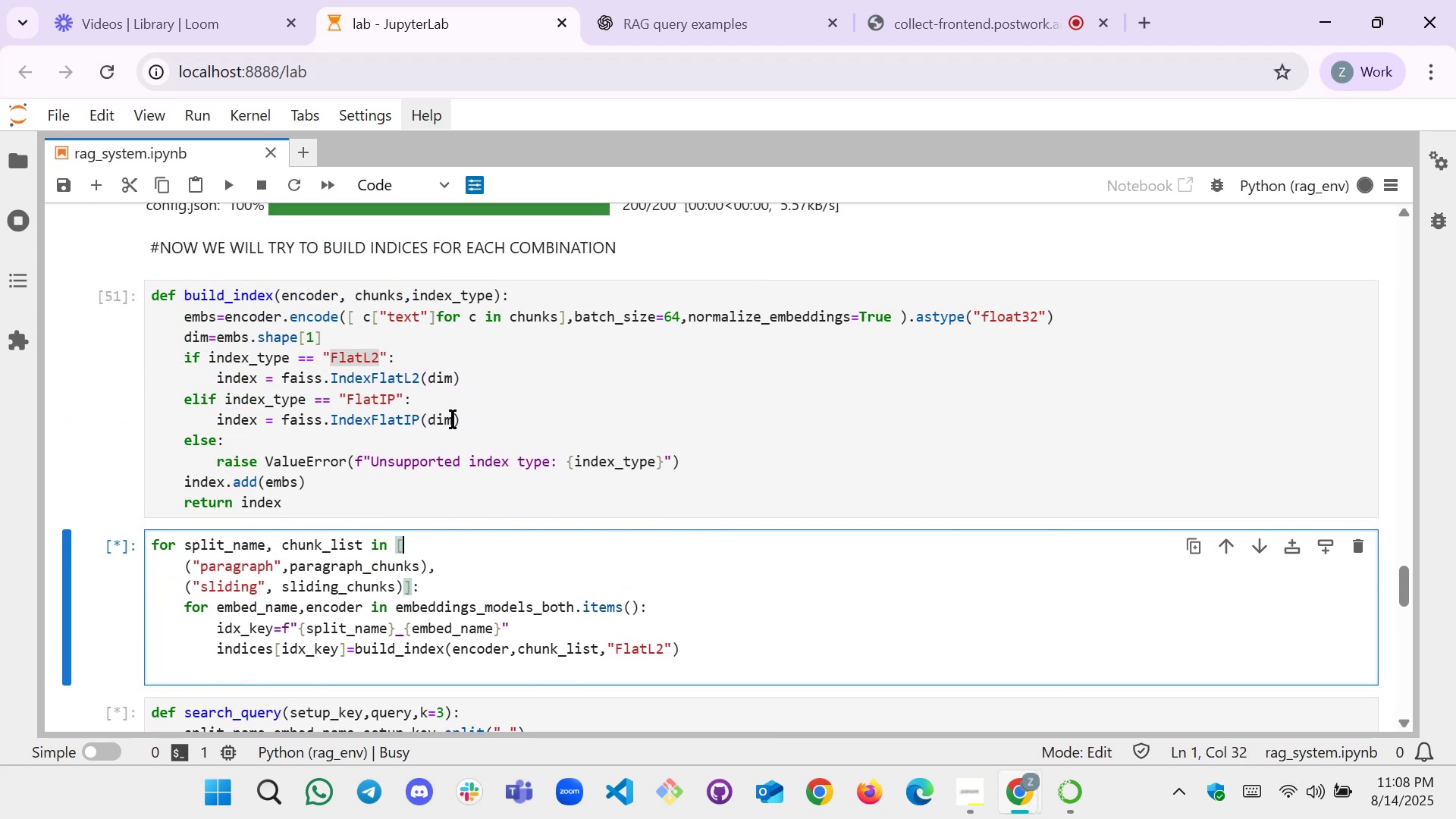 
scroll: coordinate [452, 419], scroll_direction: down, amount: 1.0
 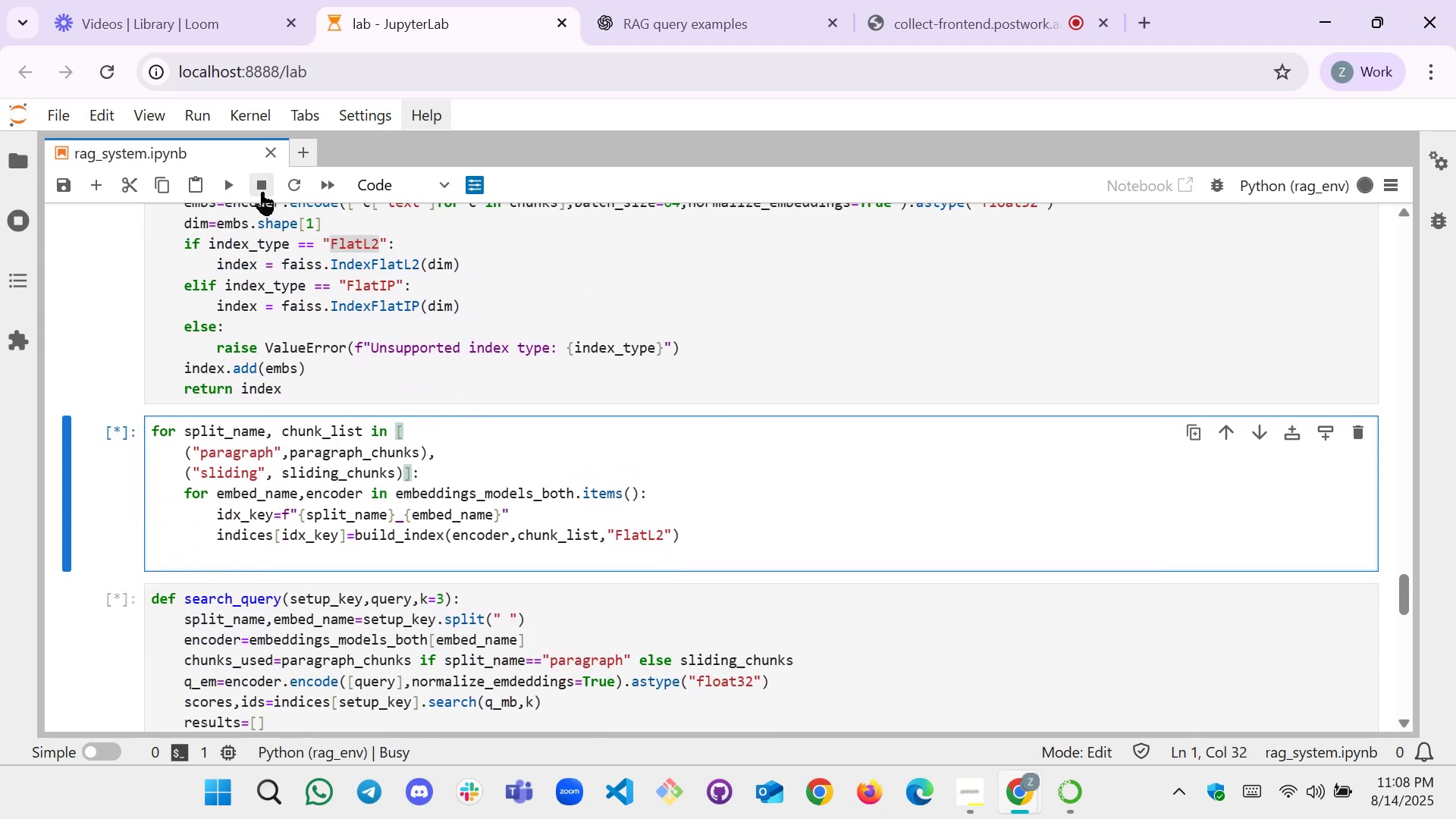 
left_click([262, 192])
 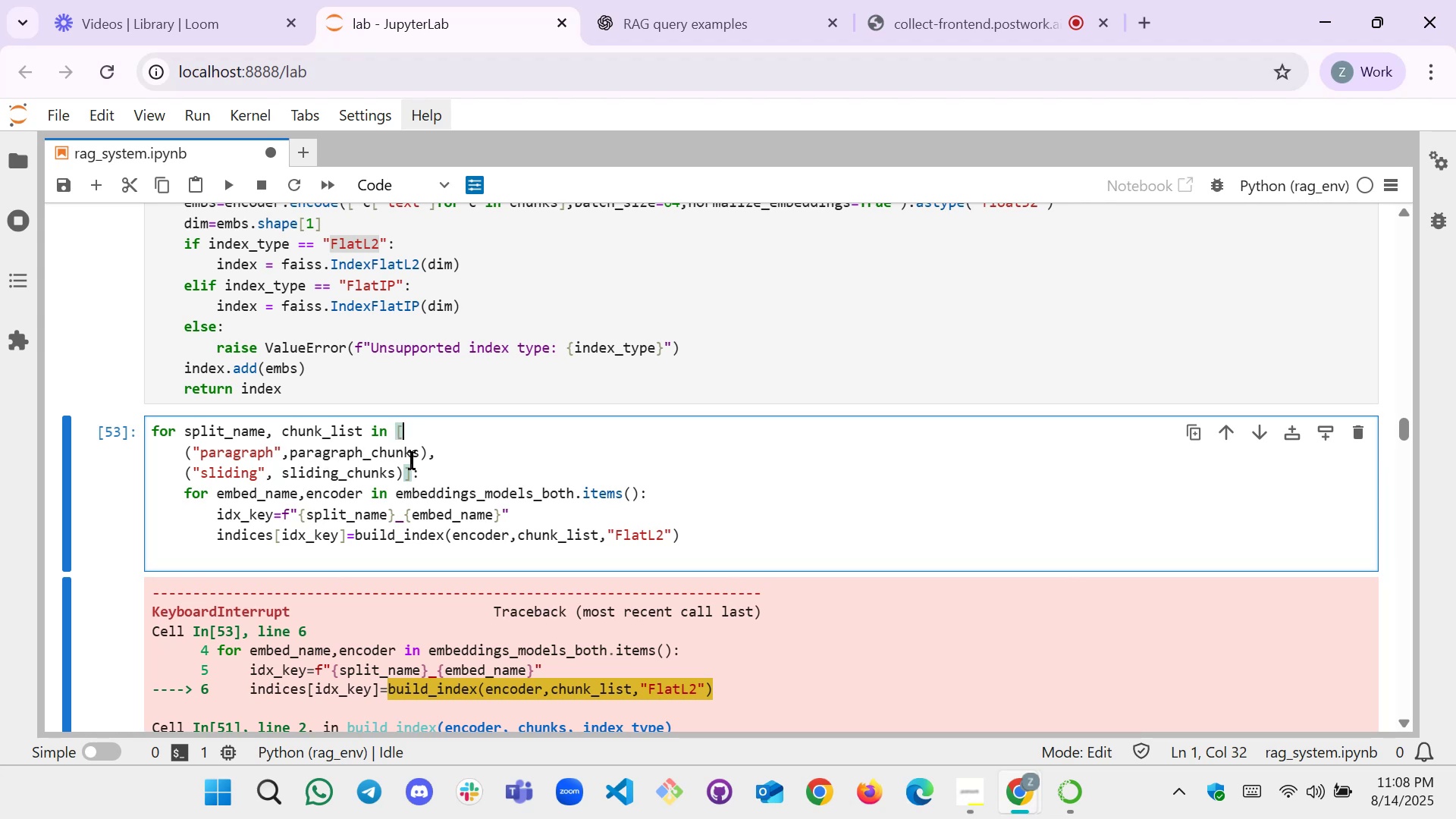 
wait(6.87)
 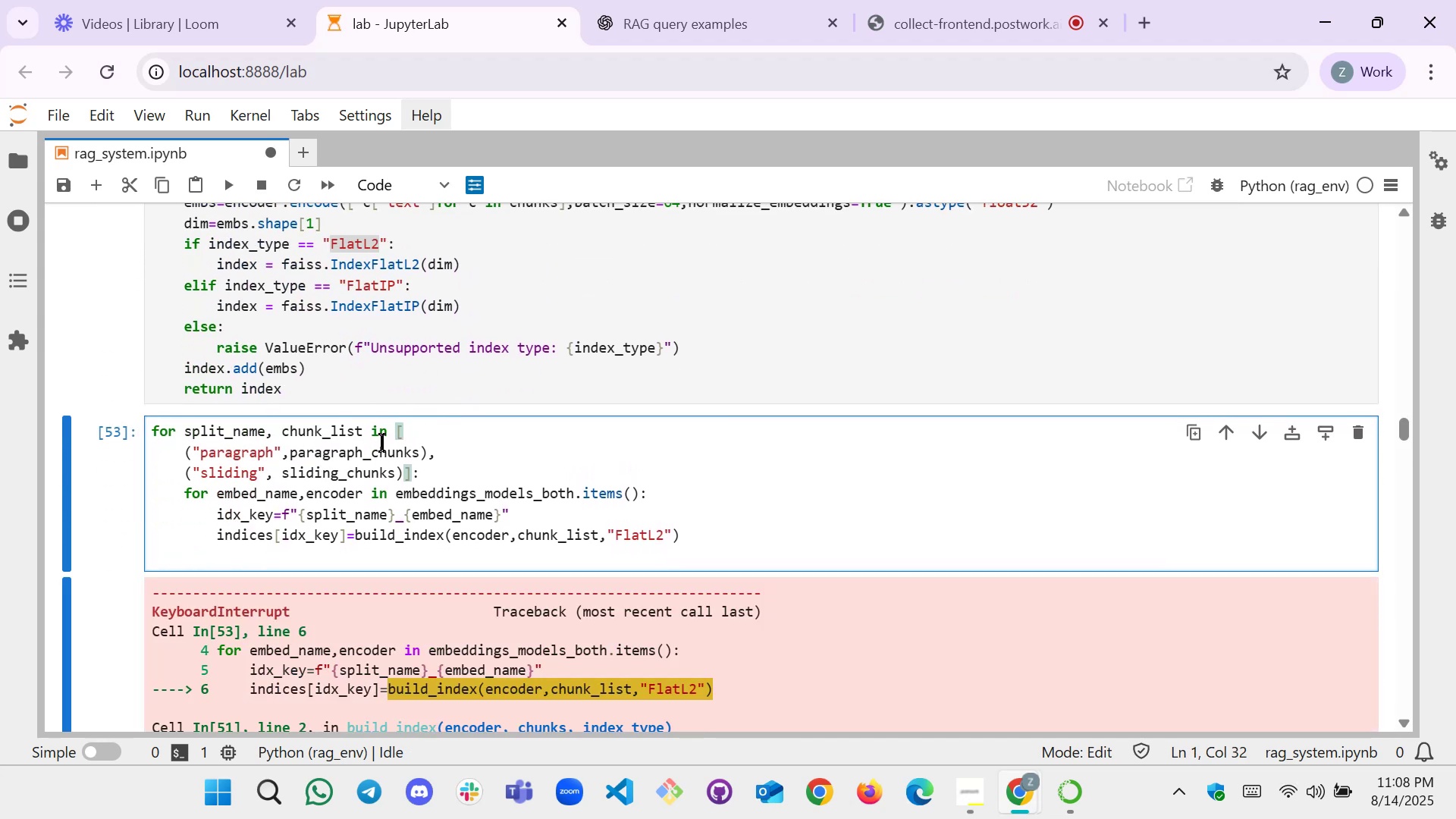 
scroll: coordinate [302, 466], scroll_direction: up, amount: 3.0
 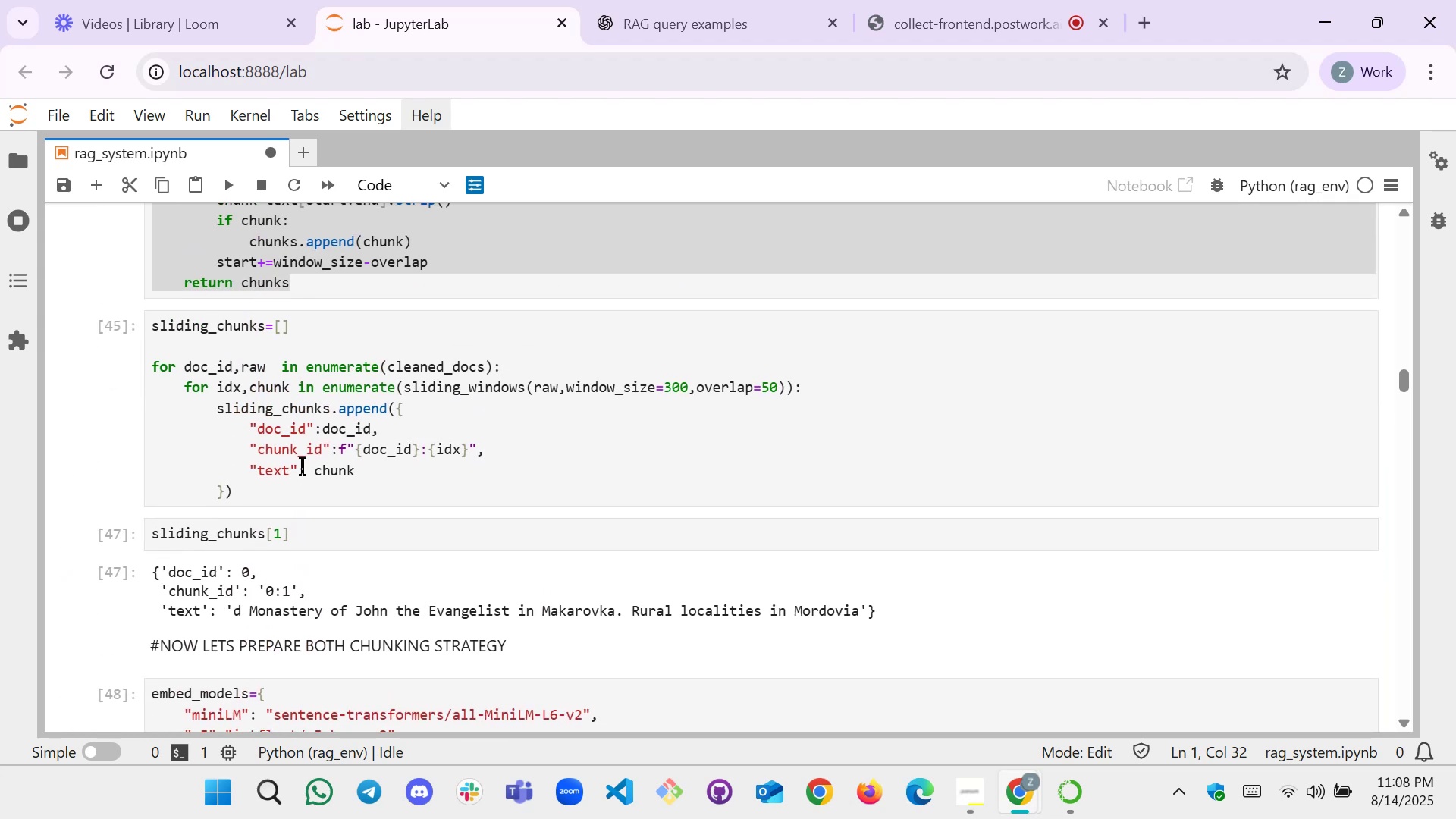 
scroll: coordinate [281, 435], scroll_direction: down, amount: 2.0
 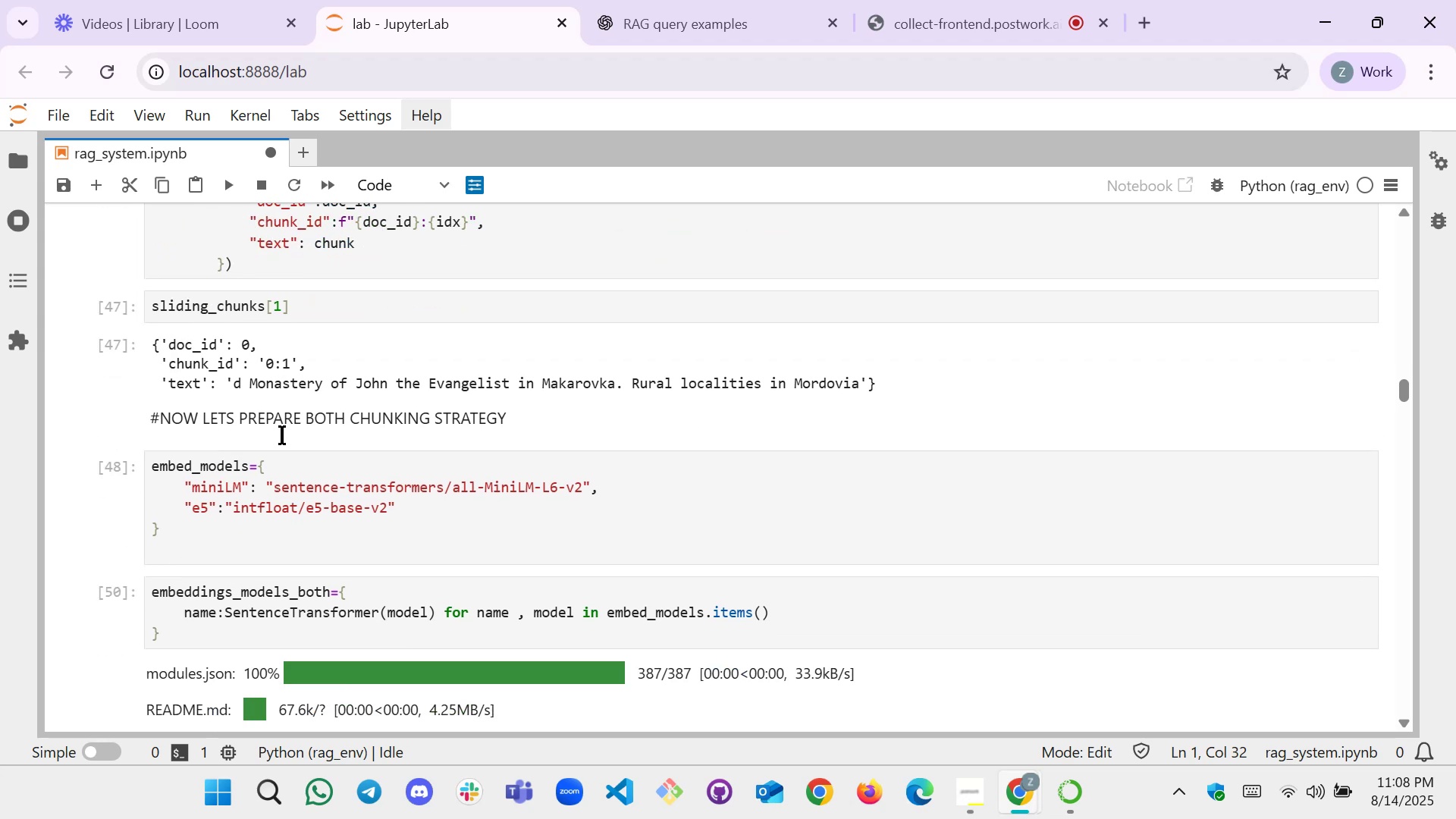 
scroll: coordinate [281, 435], scroll_direction: none, amount: 0.0
 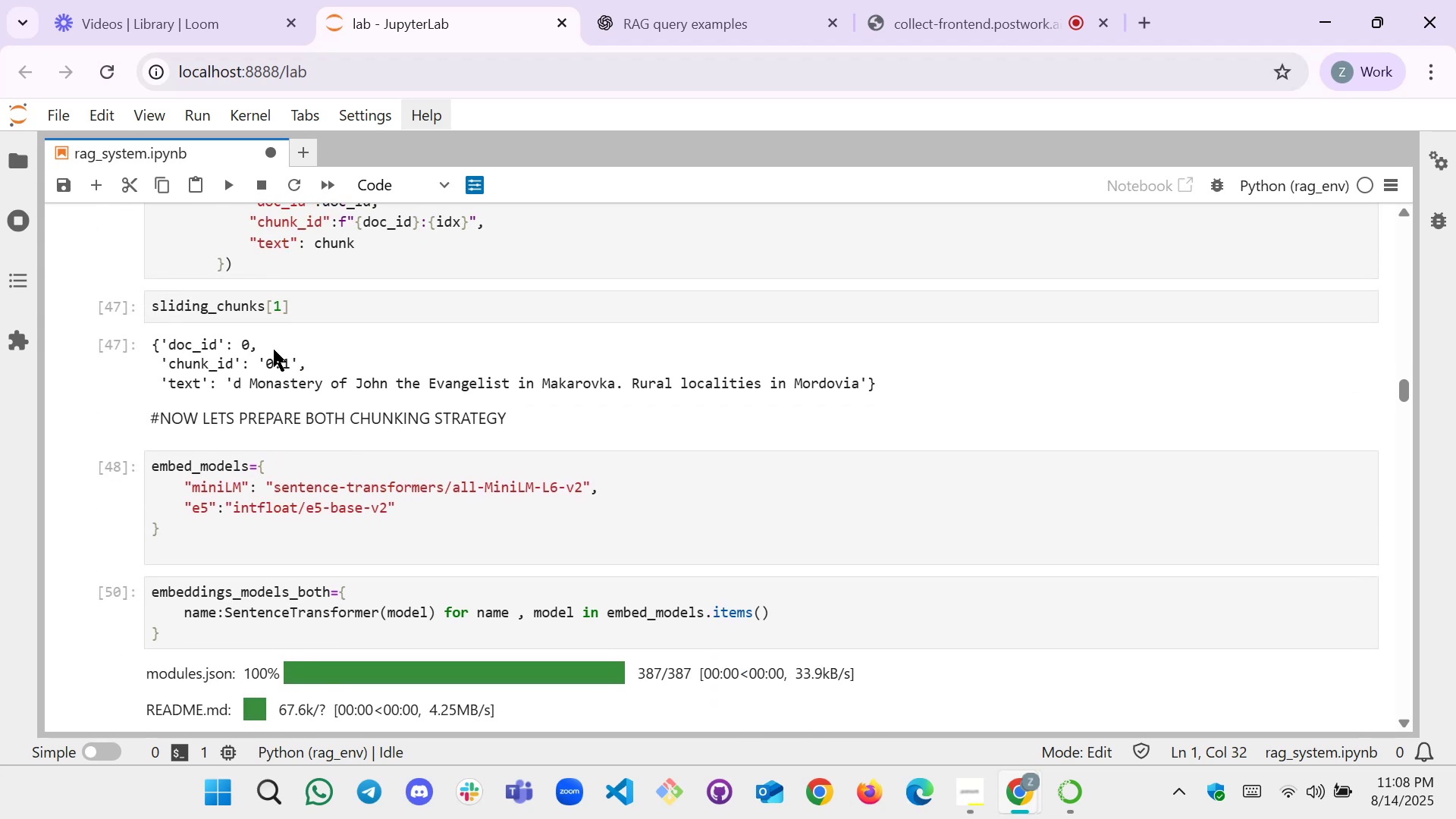 
scroll: coordinate [280, 318], scroll_direction: up, amount: 1.0
 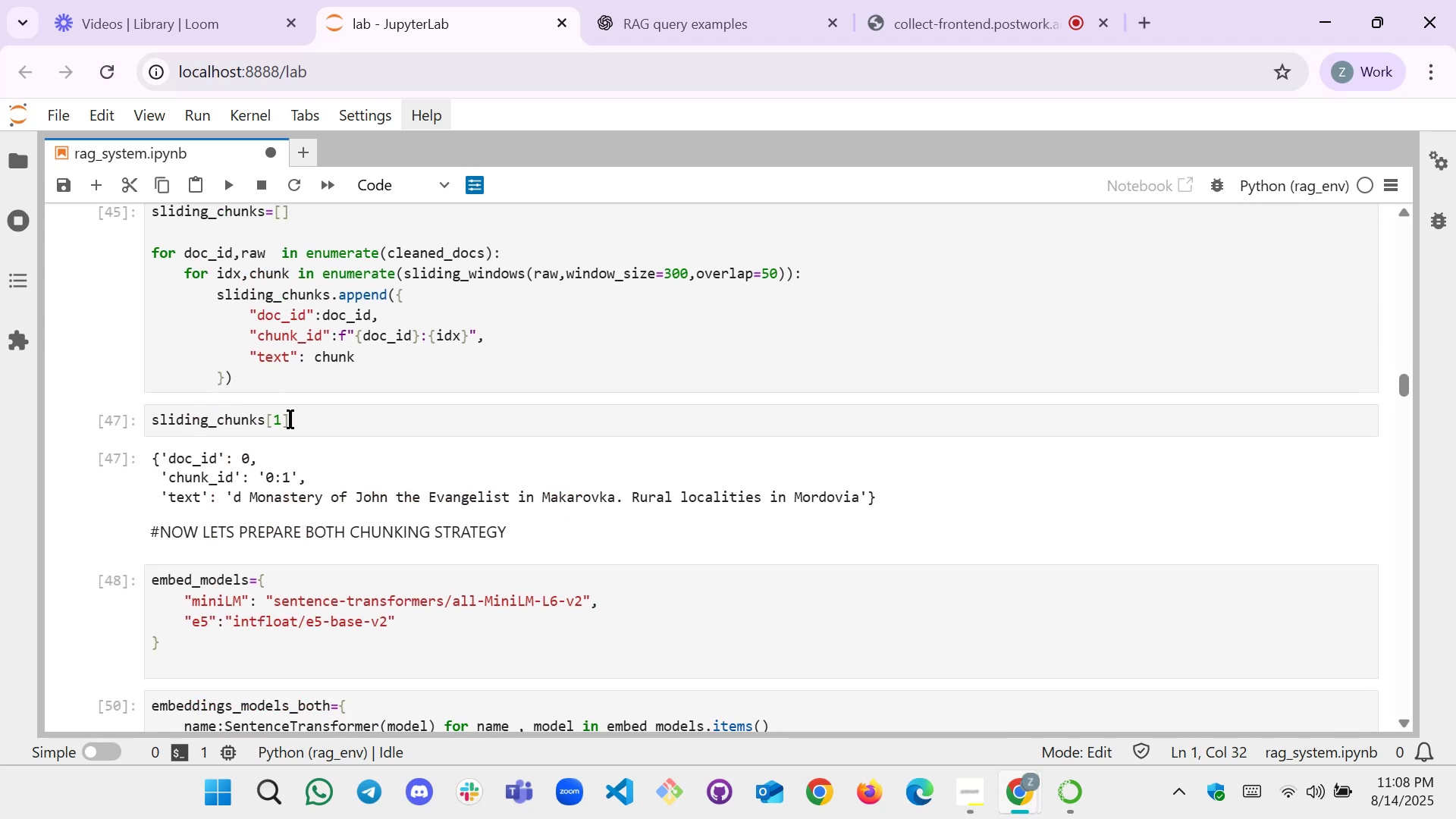 
left_click([284, 419])
 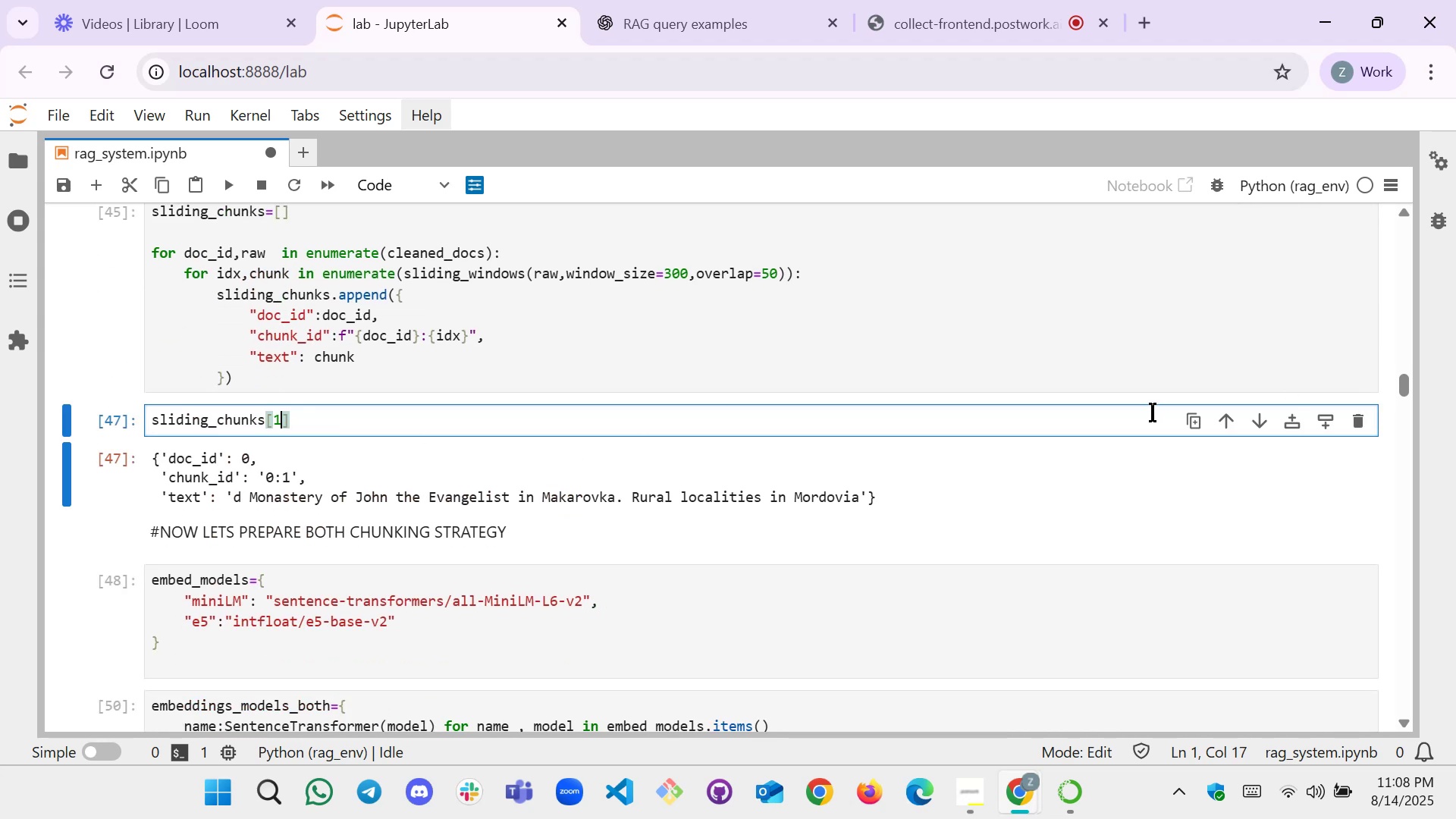 
key(Backspace)
 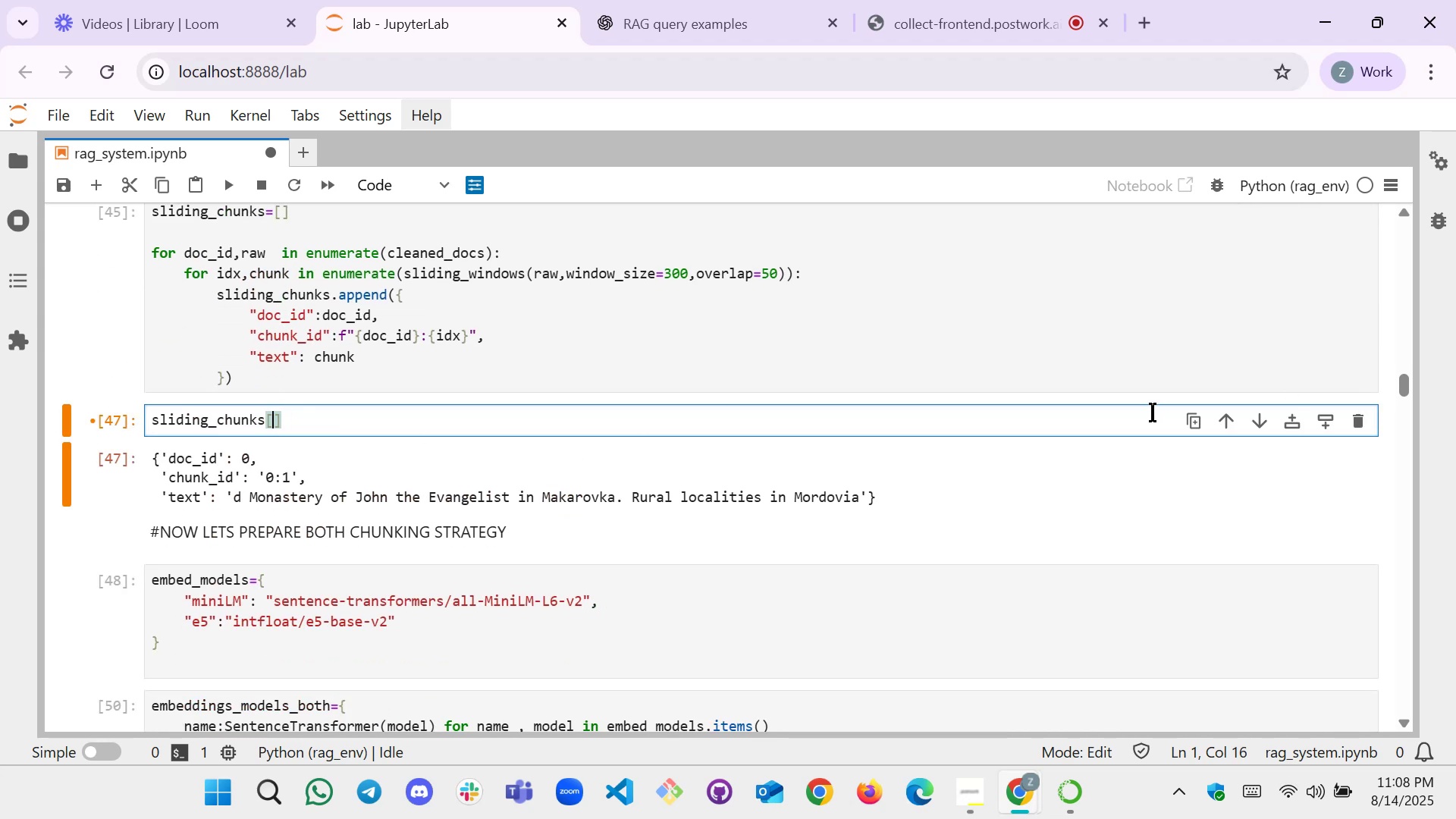 
hold_key(key=ArrowLeft, duration=0.52)
 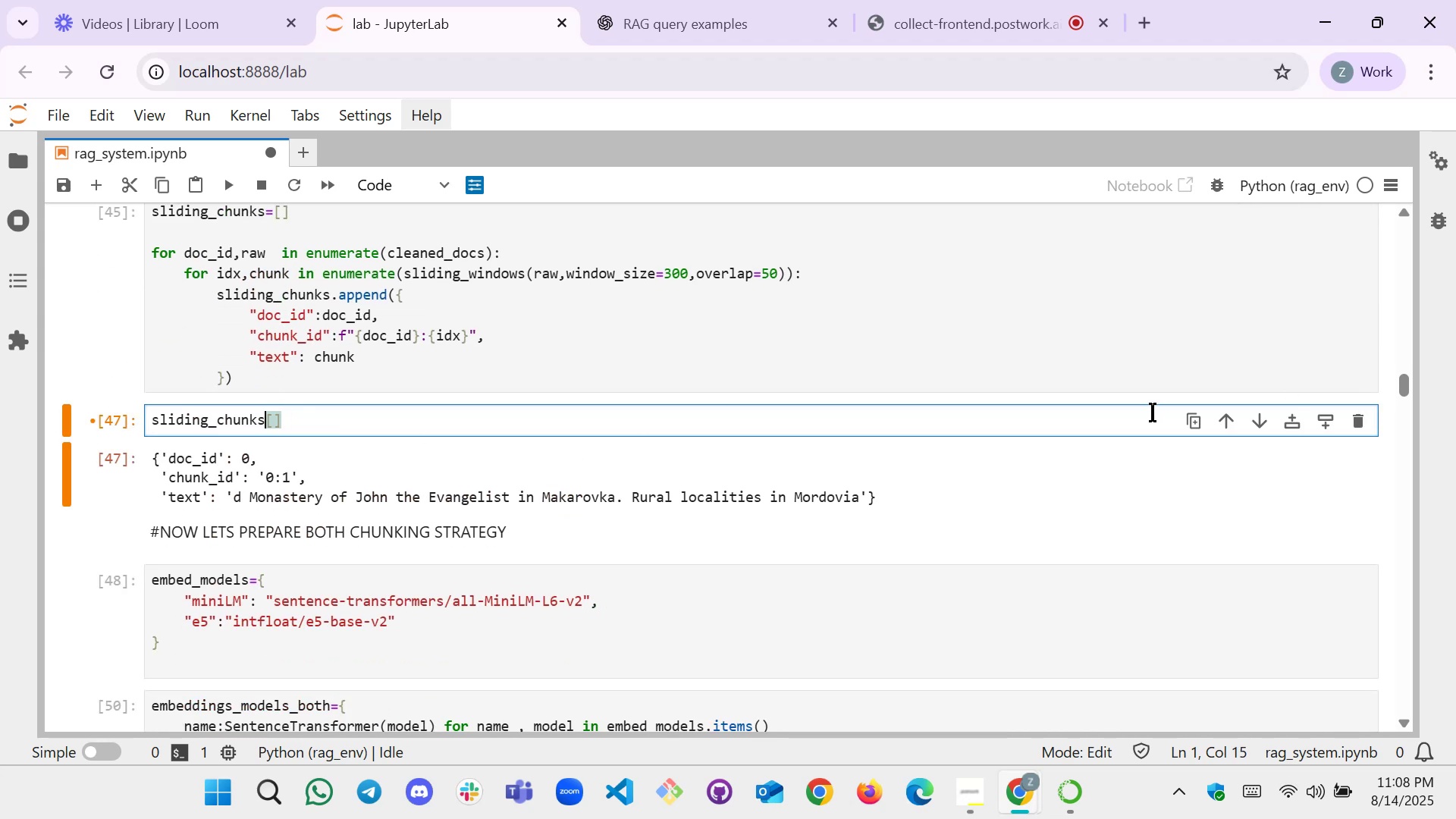 
key(ArrowRight)
 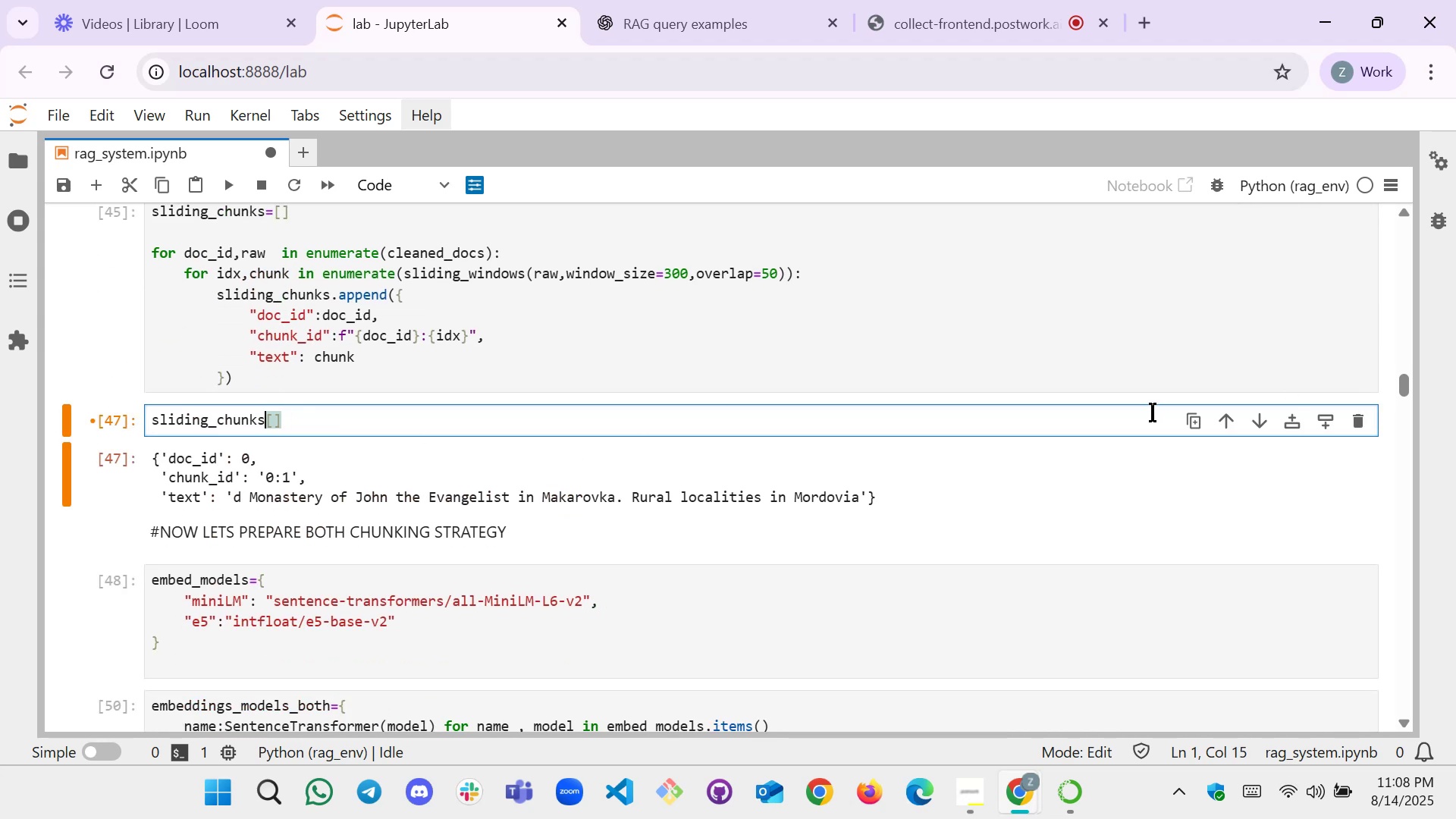 
key(ArrowRight)
 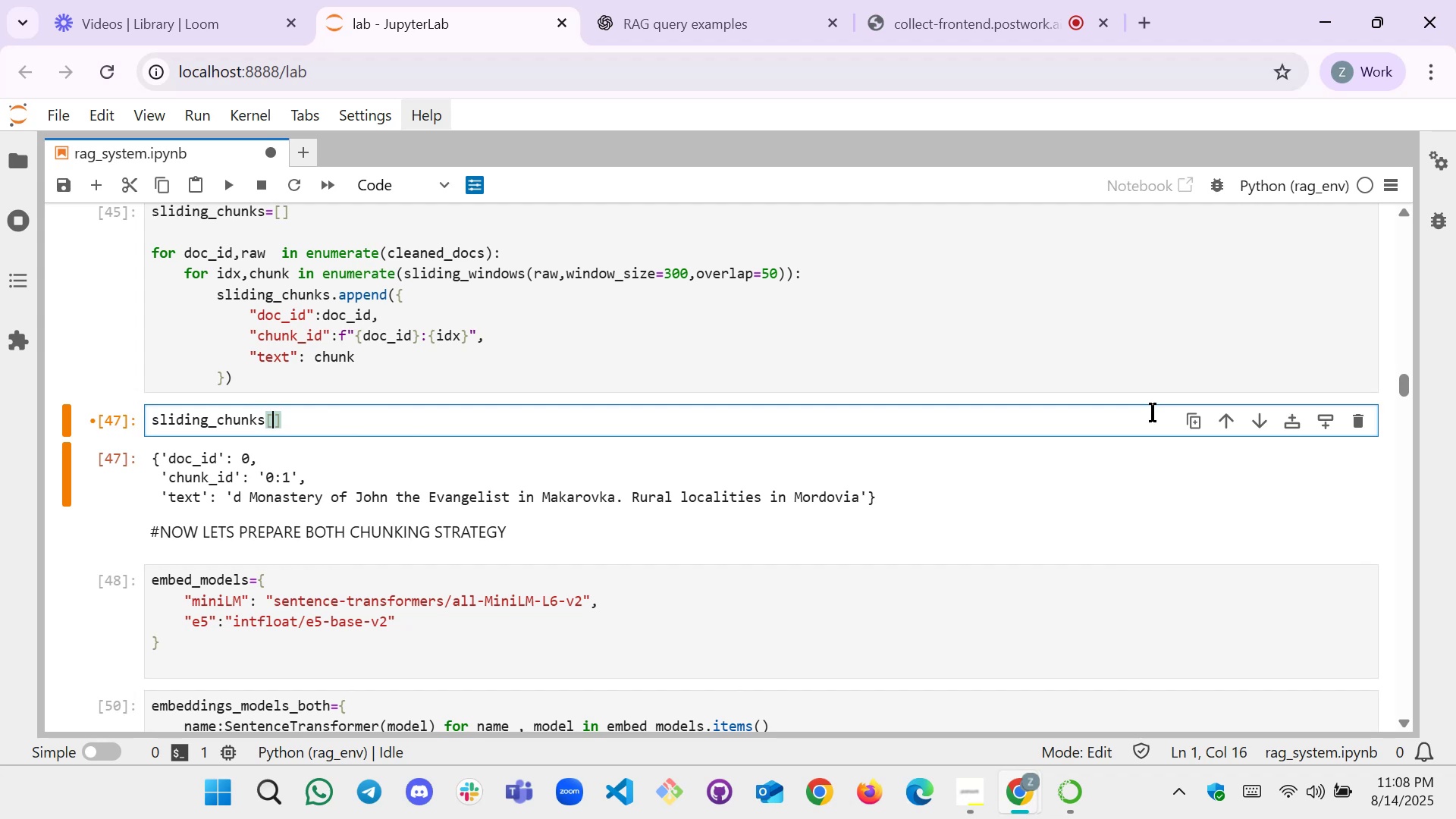 
wait(5.71)
 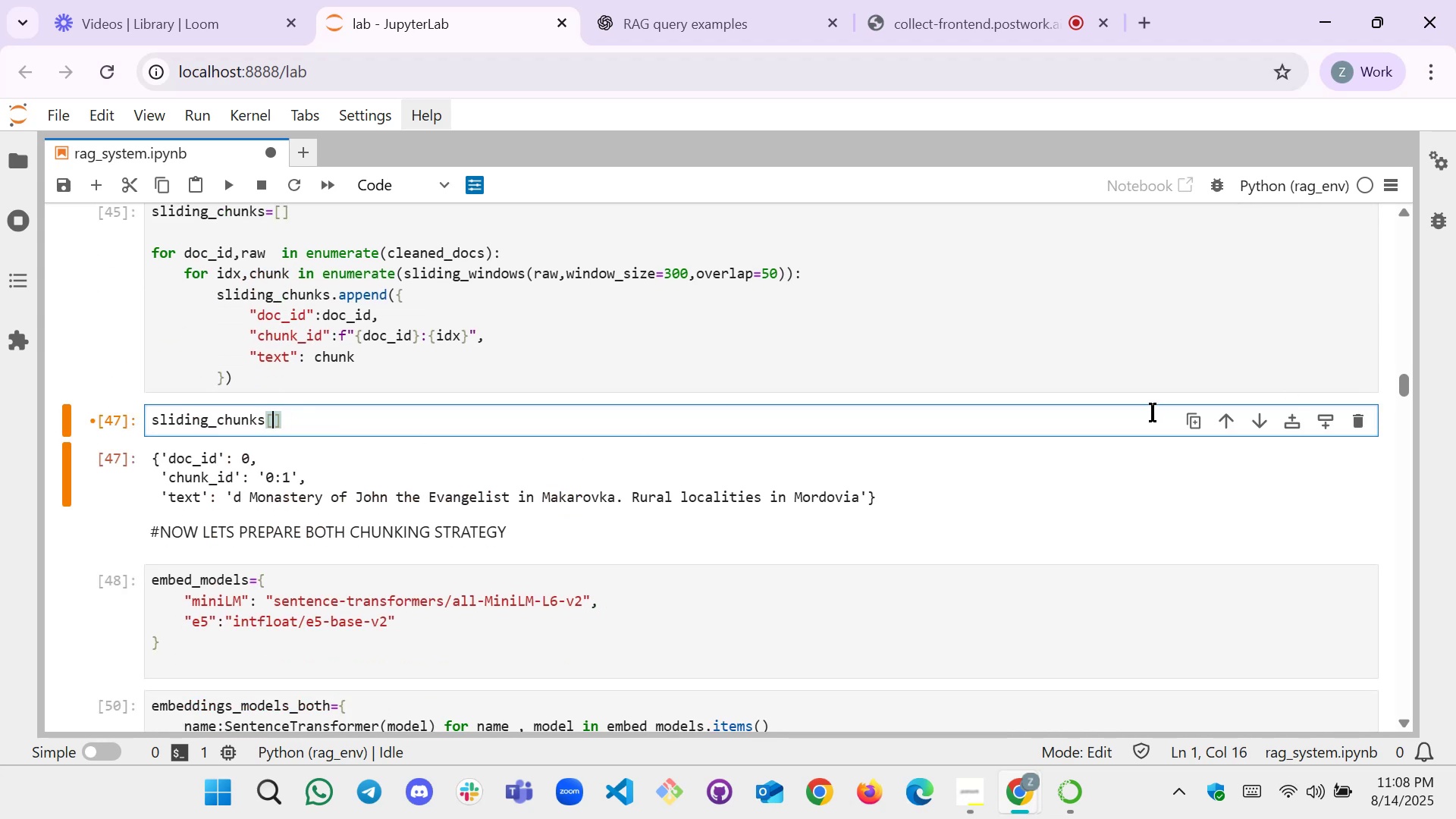 
type(:500)
 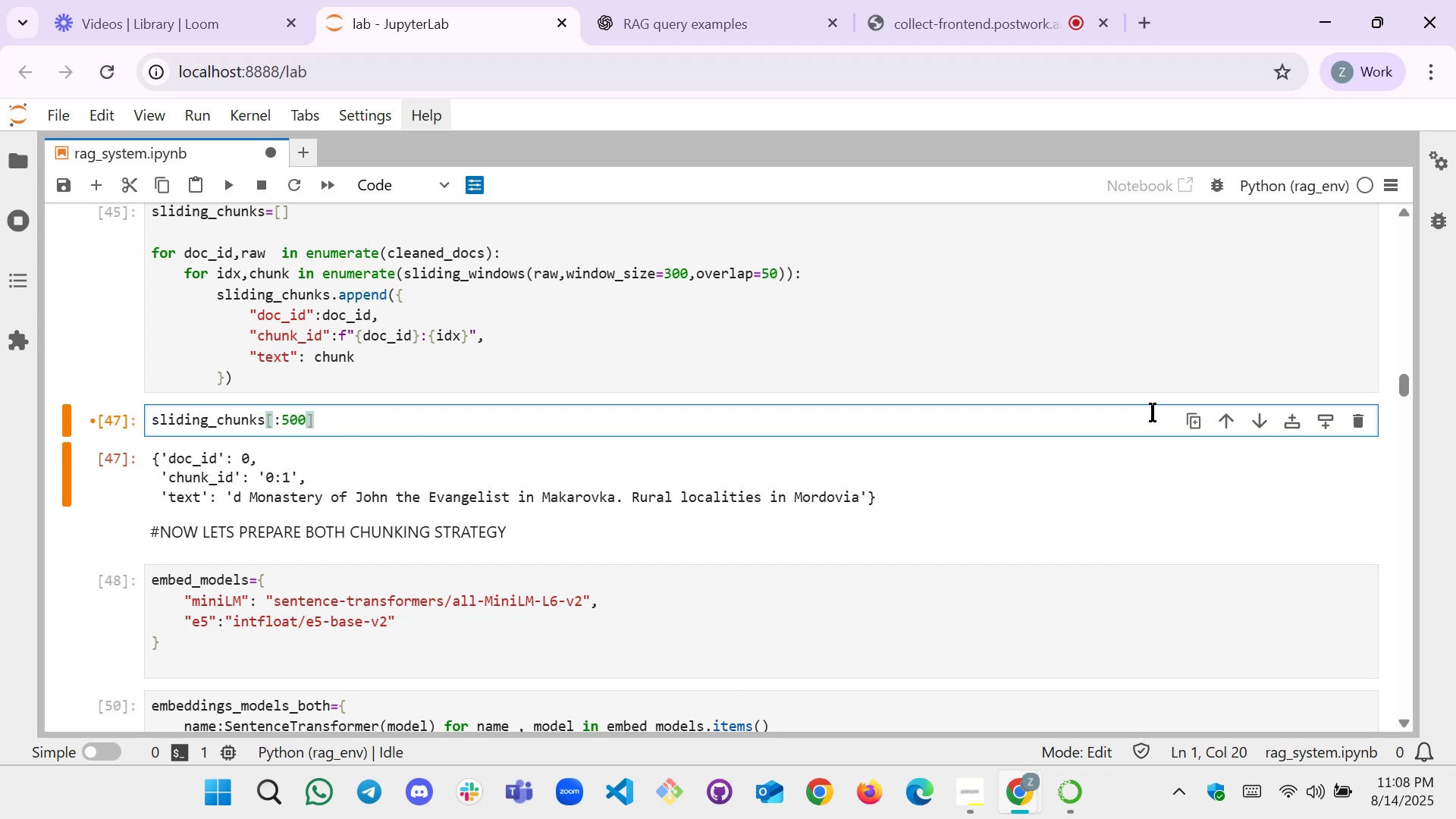 
hold_key(key=ArrowLeft, duration=0.73)
 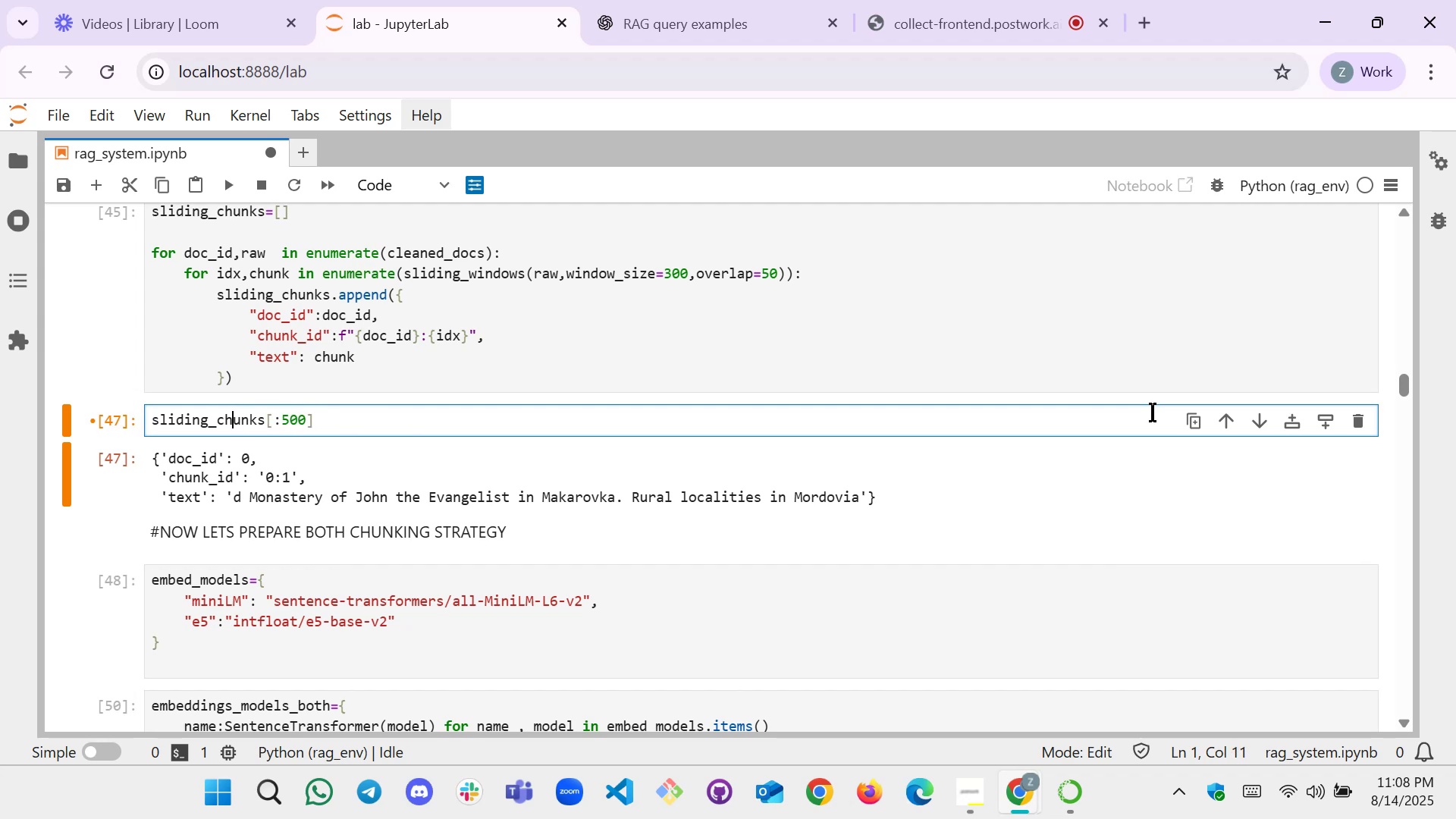 
key(ArrowLeft)
 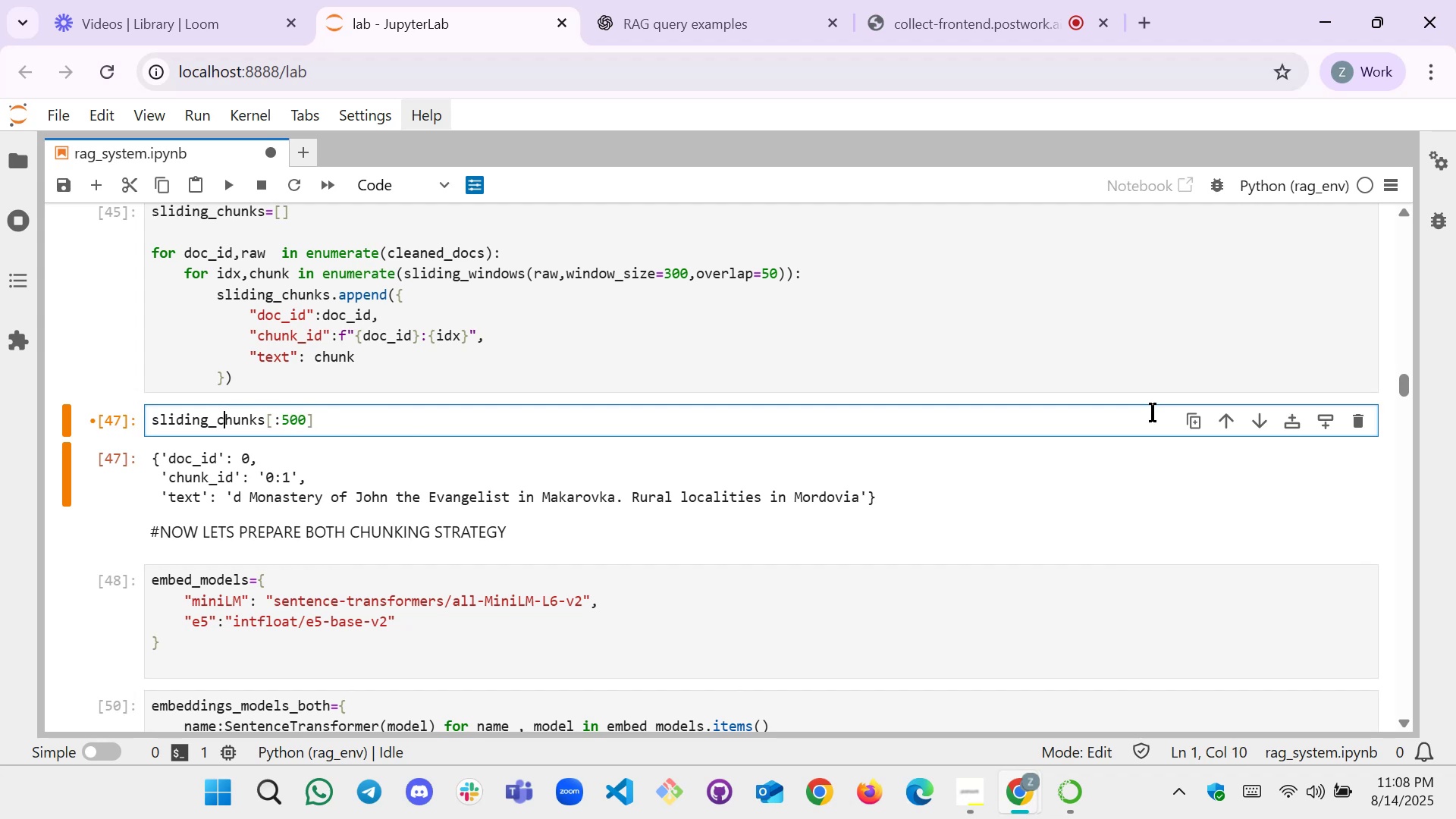 
key(ArrowRight)
 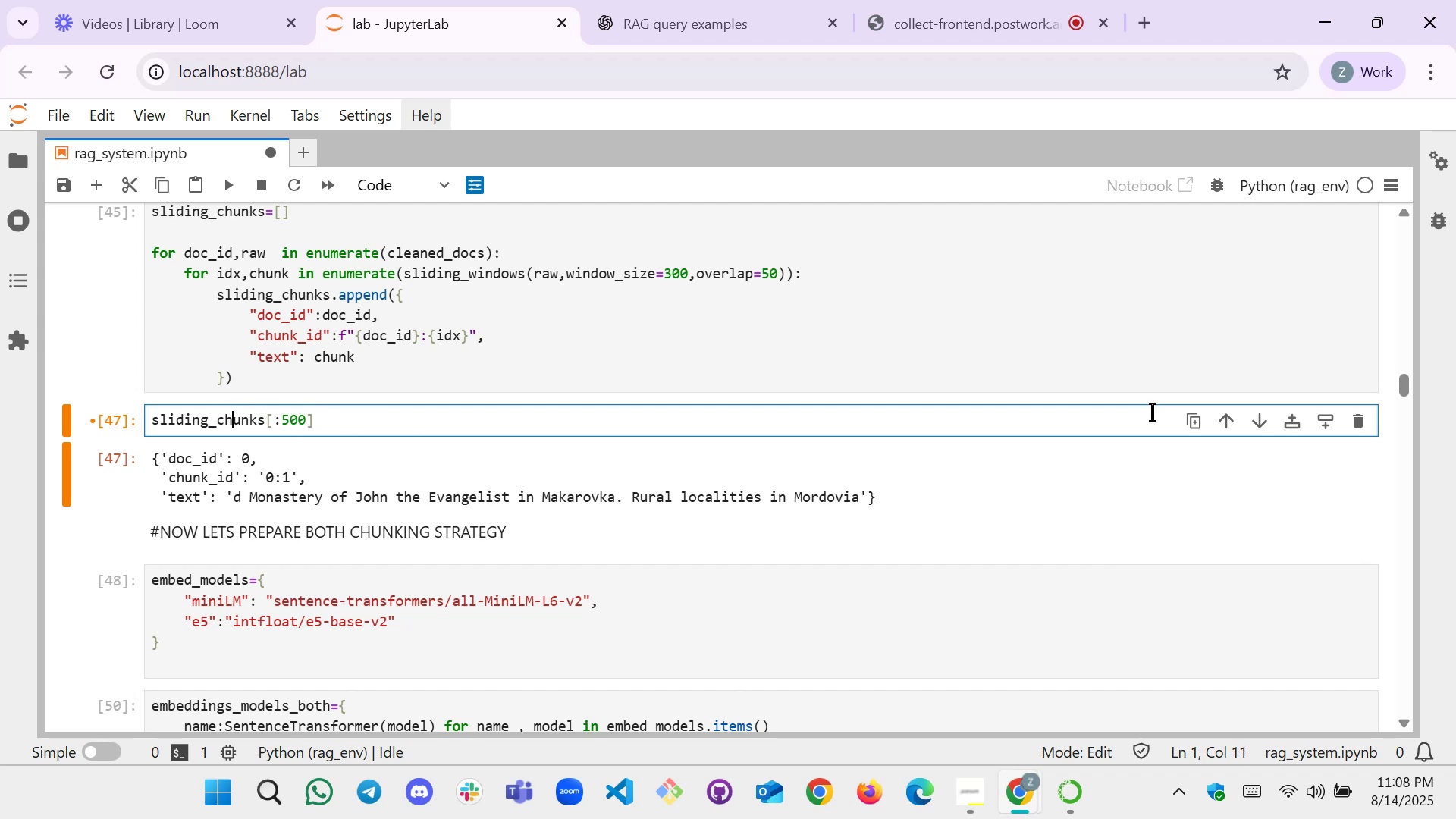 
hold_key(key=ArrowLeft, duration=0.39)
 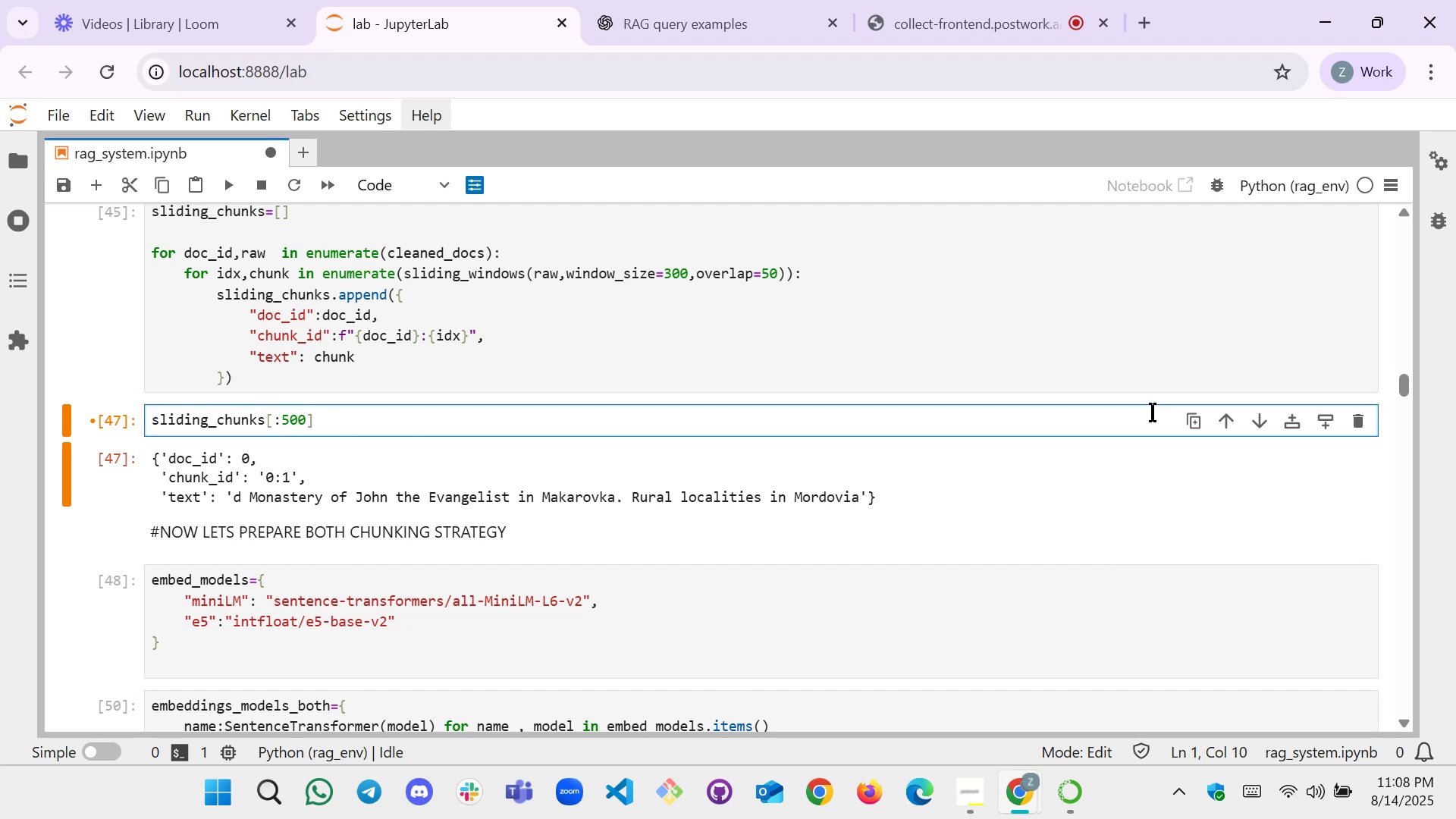 
key(Shift+Enter)
 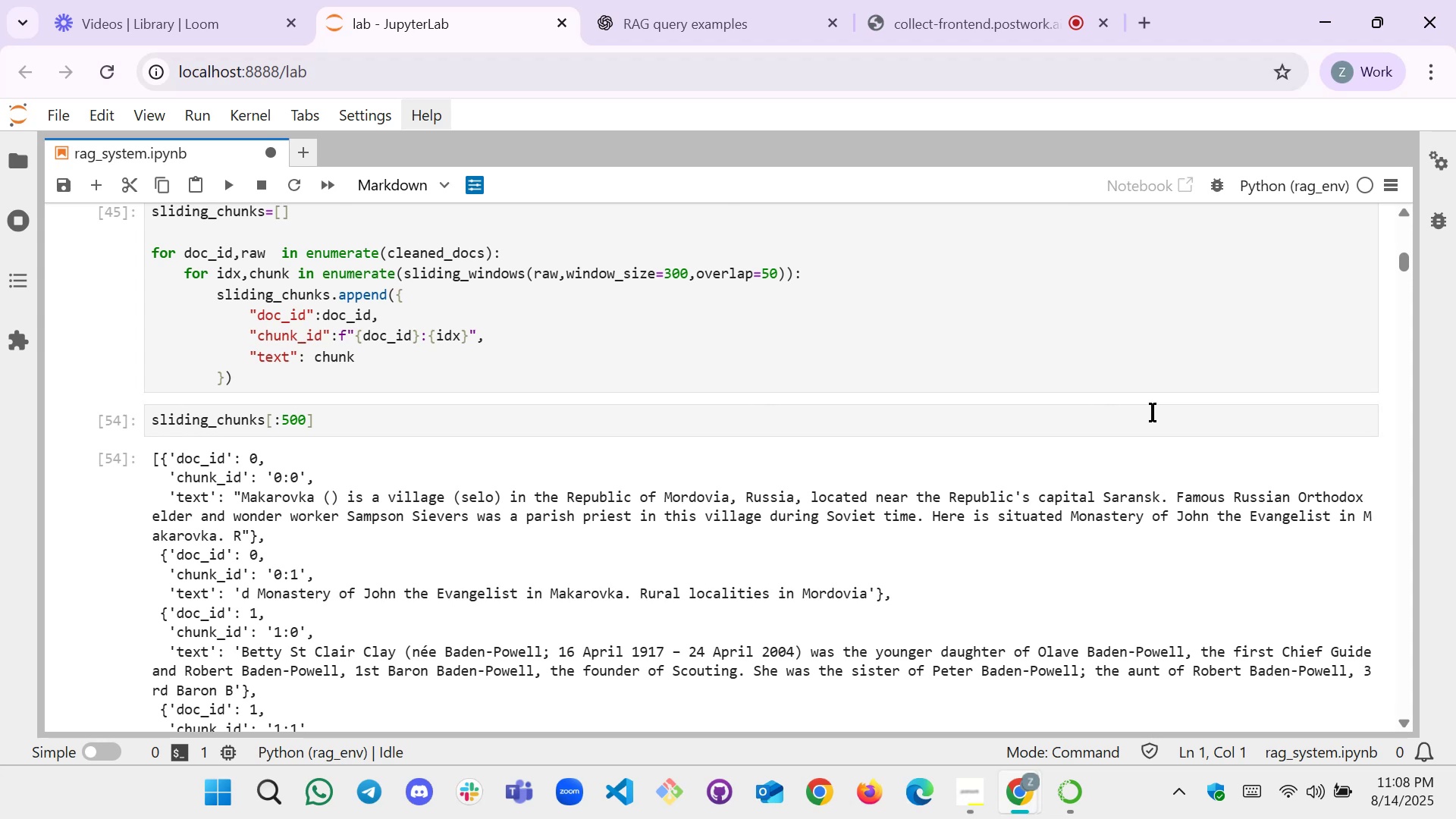 
scroll: coordinate [605, 446], scroll_direction: down, amount: 8.0
 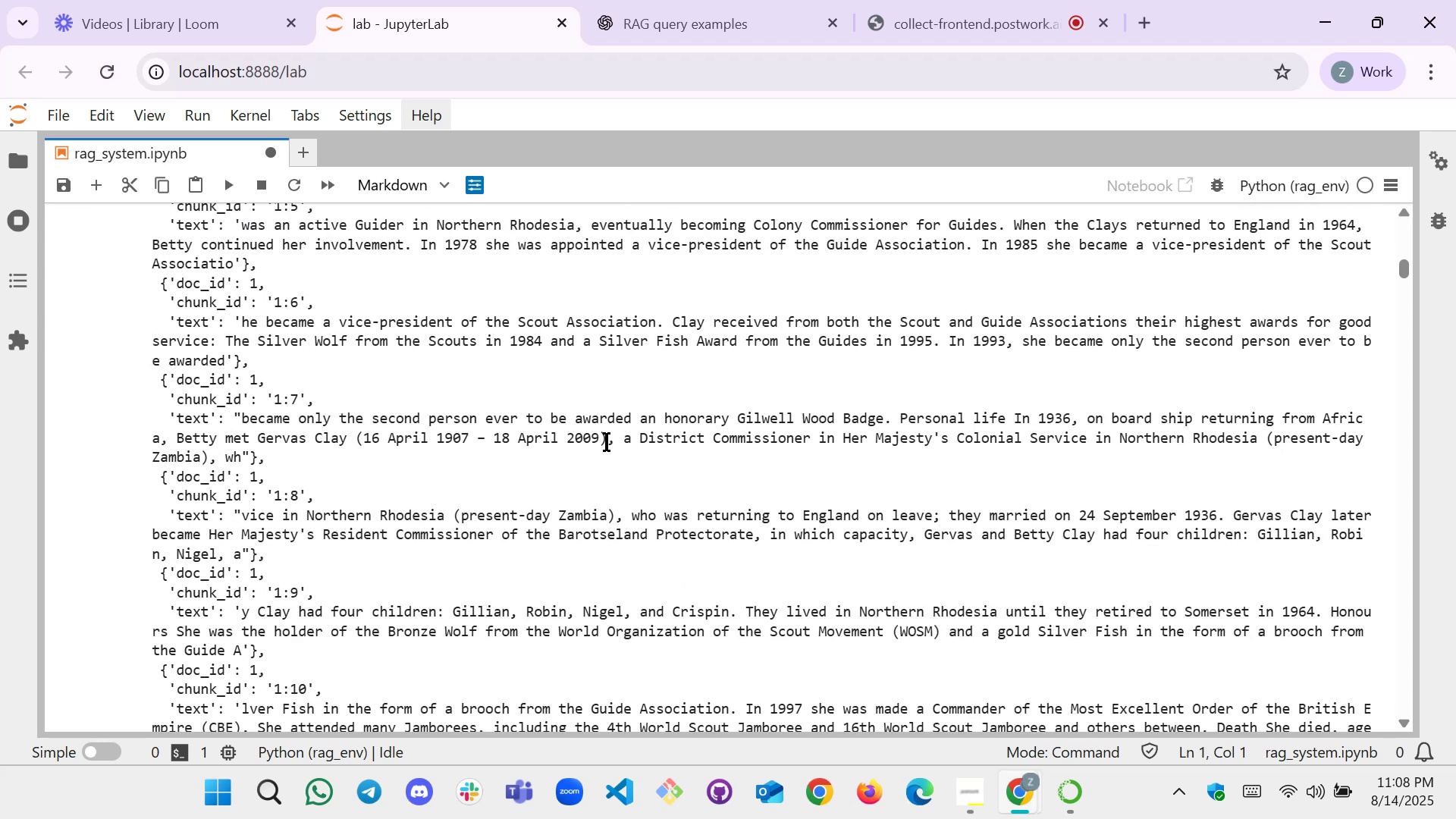 
scroll: coordinate [470, 420], scroll_direction: up, amount: 9.0
 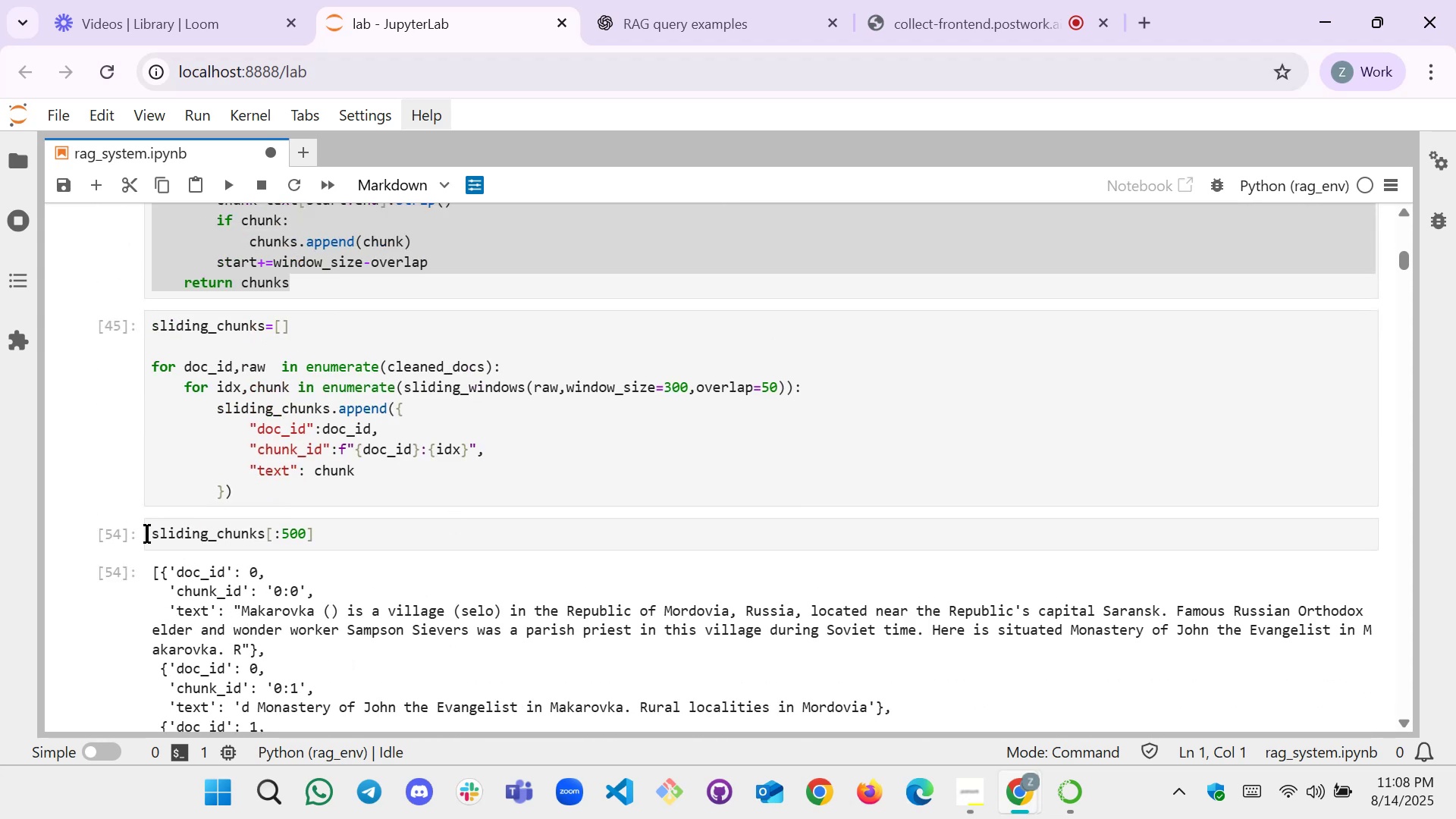 
left_click([151, 537])
 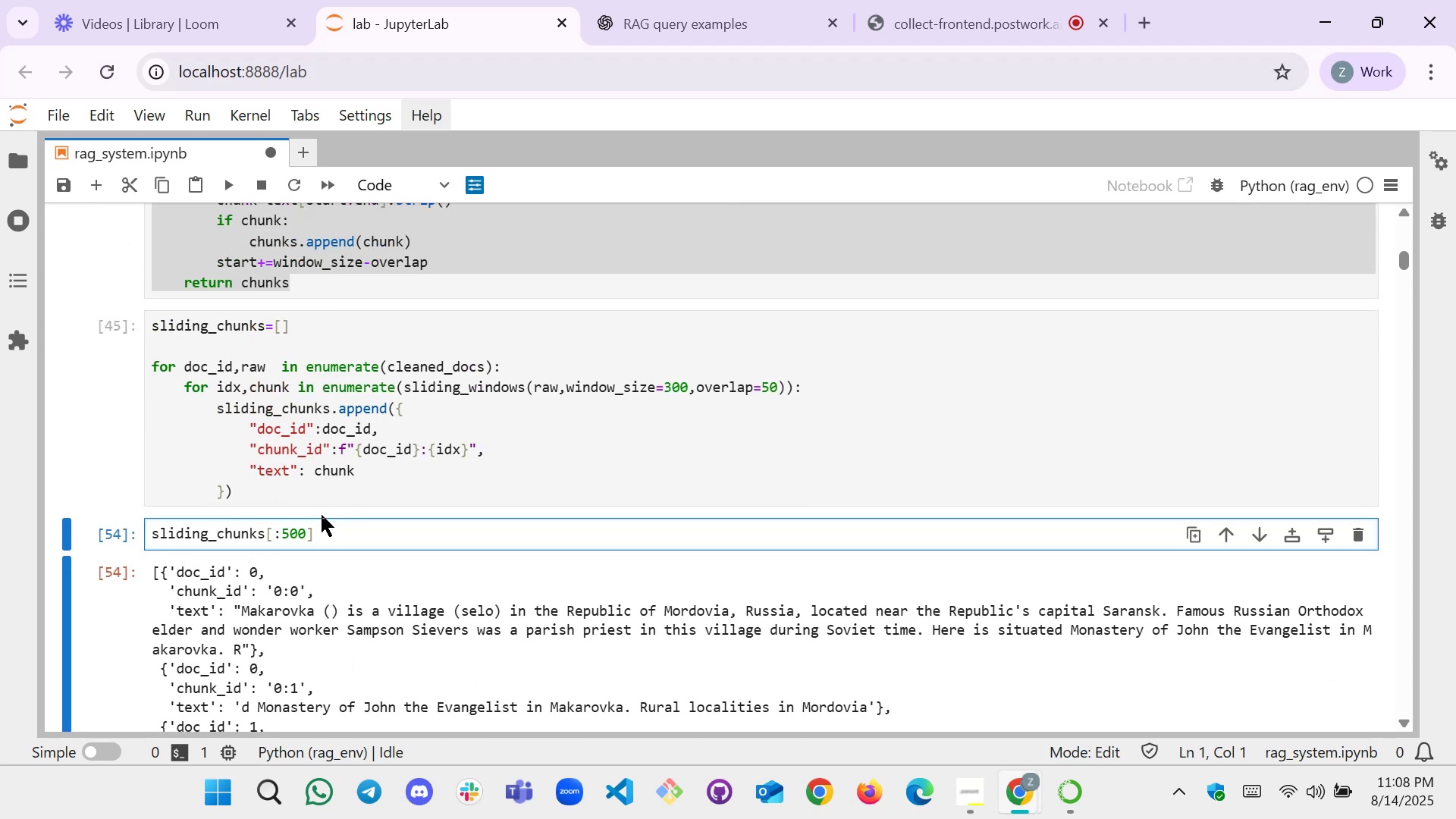 
scroll: coordinate [264, 461], scroll_direction: up, amount: 6.0
 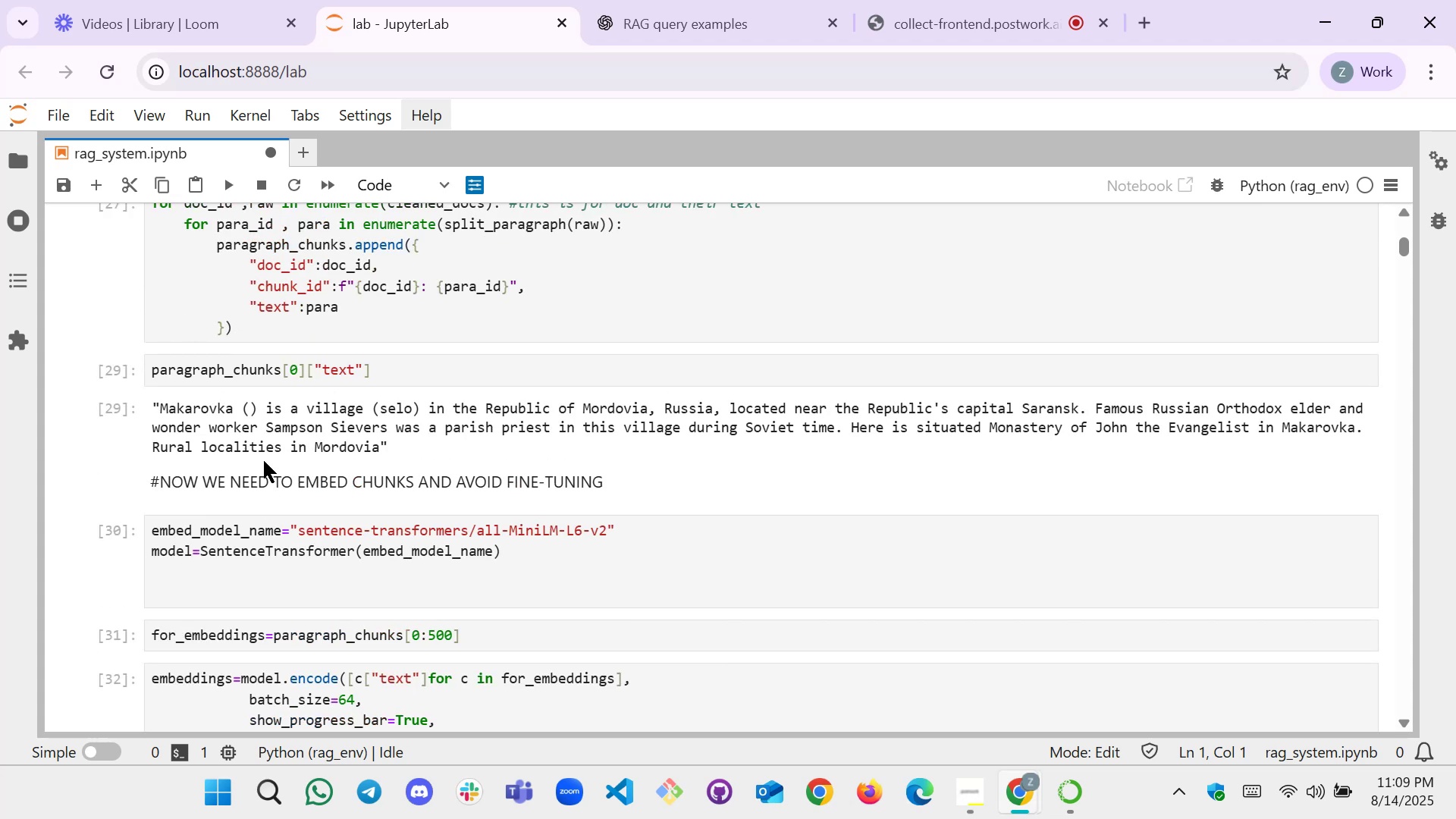 
scroll: coordinate [444, 438], scroll_direction: down, amount: 16.0
 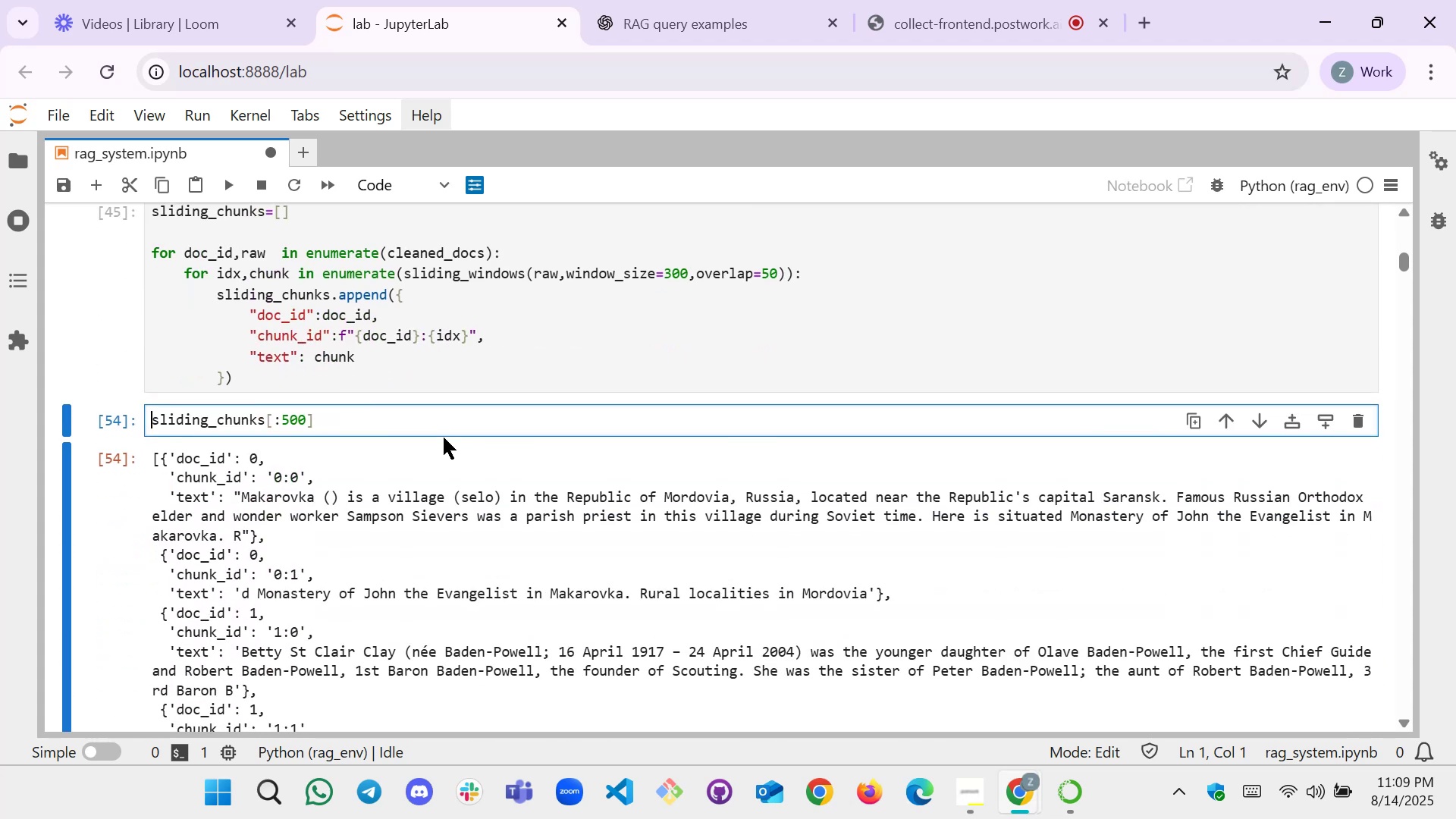 
type(forE)
key(Backspace)
type(_eb)
key(Backspace)
type(meb)
key(Backspace)
key(Backspace)
type(beddings_sliding=)
 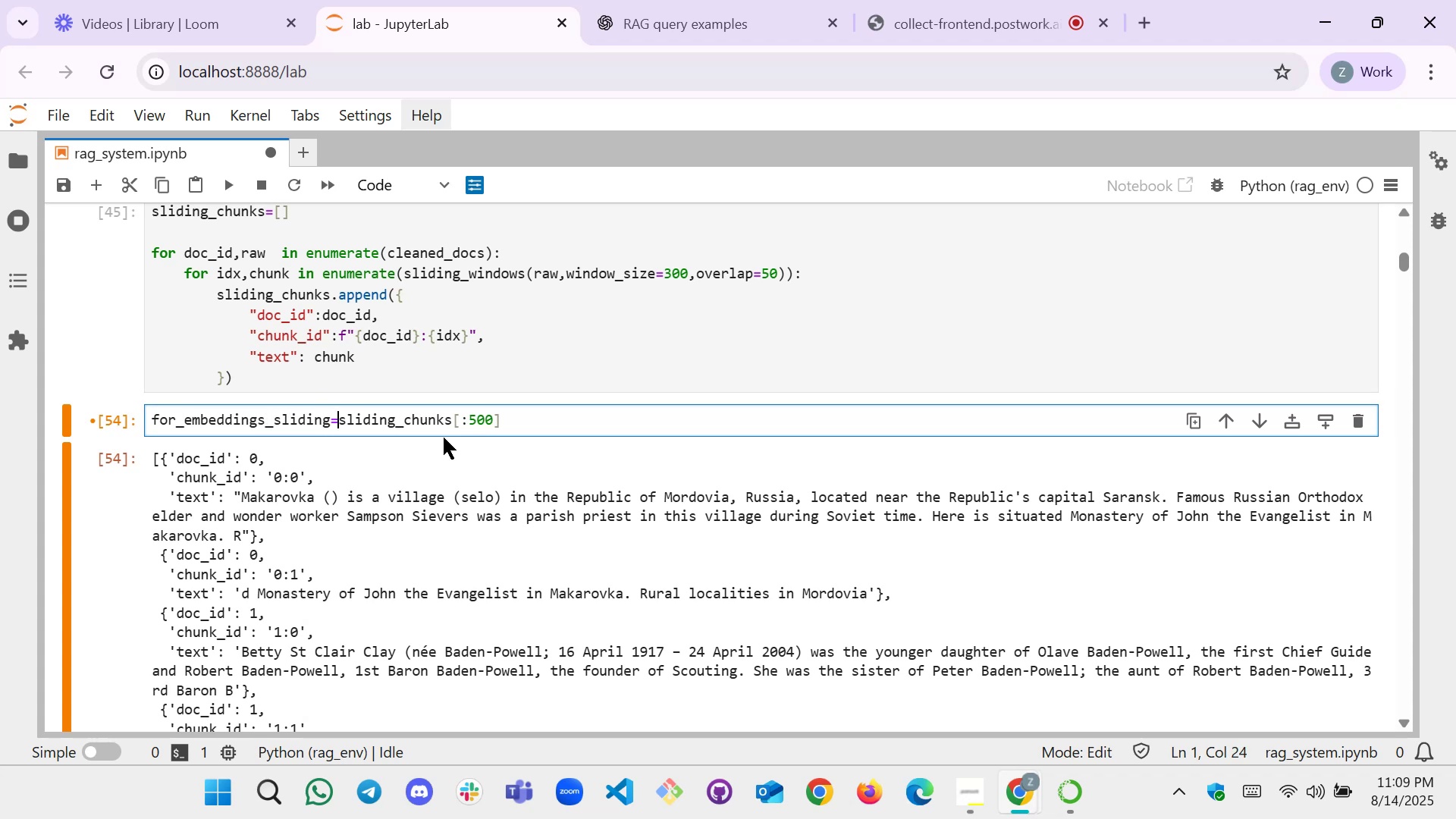 
left_click([590, 426])
 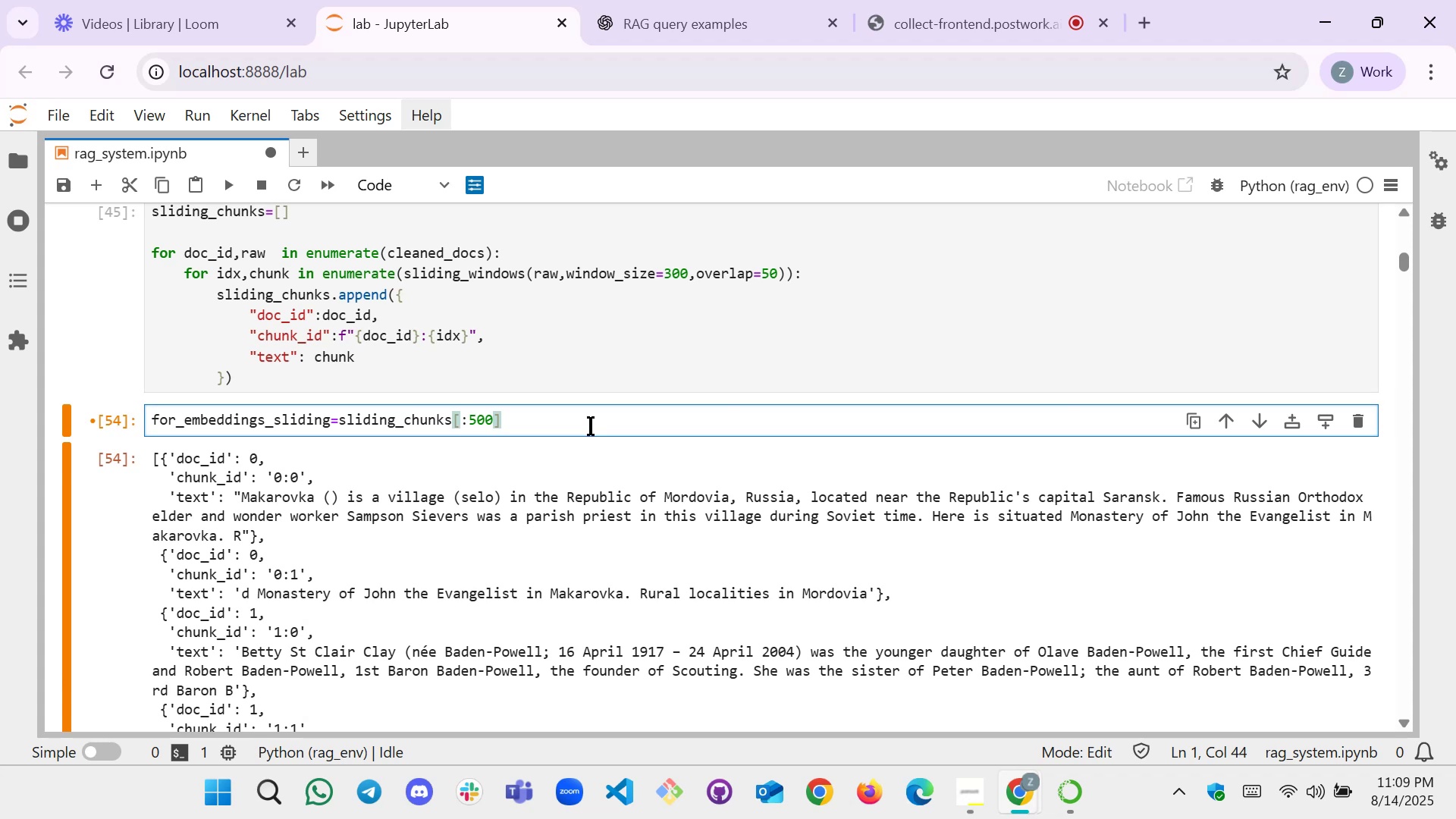 
key(Shift+Enter)
 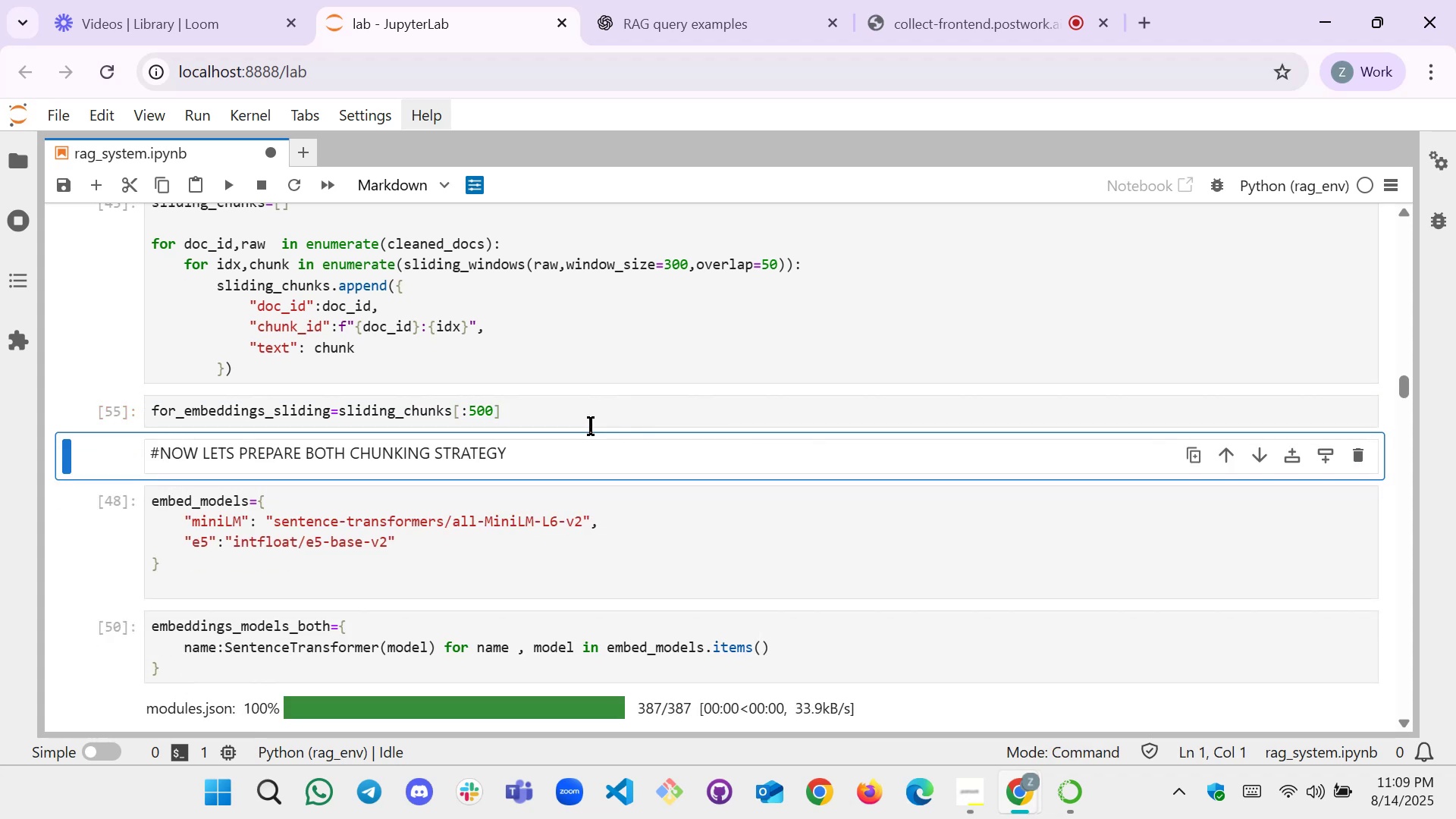 
scroll: coordinate [290, 403], scroll_direction: down, amount: 8.0
 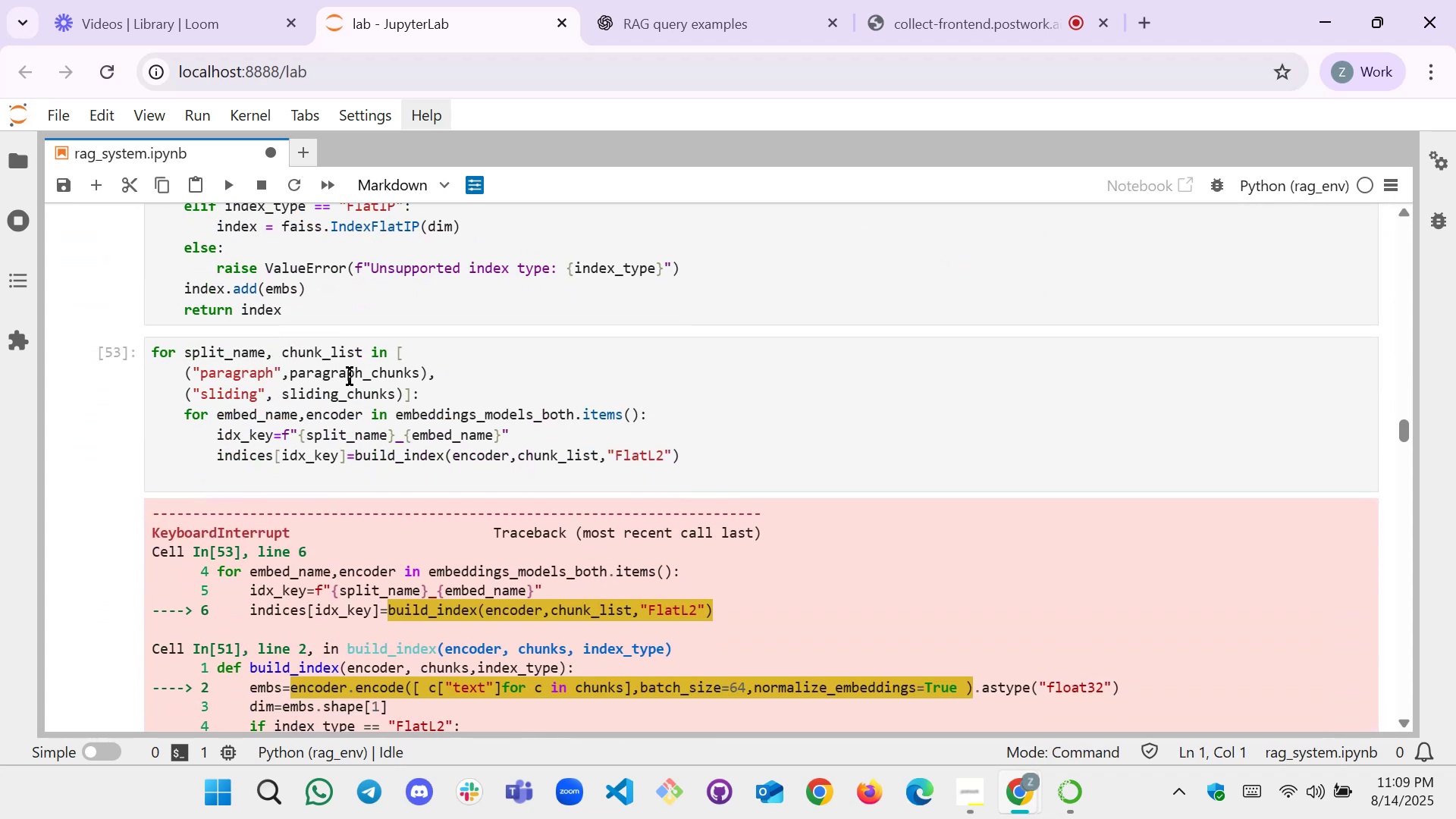 
left_click([337, 372])
 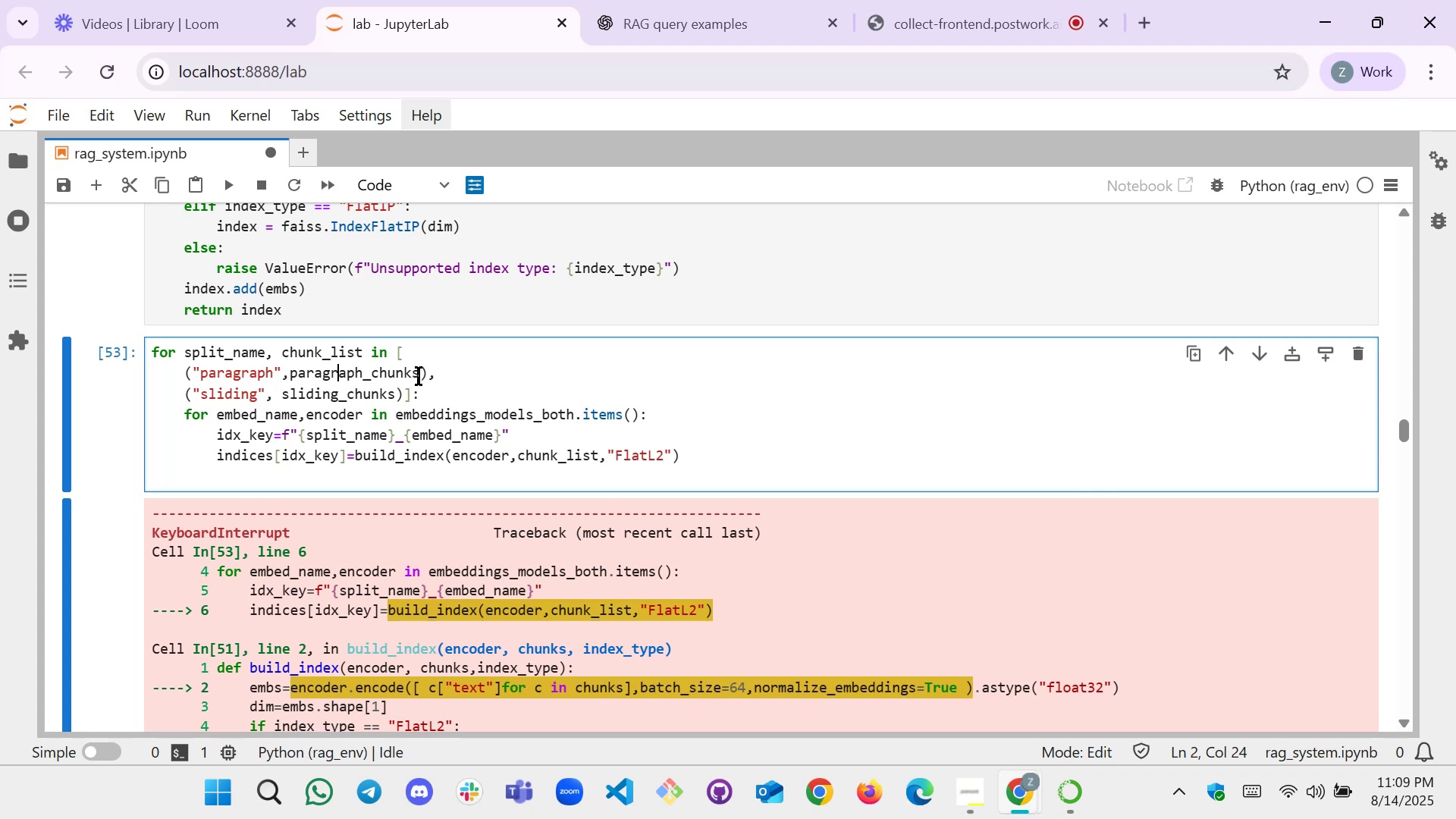 
left_click_drag(start_coordinate=[420, 375], to_coordinate=[290, 375])
 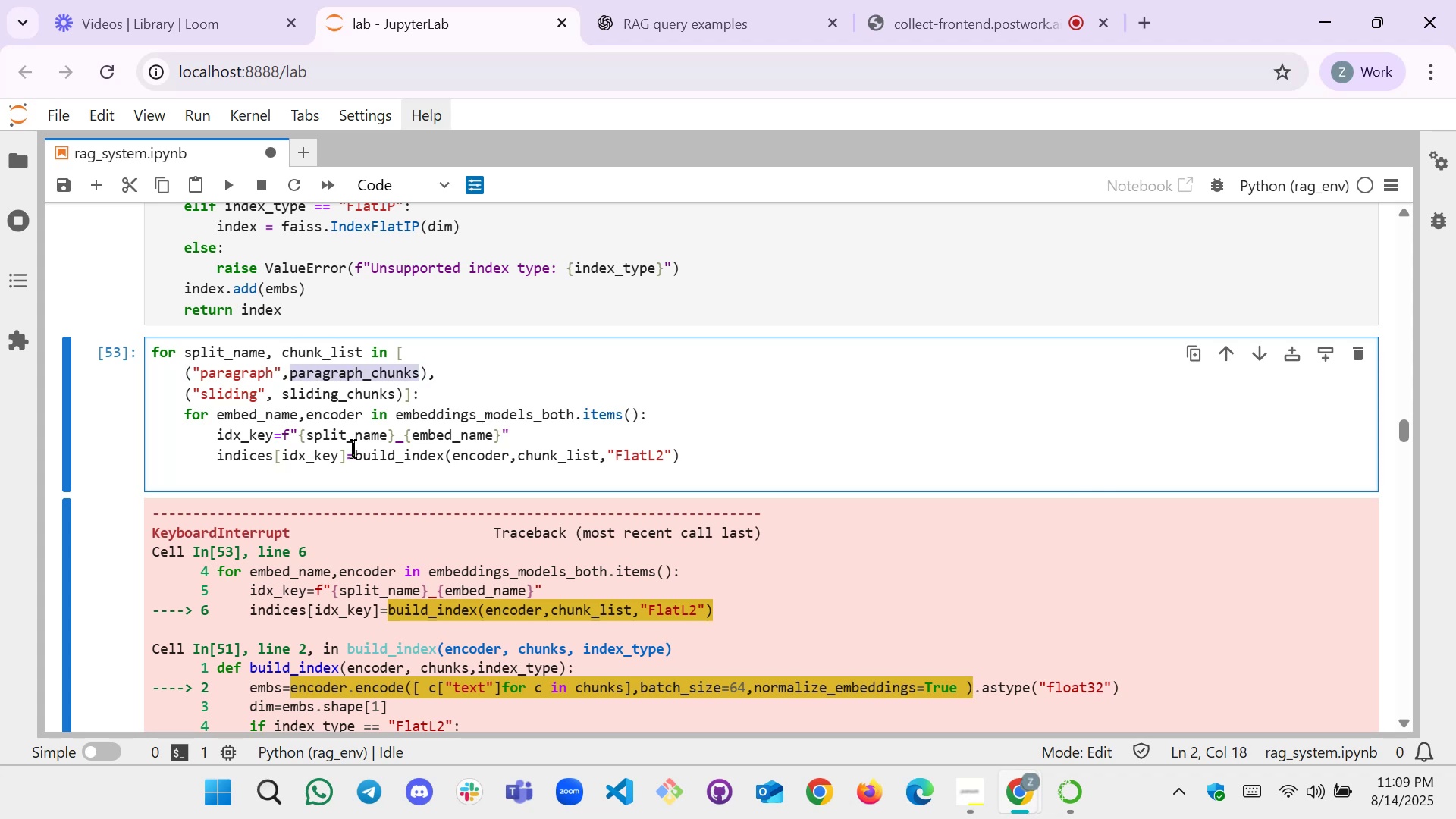 
key(Backspace)
type(for)
key(Tab)
 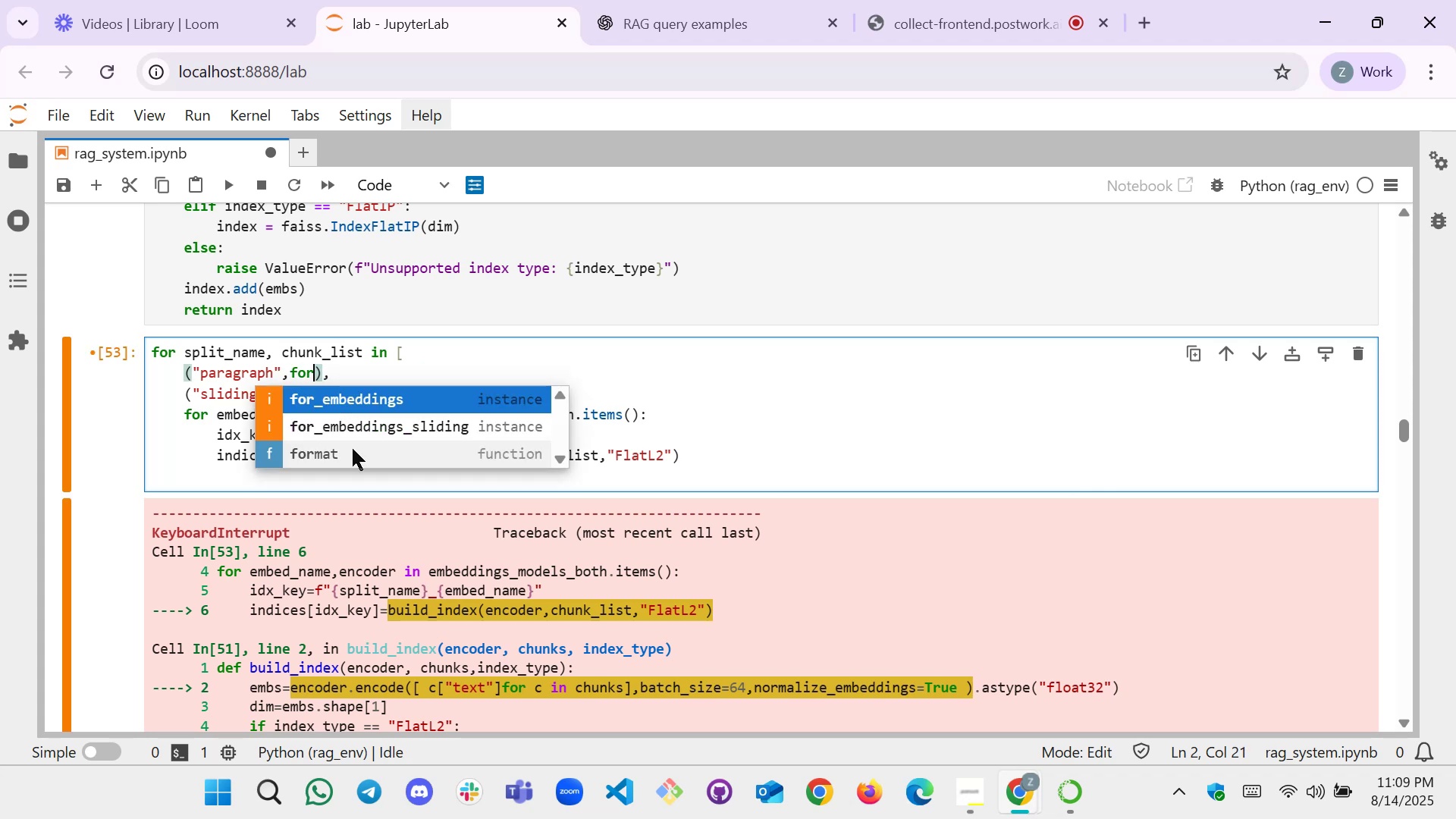 
key(Enter)
 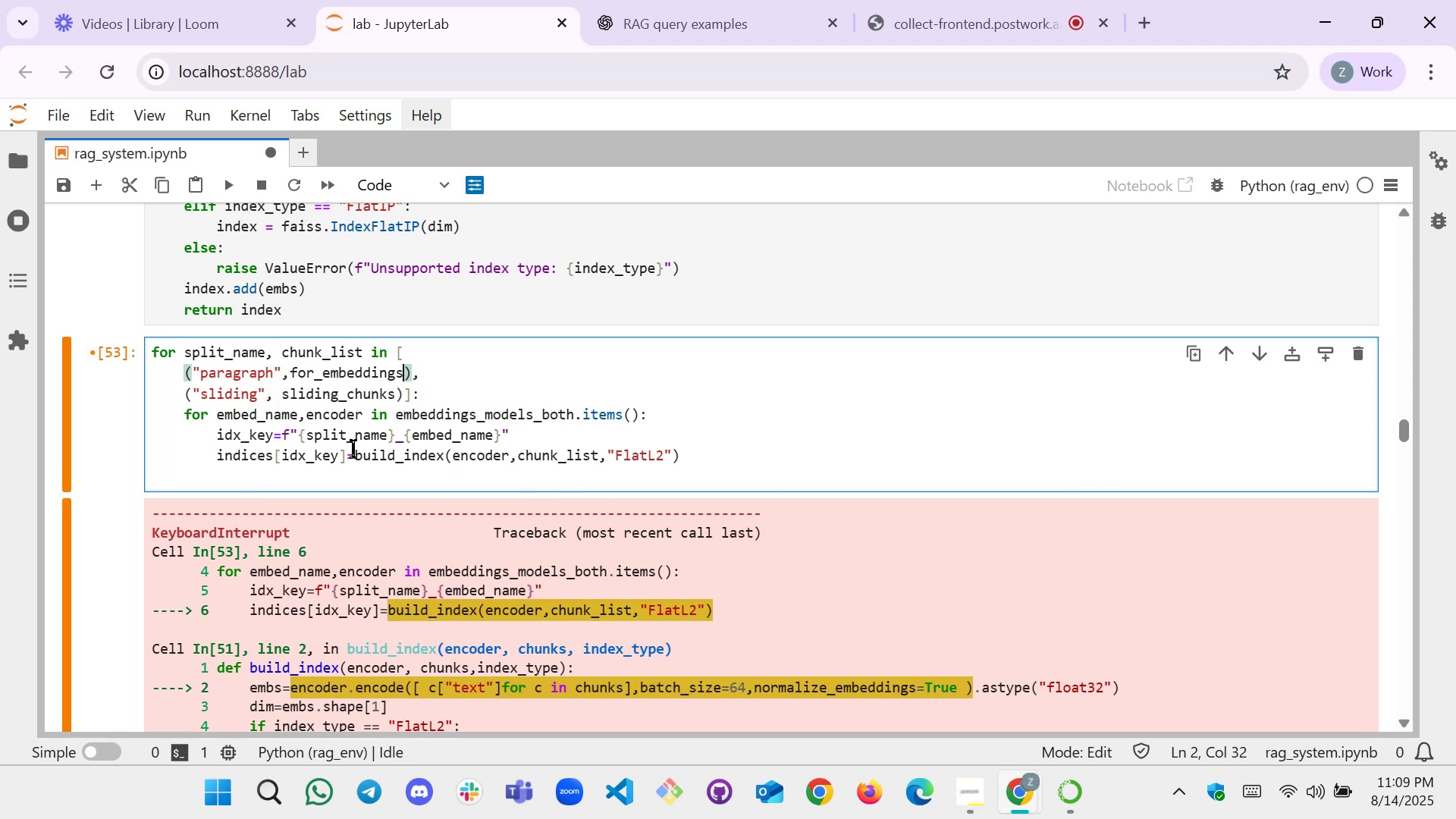 
key(ArrowDown)
 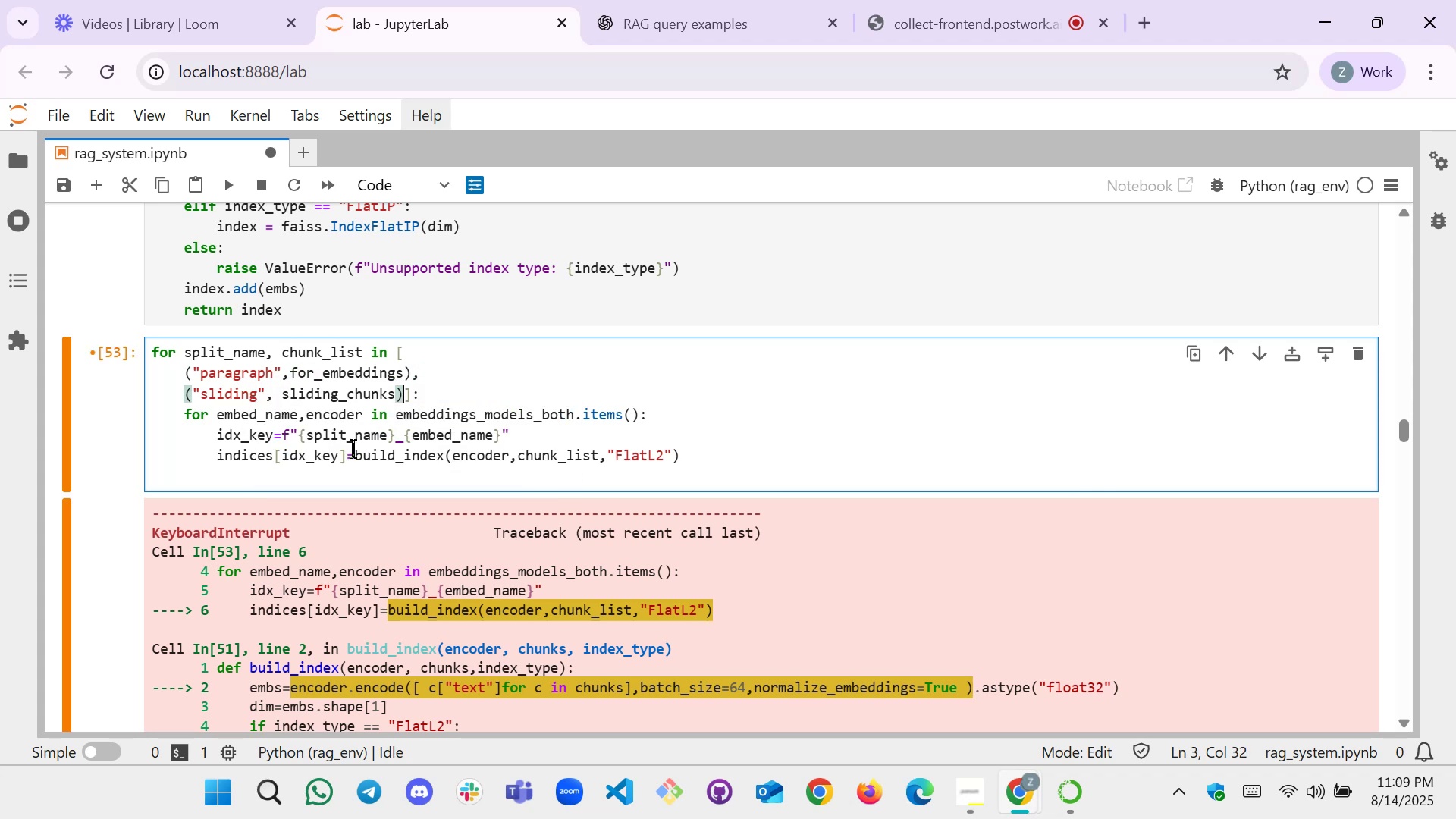 
key(ArrowLeft)
 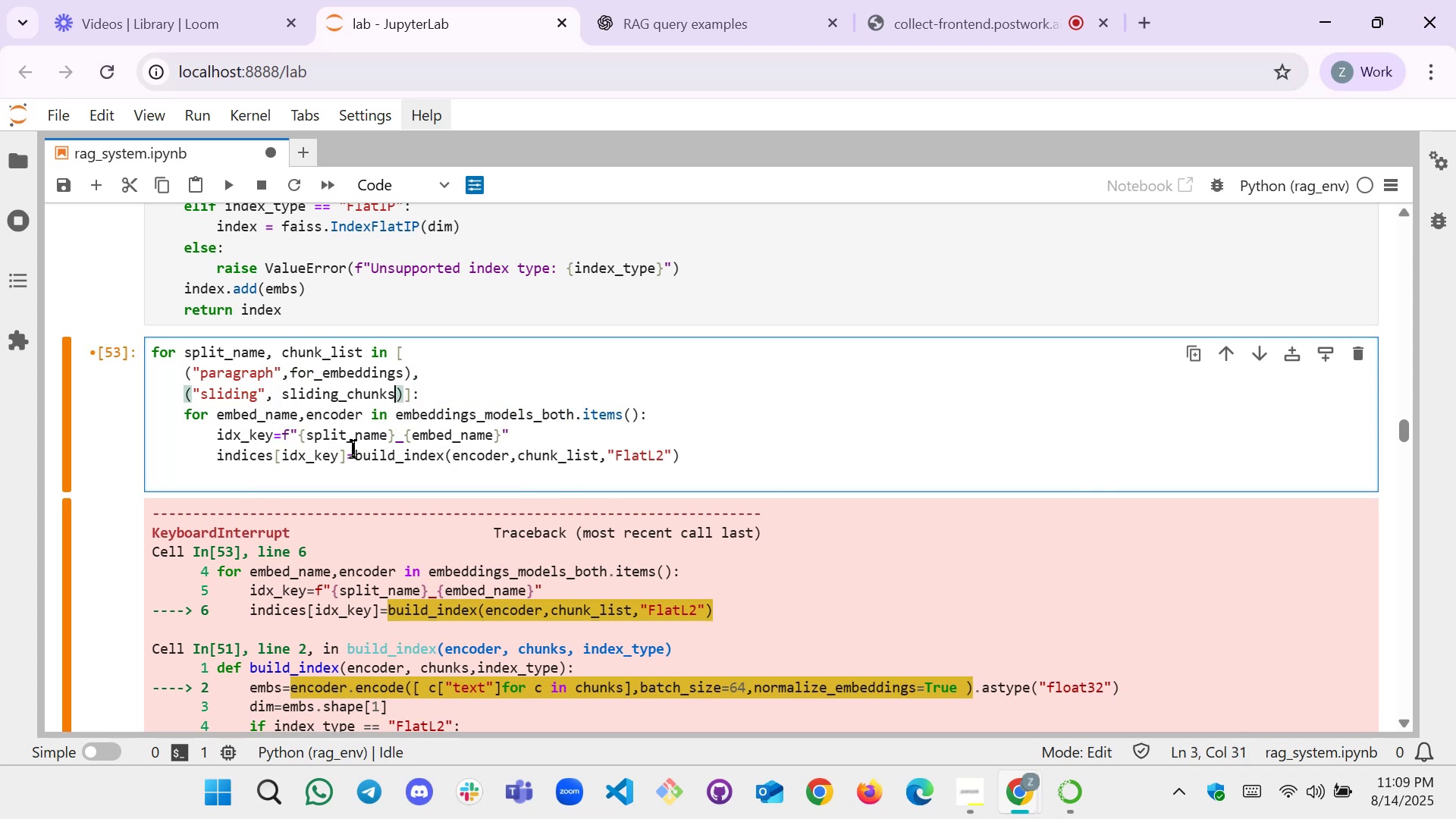 
key(Backspace)
key(Backspace)
key(Backspace)
key(Backspace)
key(Backspace)
key(Backspace)
key(Backspace)
key(Tab)
type(for)
key(Tab)
 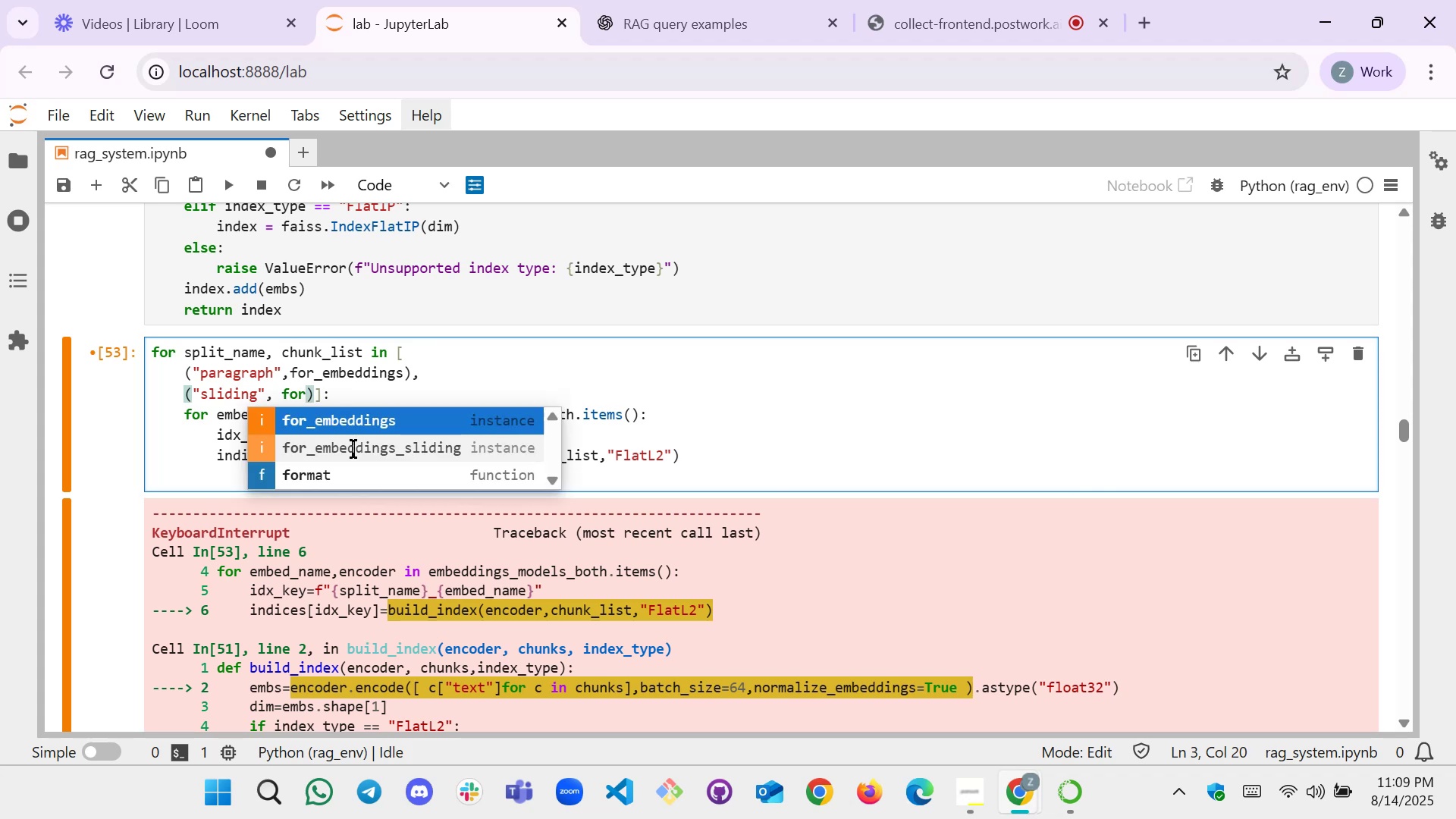 
key(ArrowUp)
 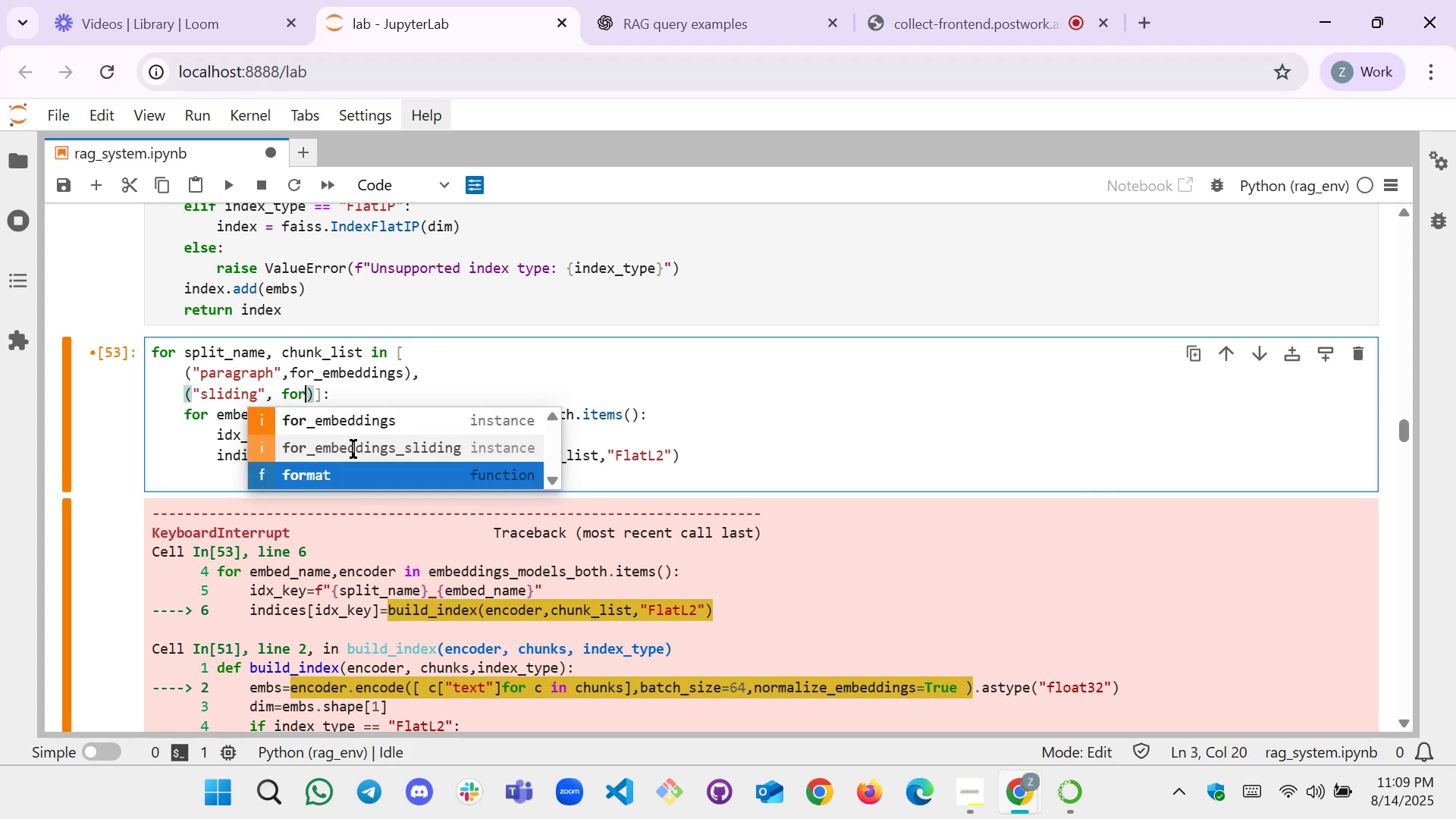 
key(ArrowUp)
 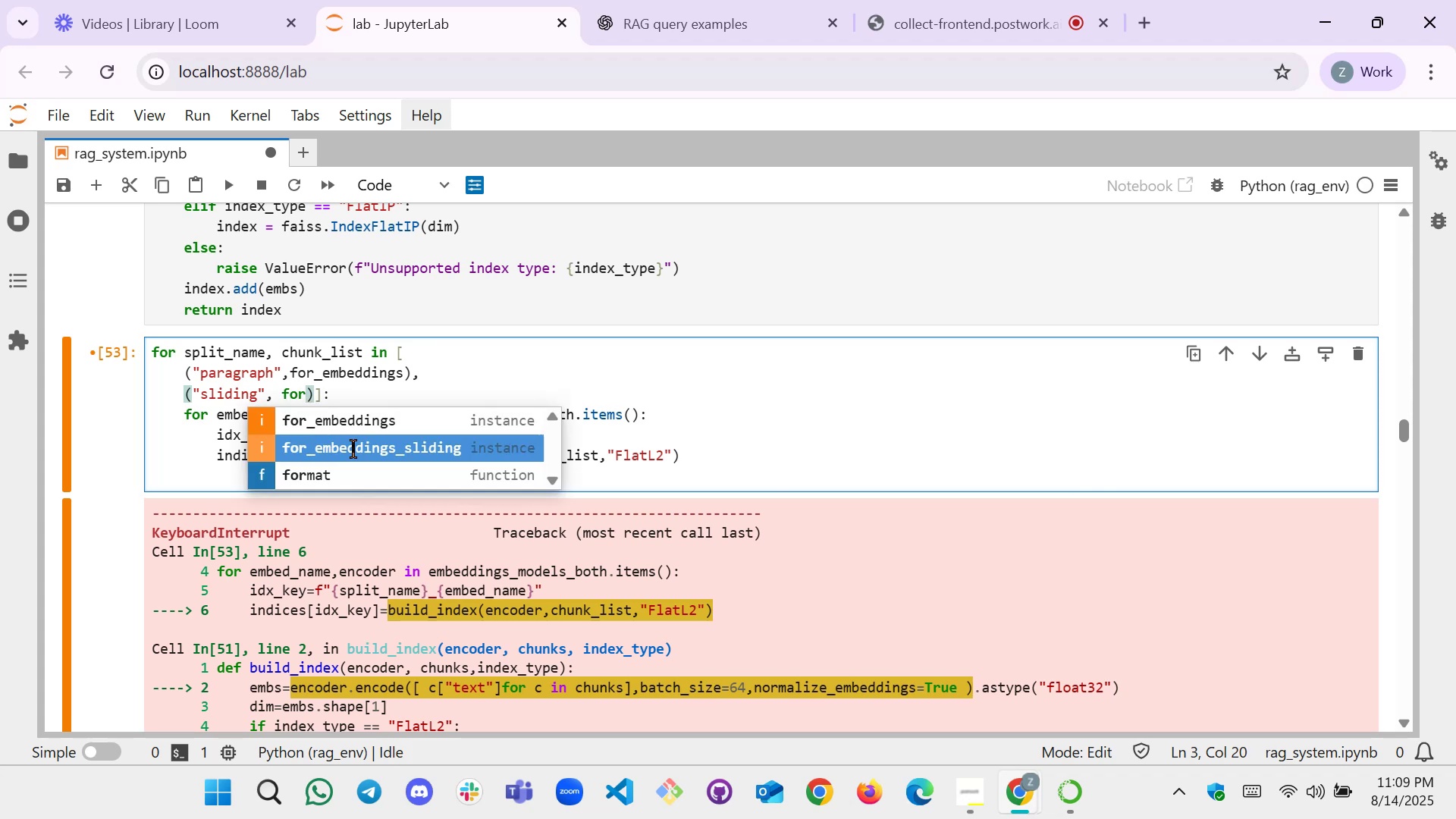 
key(Enter)
 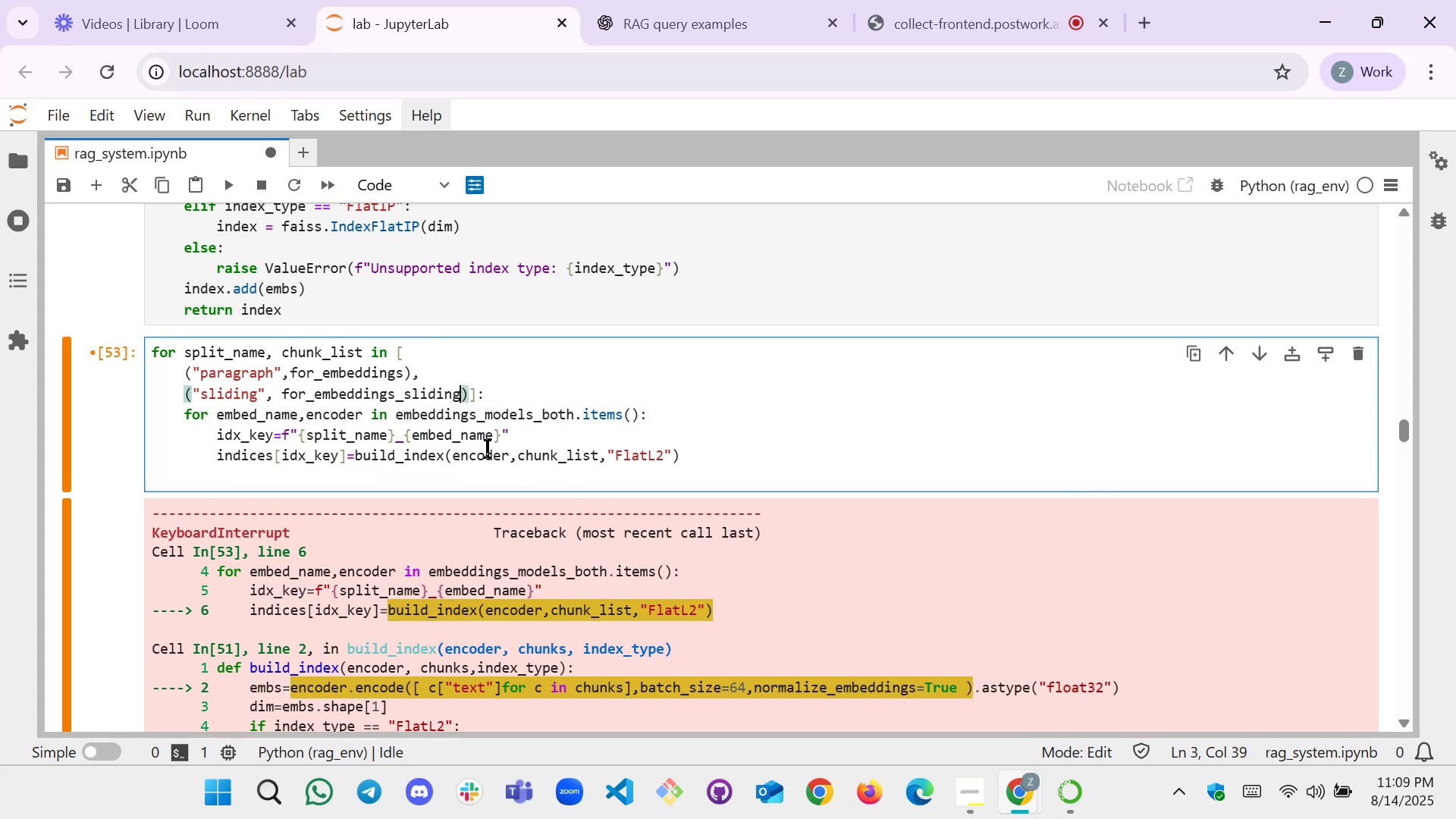 
wait(5.44)
 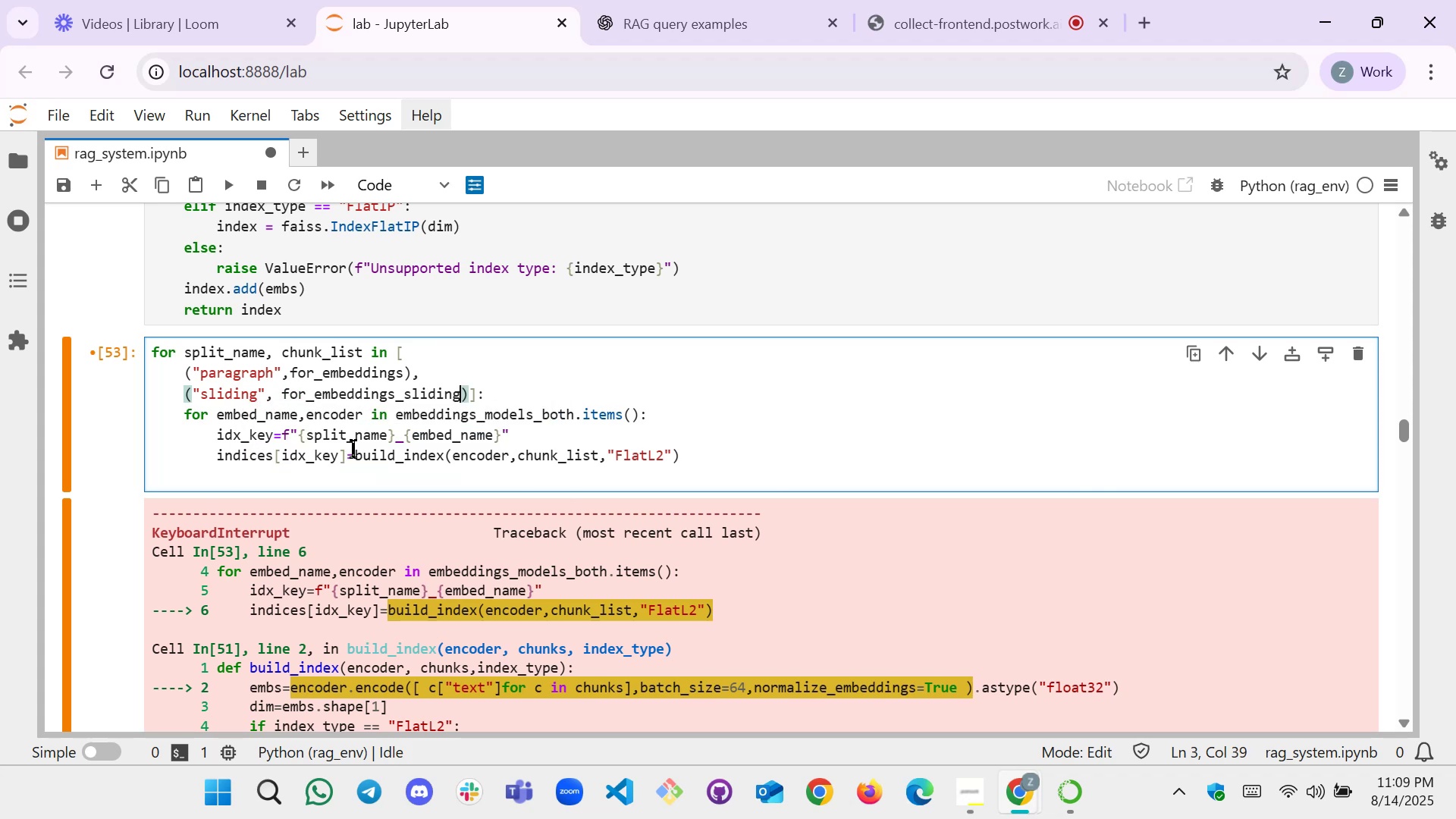 
left_click([421, 474])
 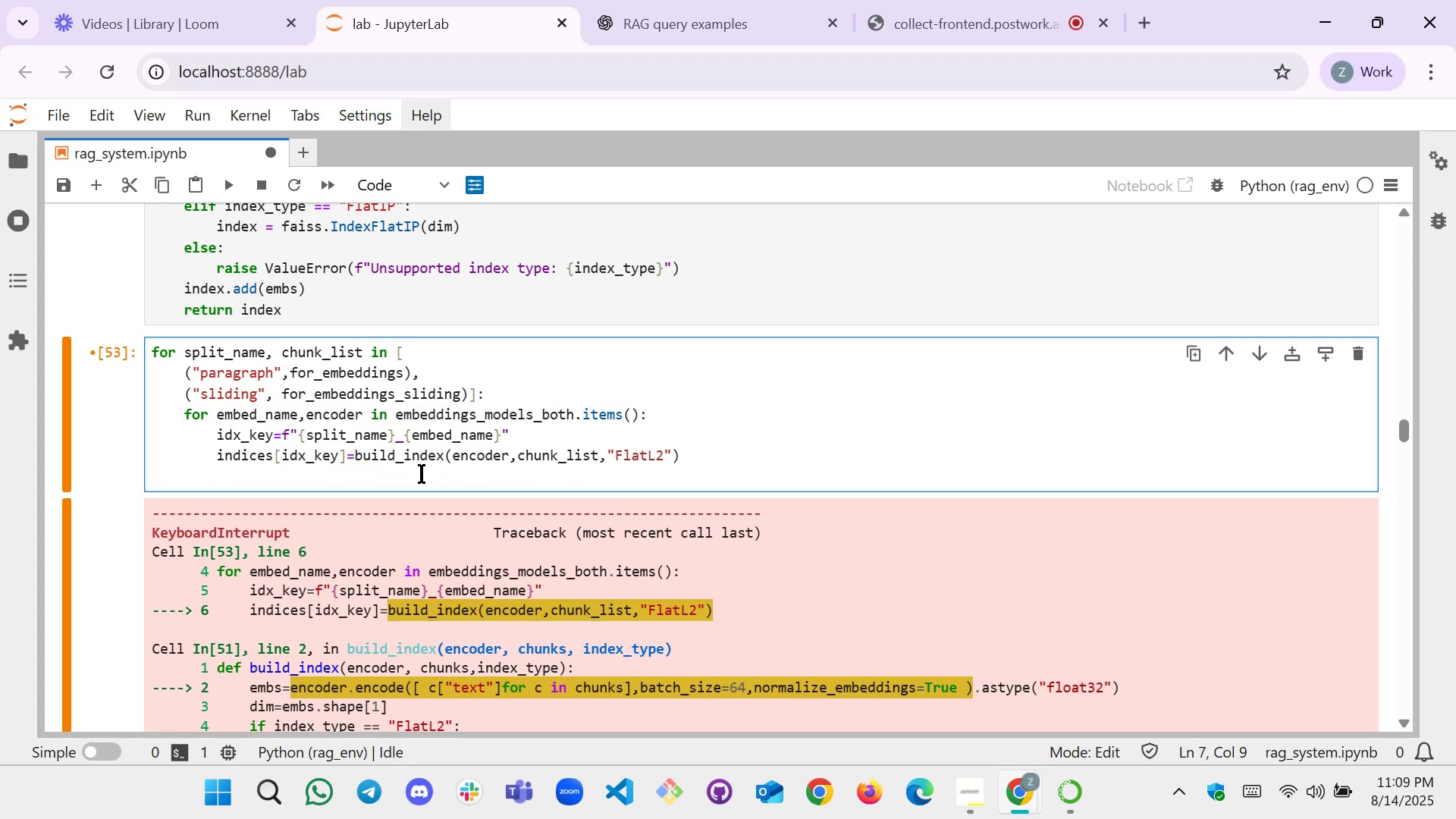 
key(Shift+Enter)
 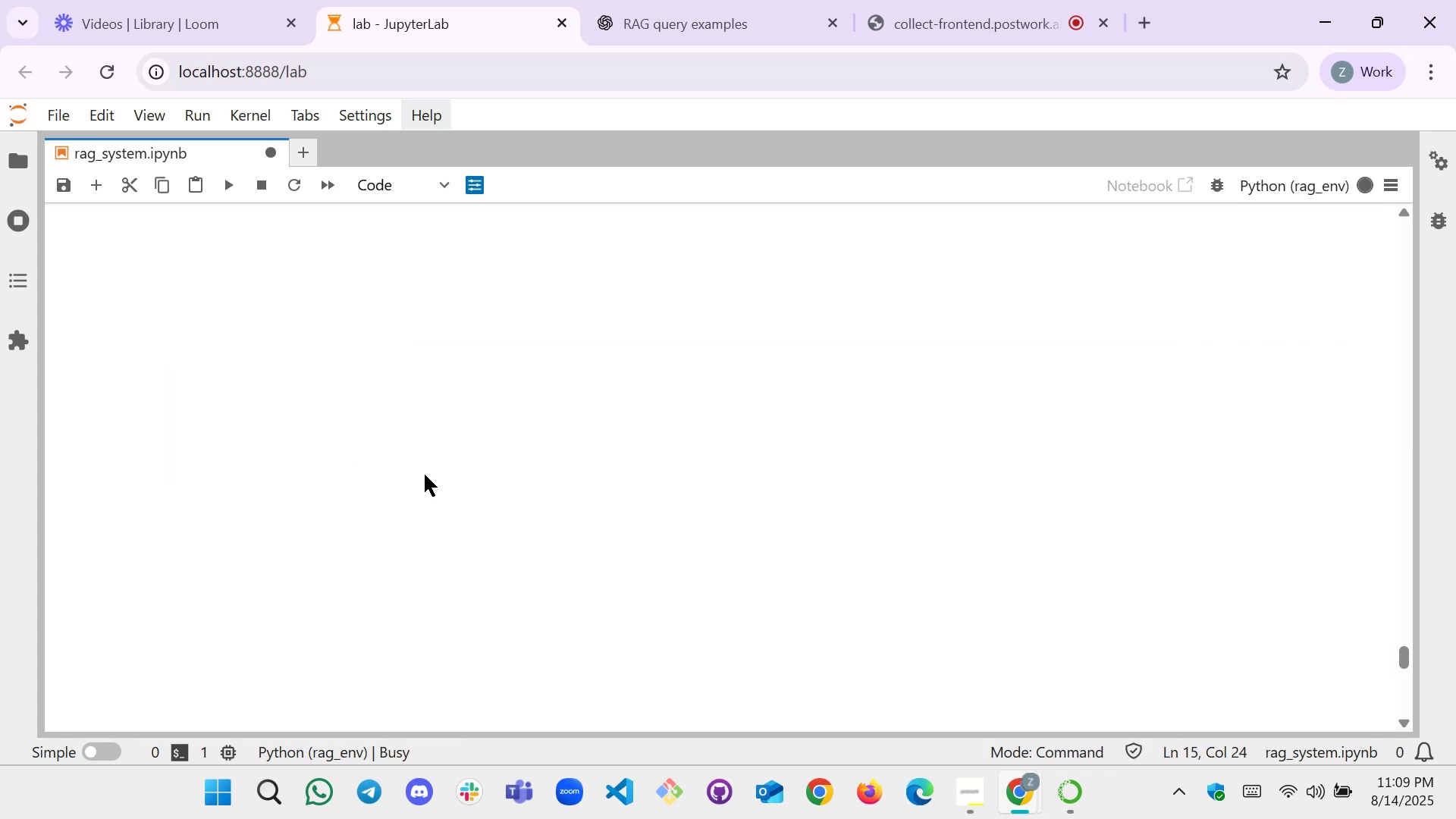 
scroll: coordinate [683, 348], scroll_direction: none, amount: 0.0
 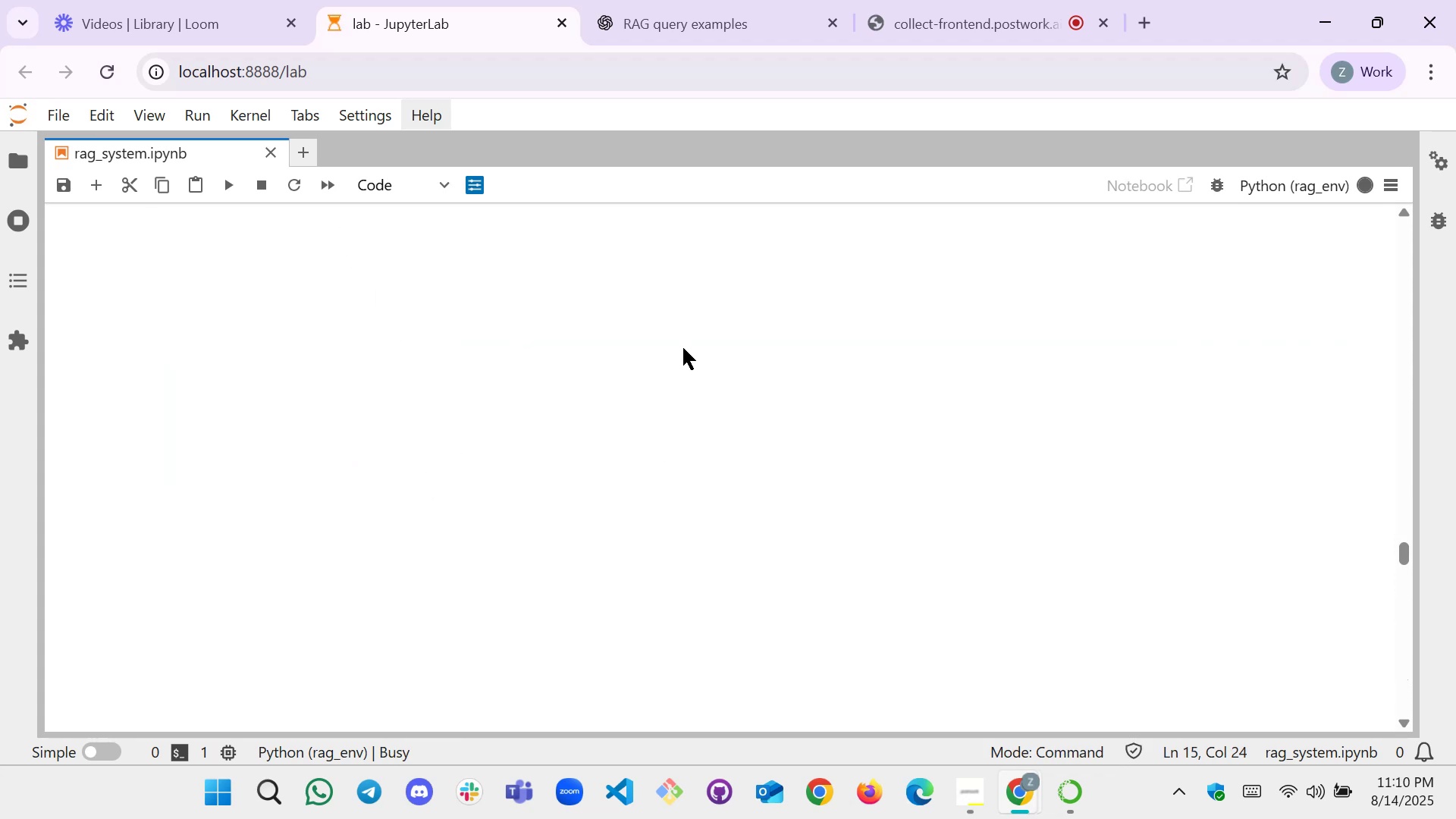 
middle_click([683, 348])
 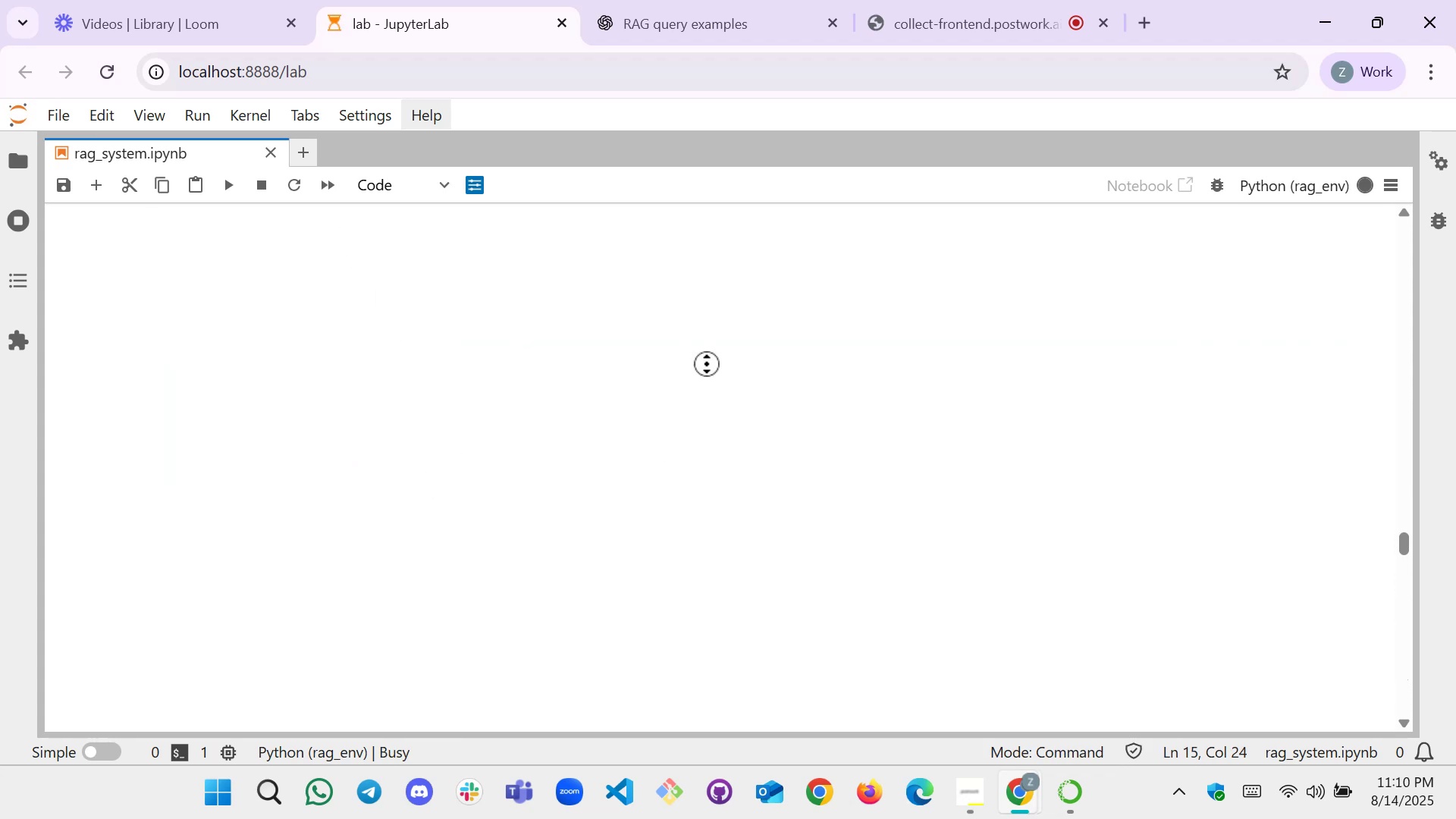 
left_click([755, 372])
 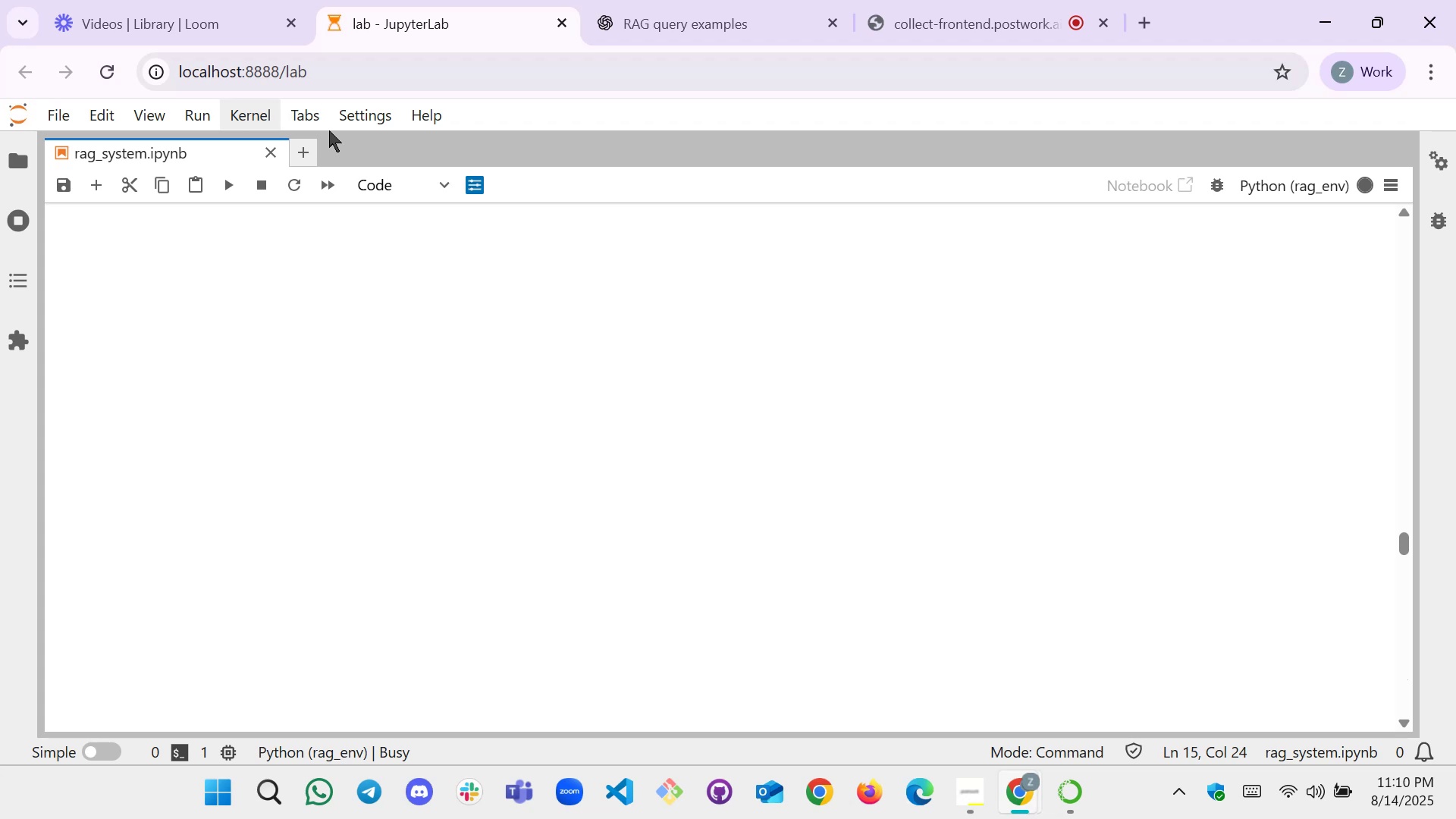 
left_click([348, 112])
 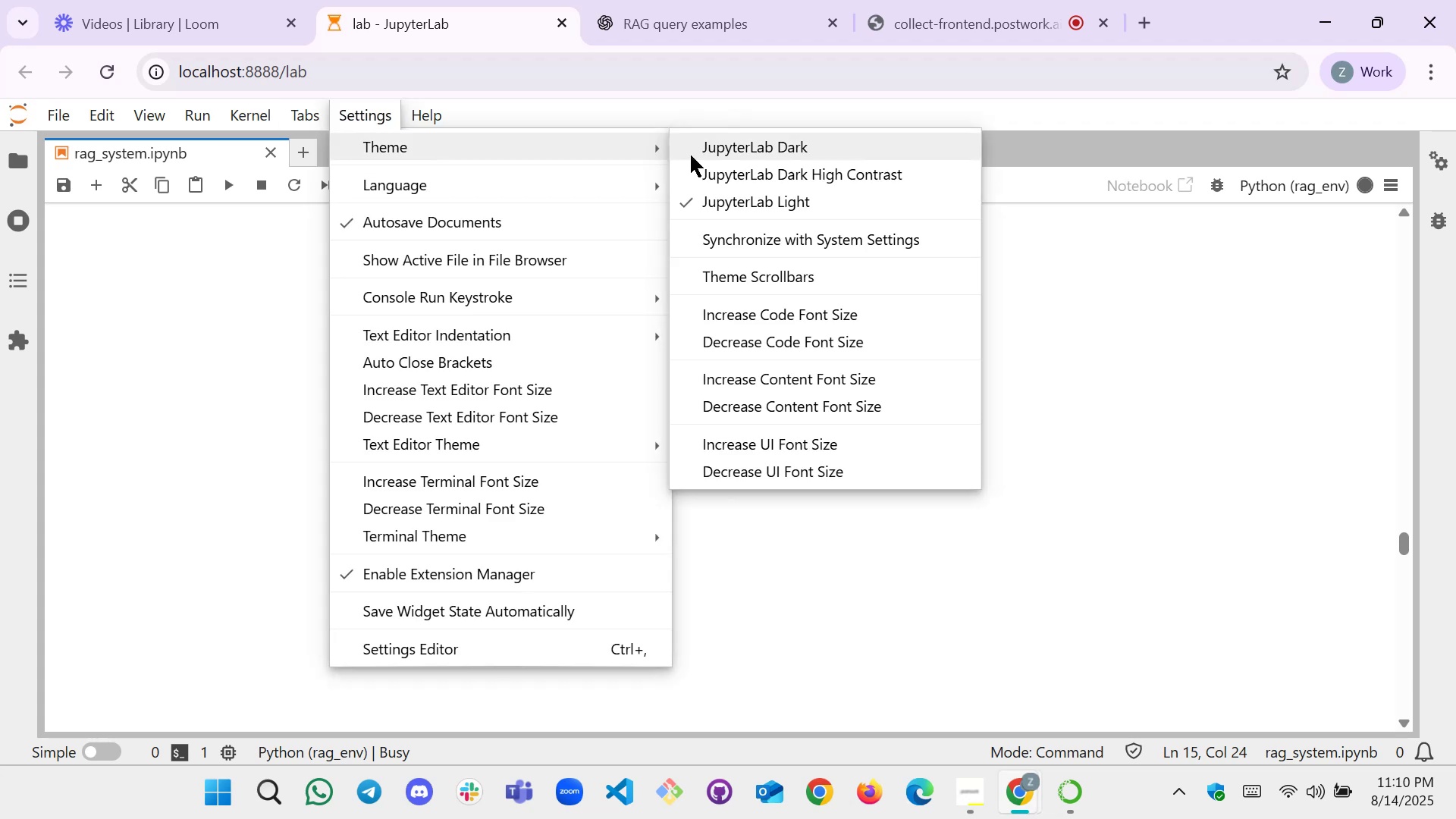 
left_click([736, 157])
 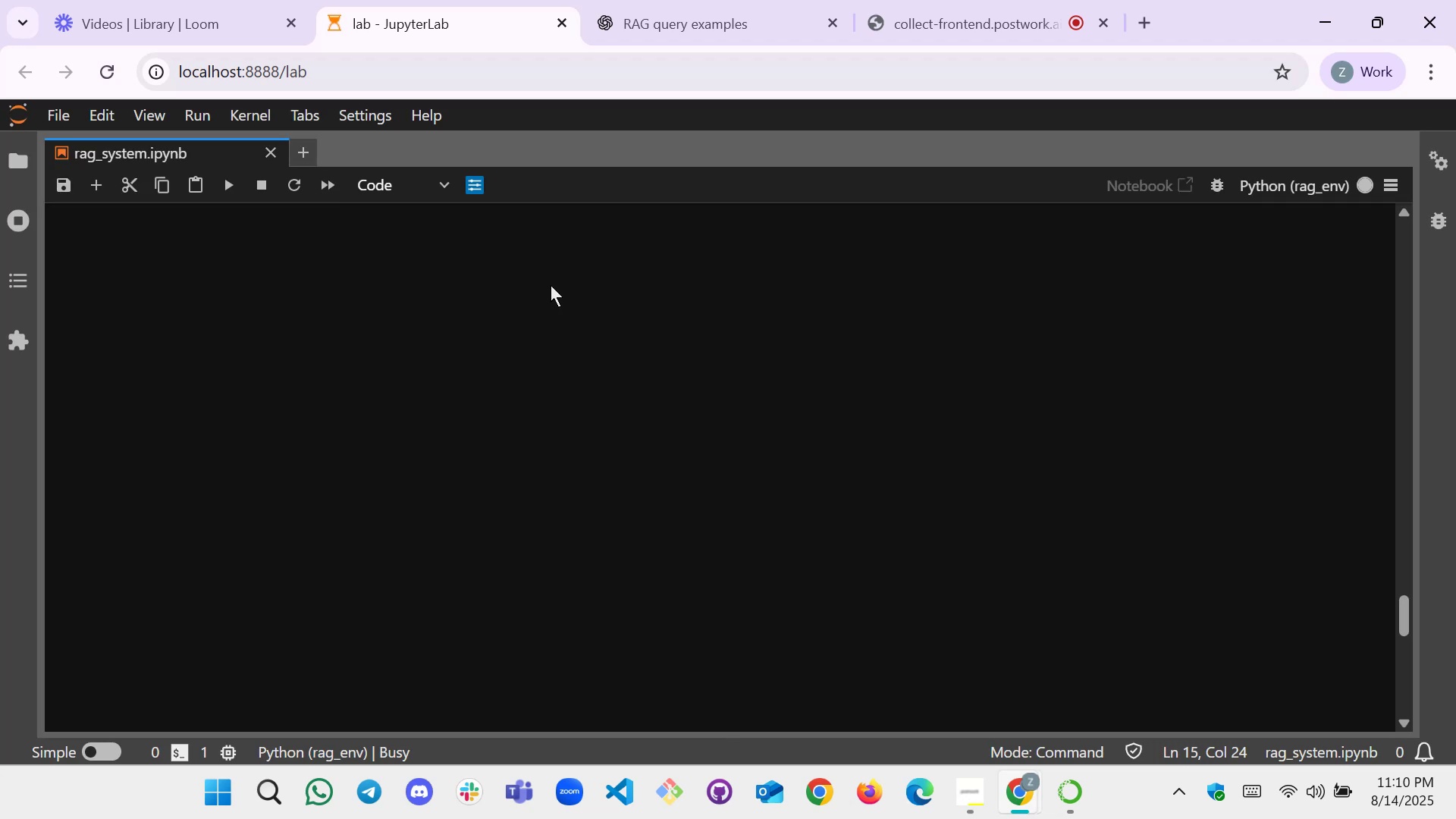 
scroll: coordinate [268, 393], scroll_direction: up, amount: 3.0
 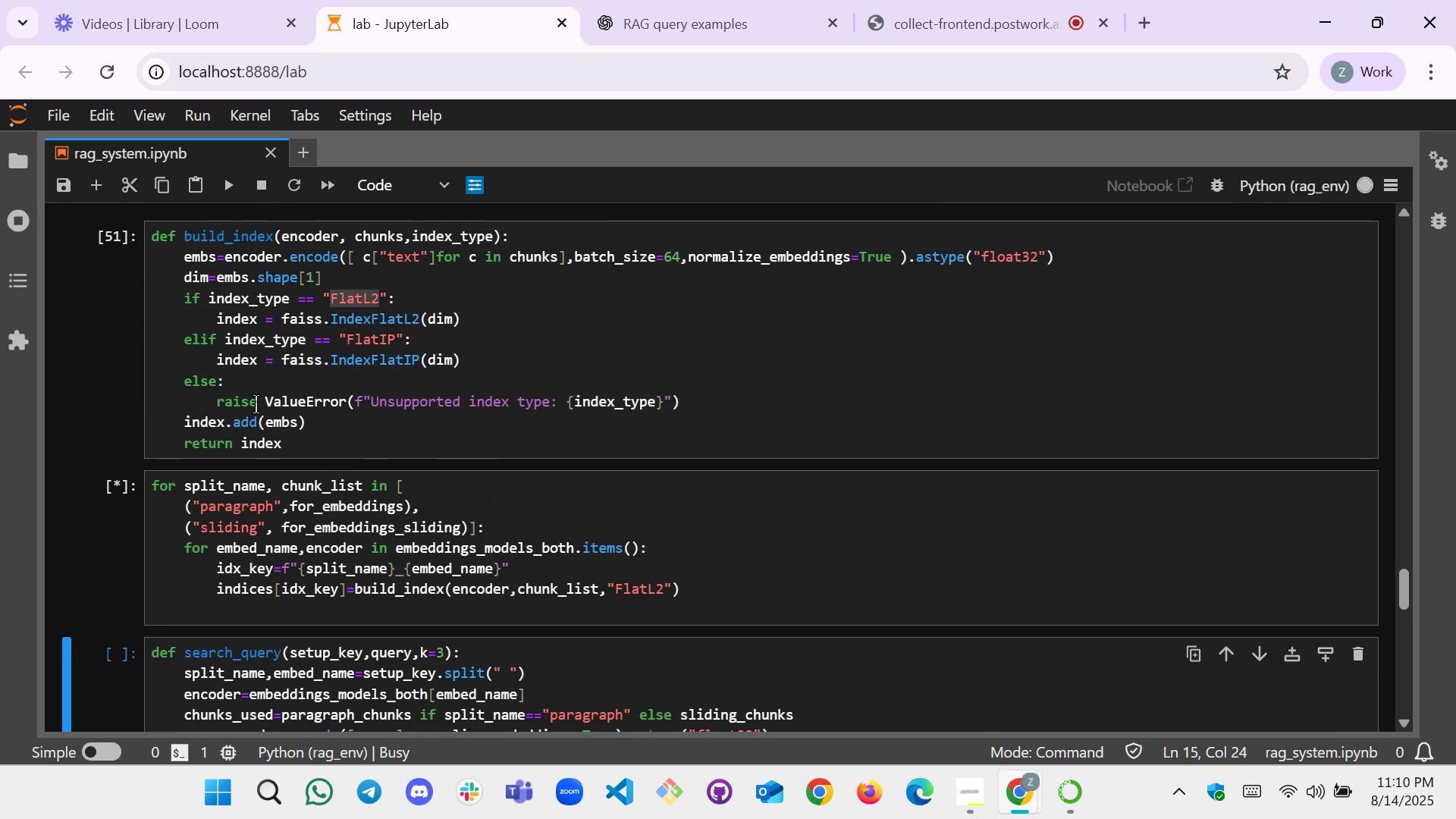 
scroll: coordinate [271, 403], scroll_direction: down, amount: 1.0
 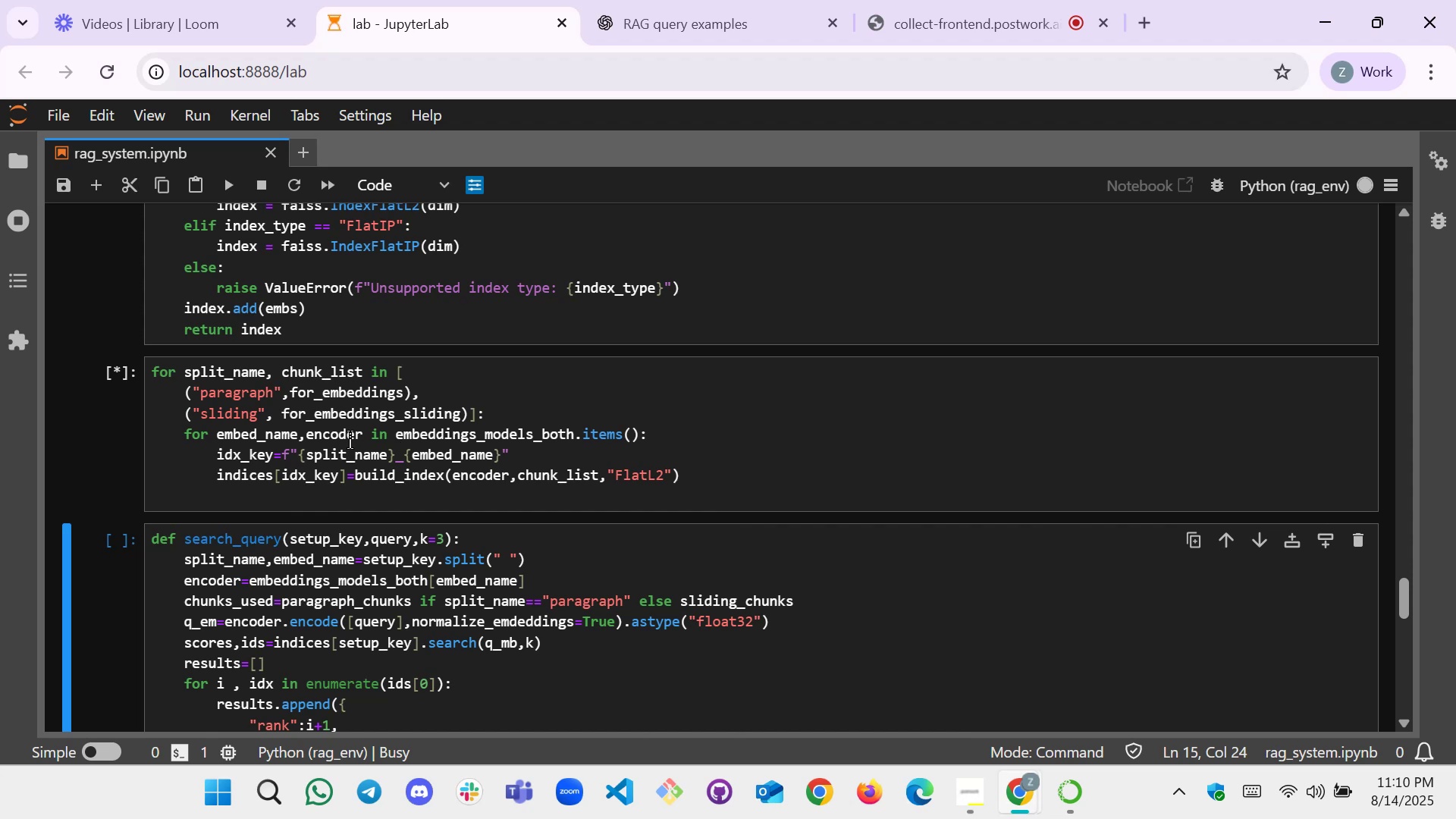 
scroll: coordinate [313, 449], scroll_direction: none, amount: 0.0
 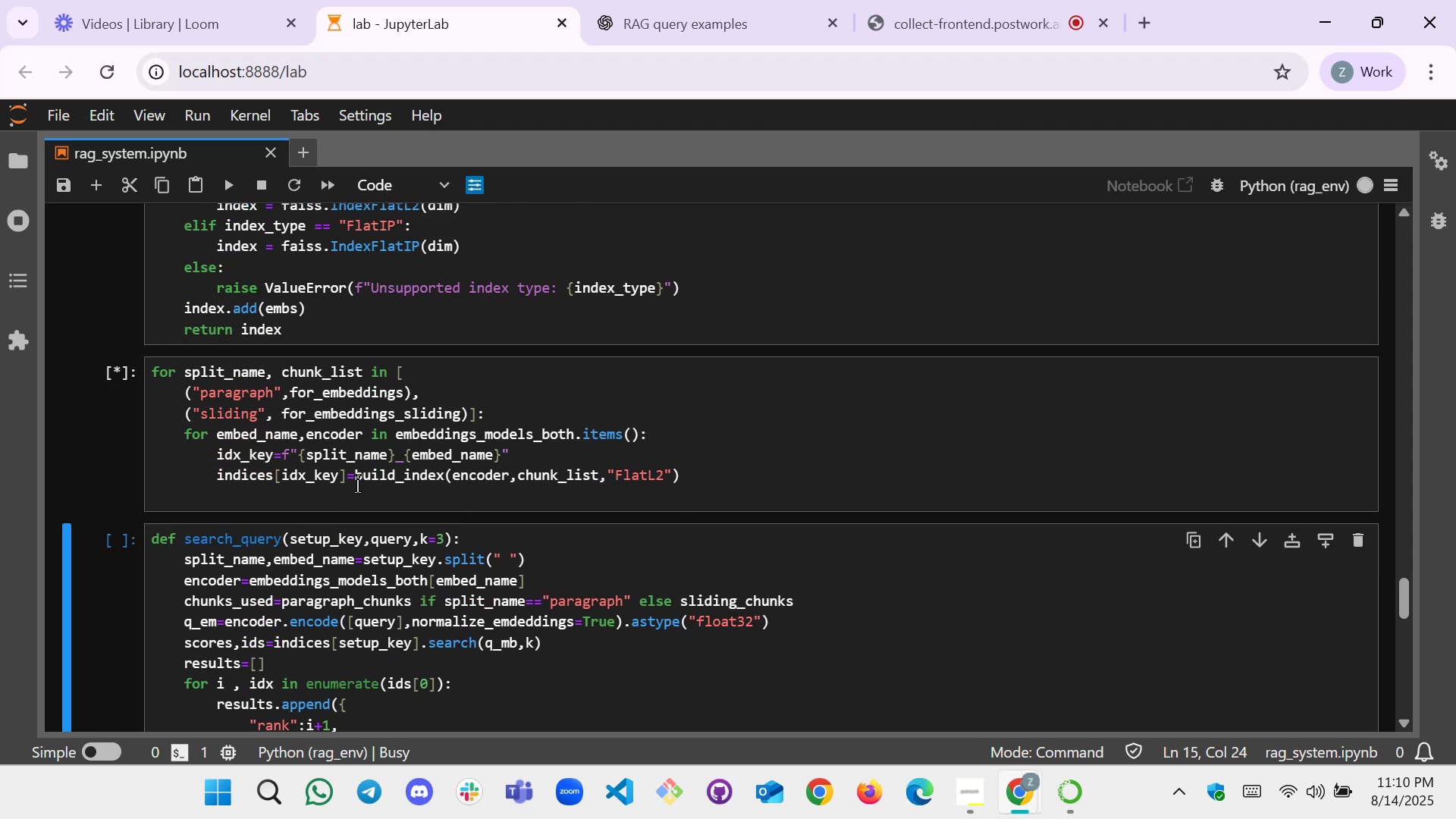 
scroll: coordinate [331, 512], scroll_direction: down, amount: 1.0
 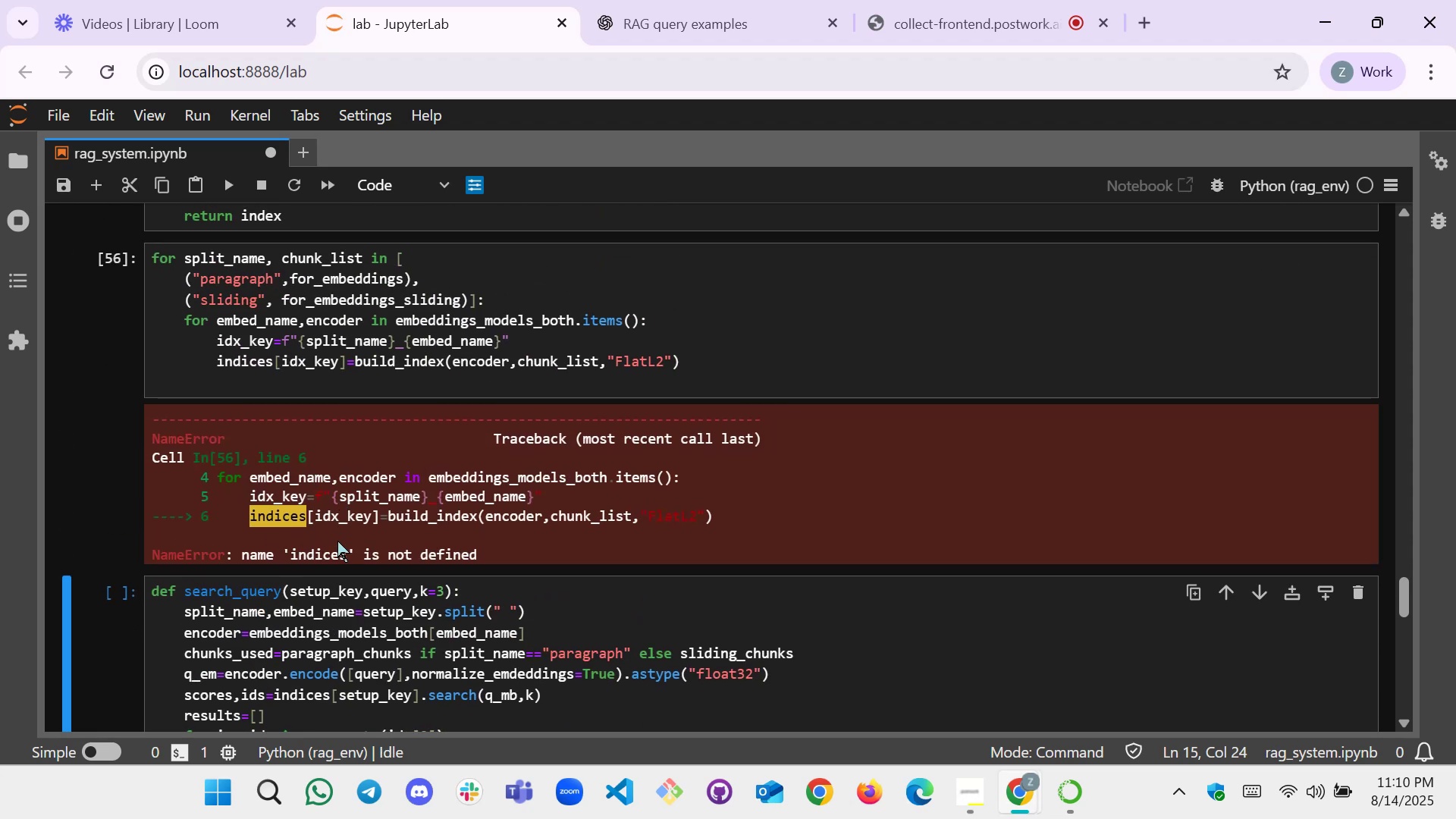 
scroll: coordinate [233, 432], scroll_direction: up, amount: 3.0
 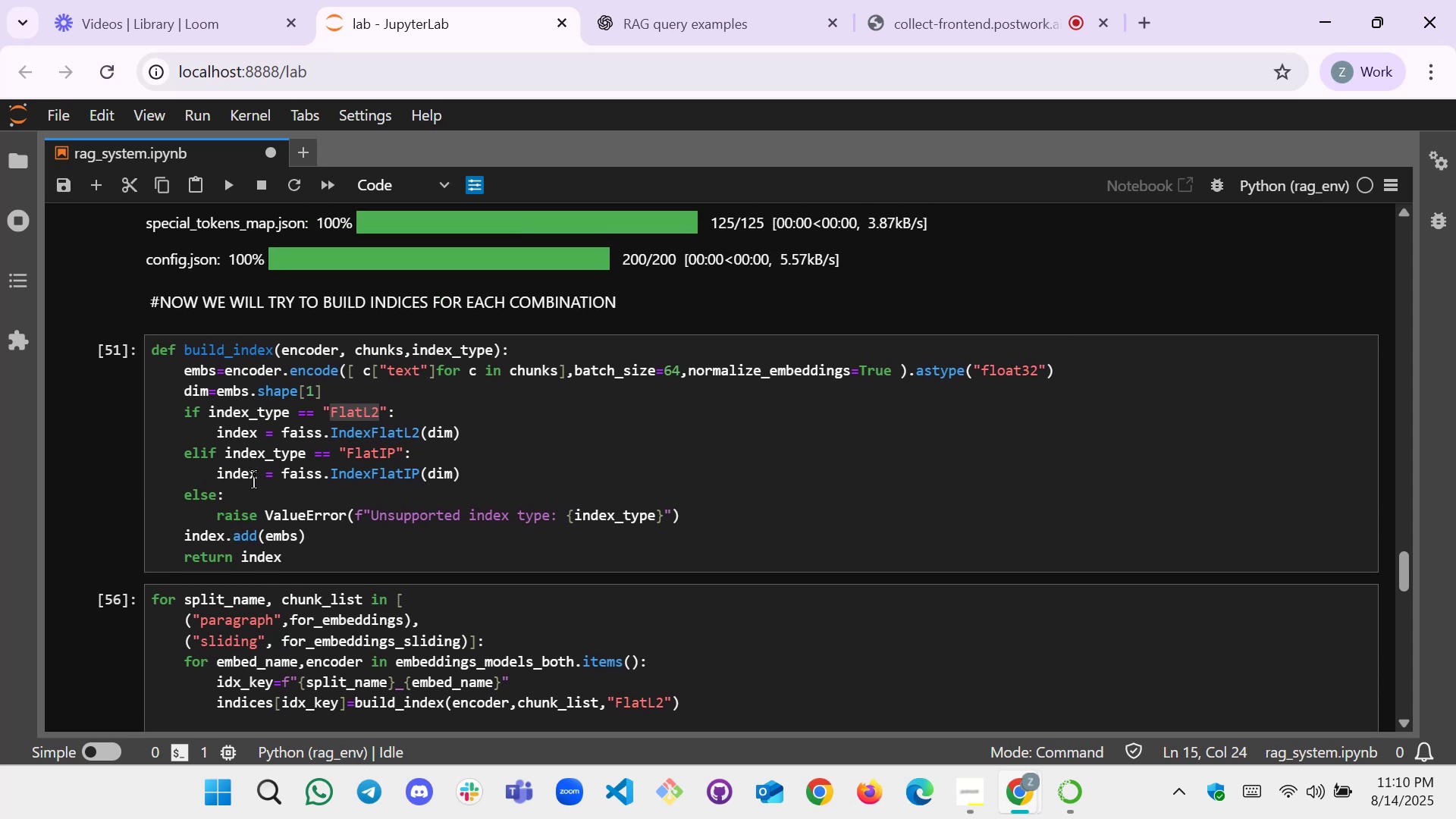 
left_click_drag(start_coordinate=[303, 563], to_coordinate=[138, 342])
 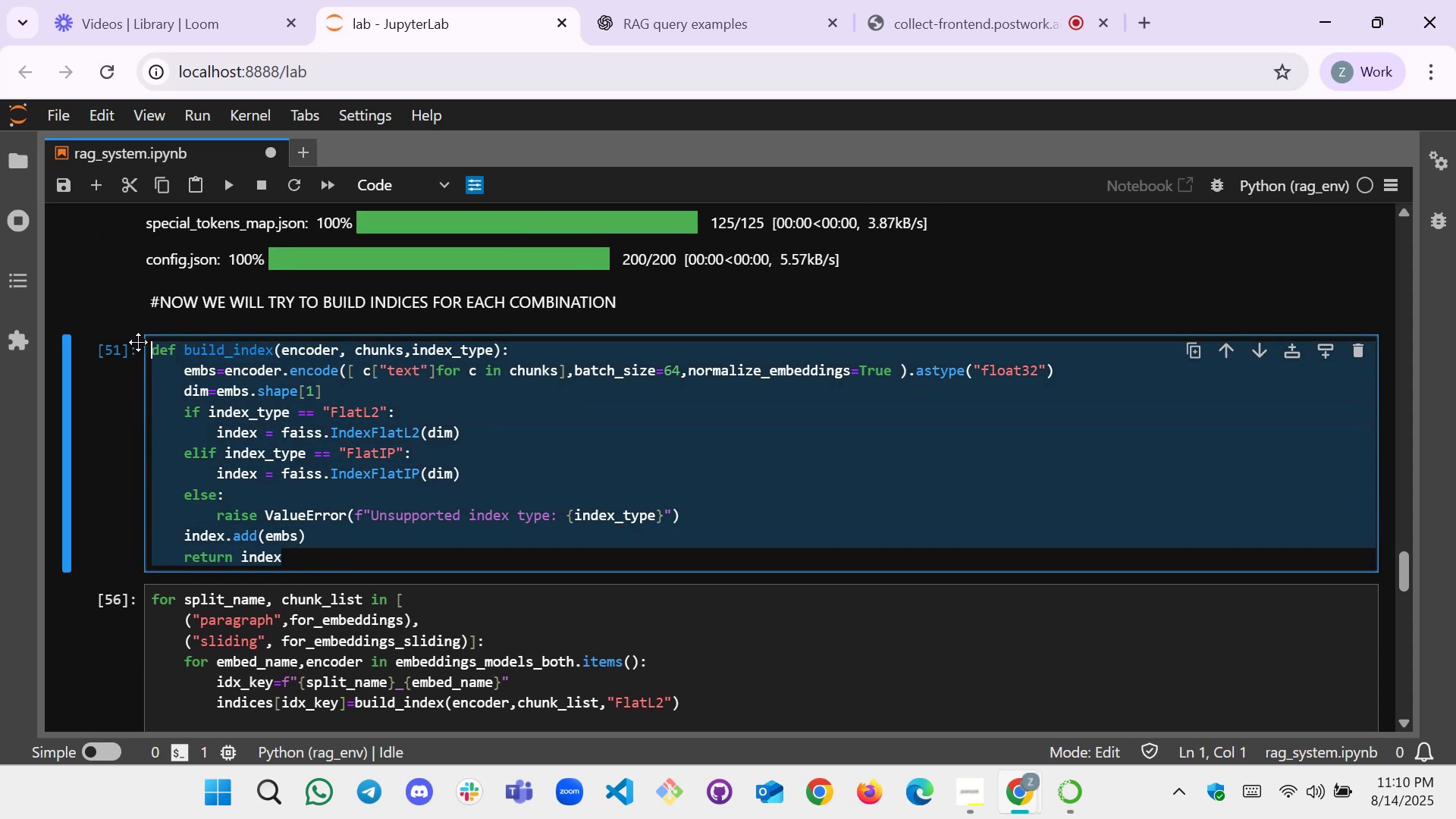 
key(Control+C)
 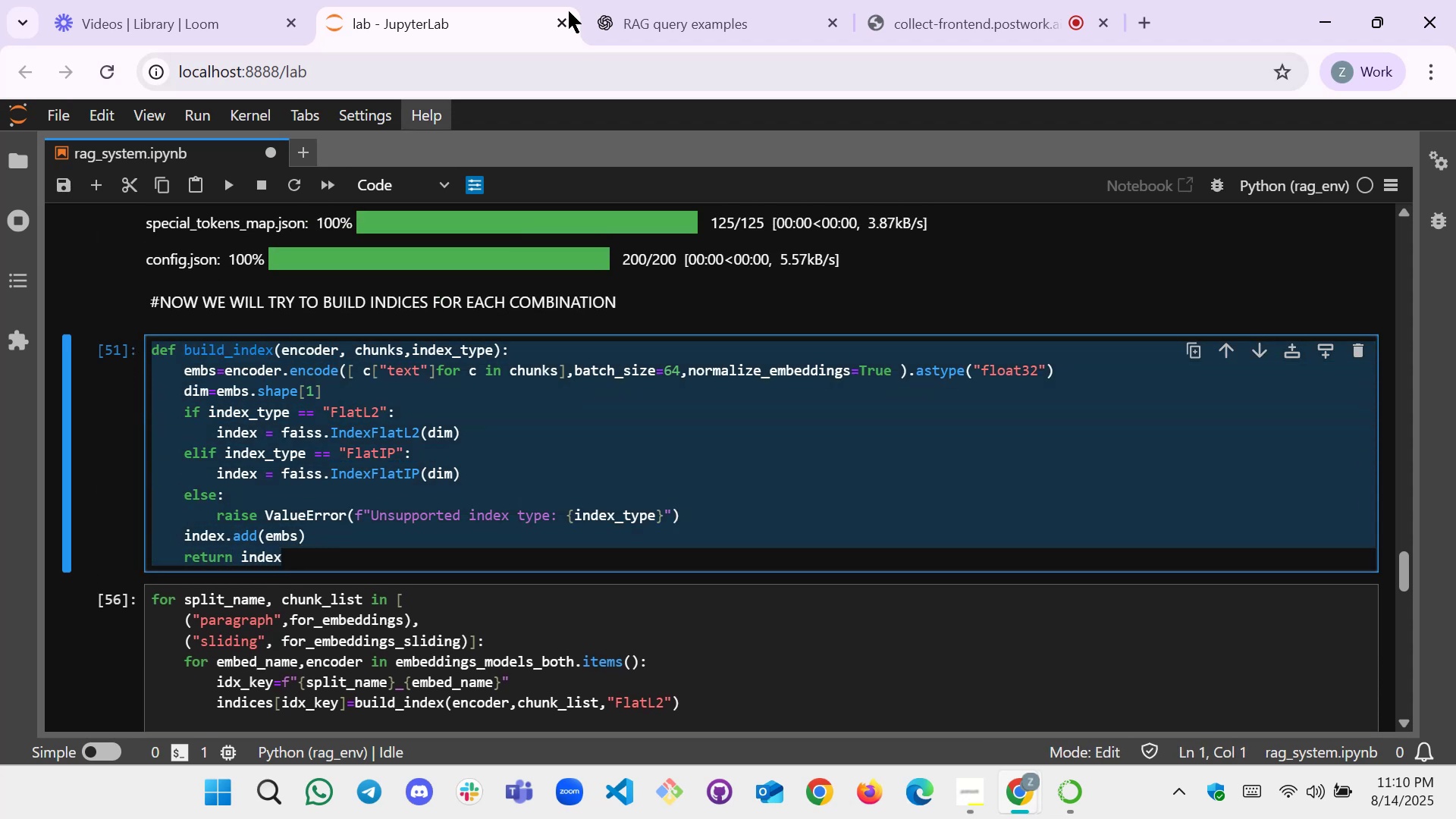 
left_click([682, 0])
 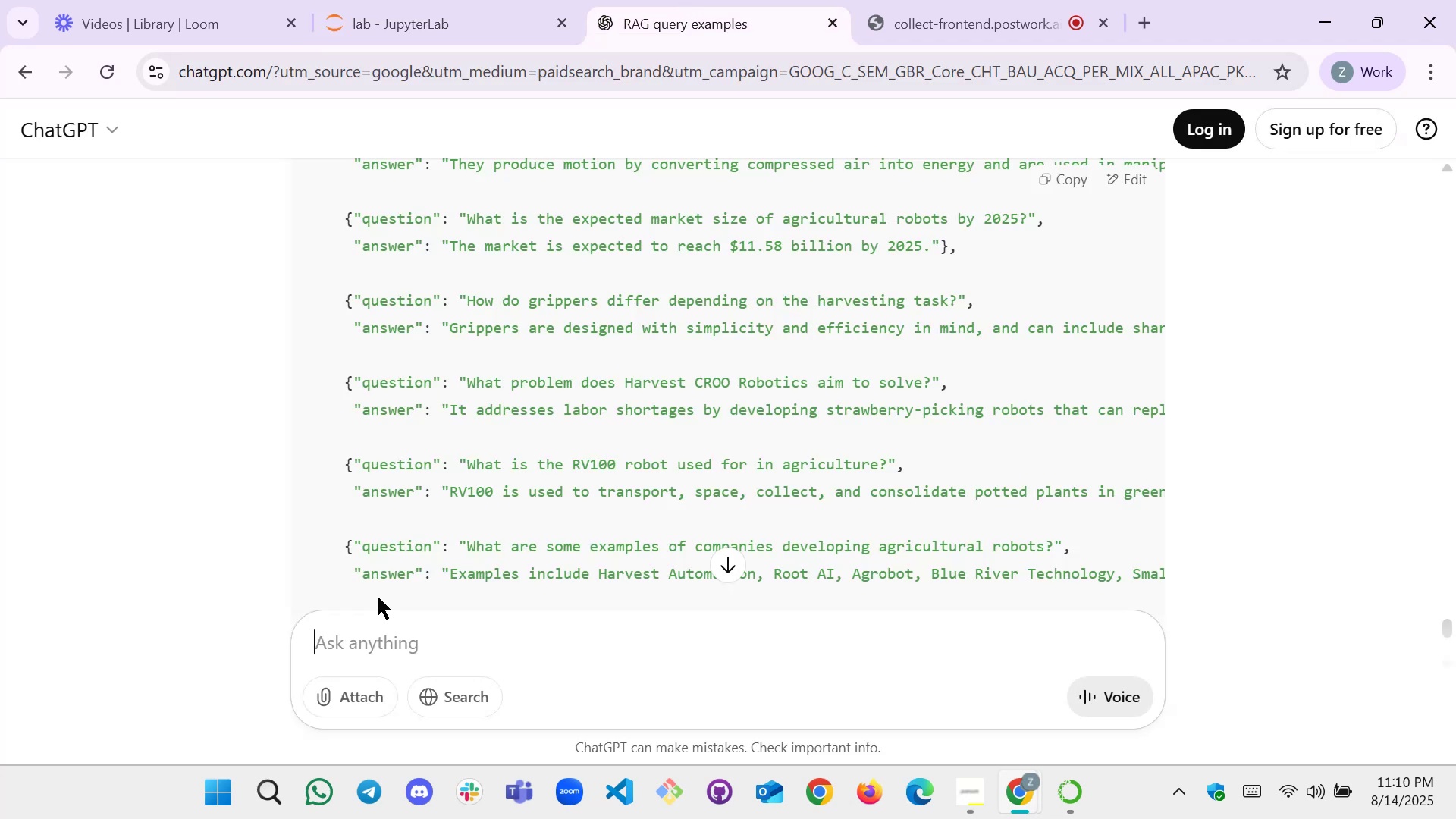 
left_click([382, 631])
 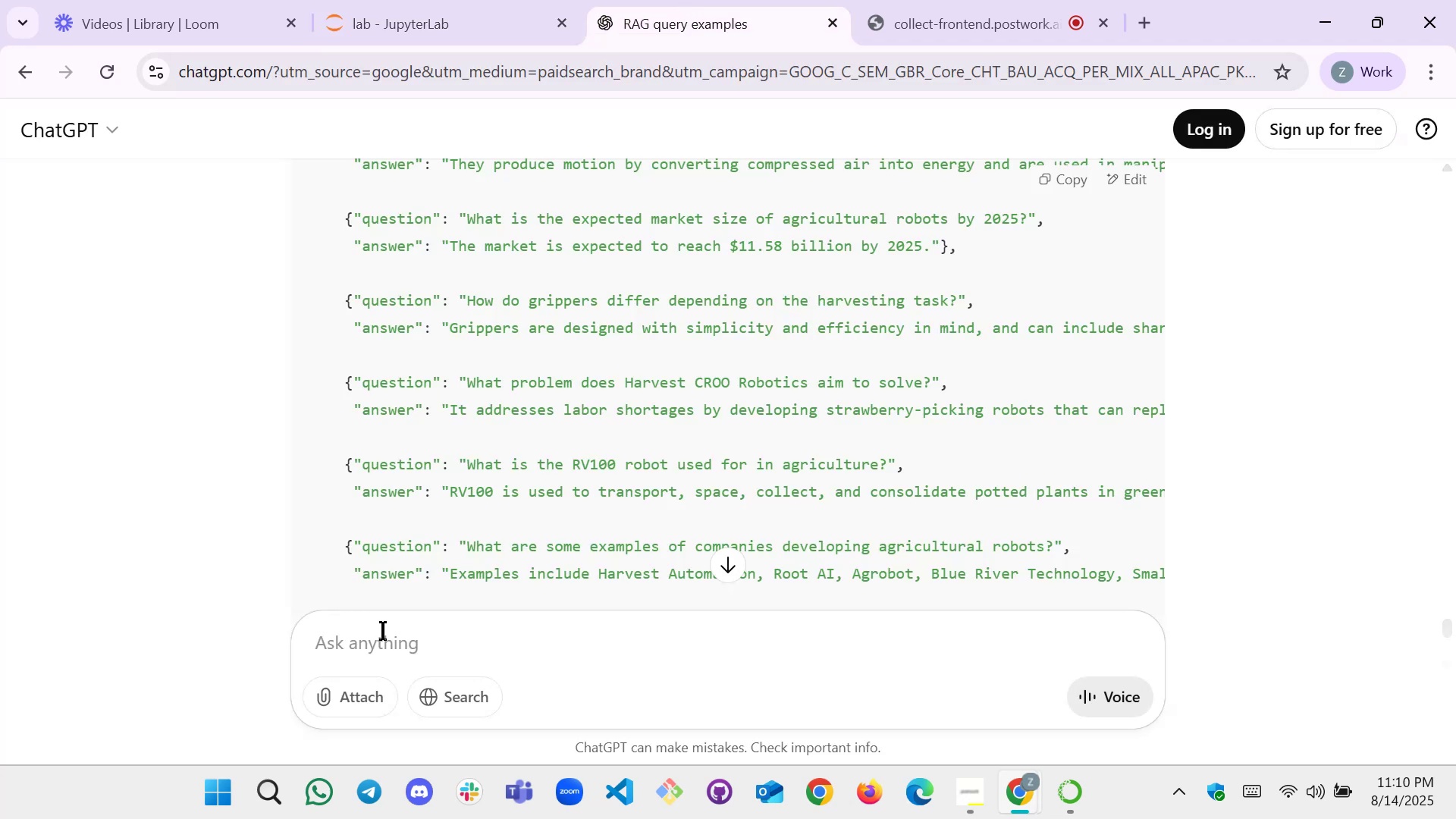 
key(Control+V)
 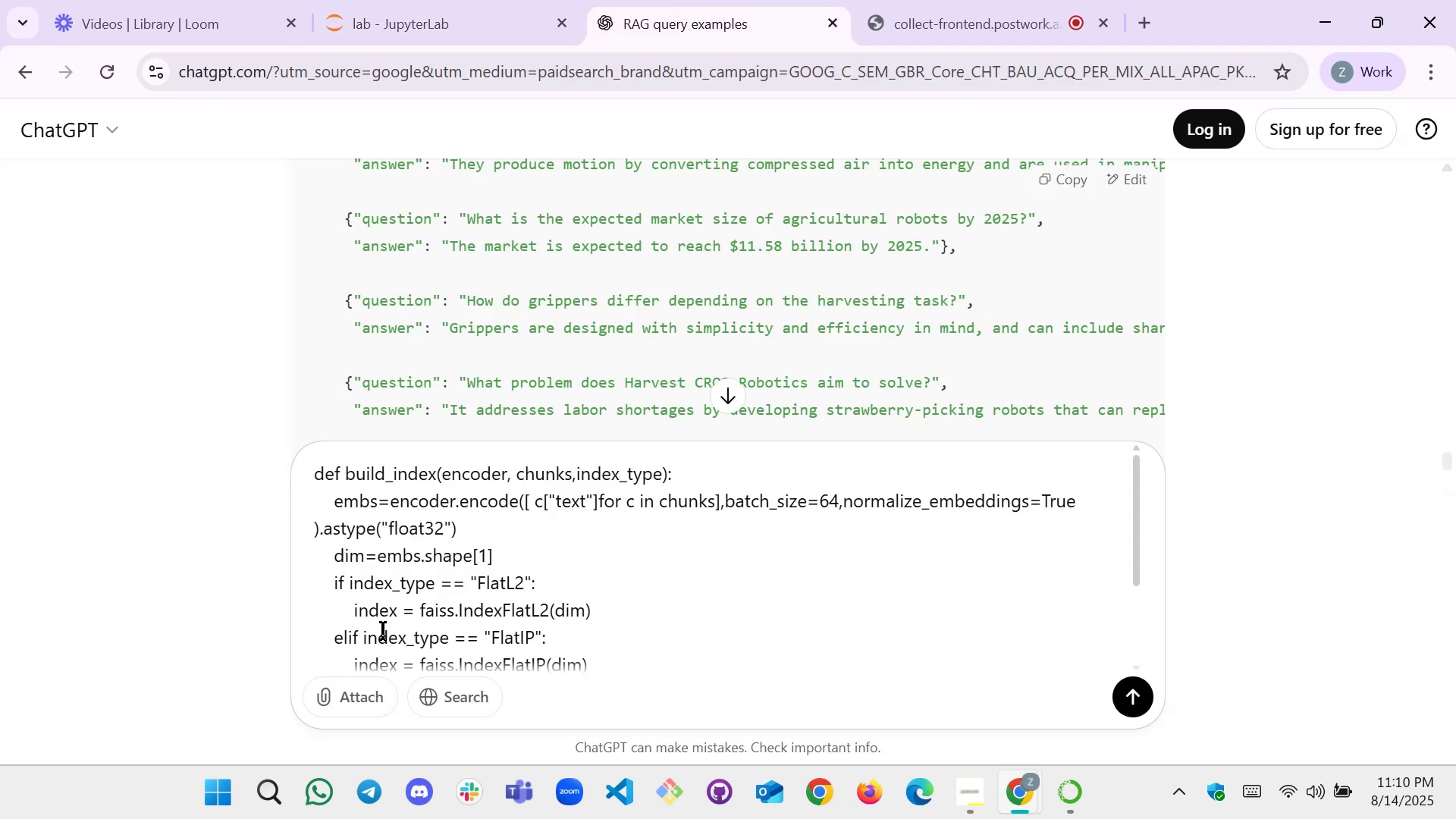 
key(Shift+Enter)
 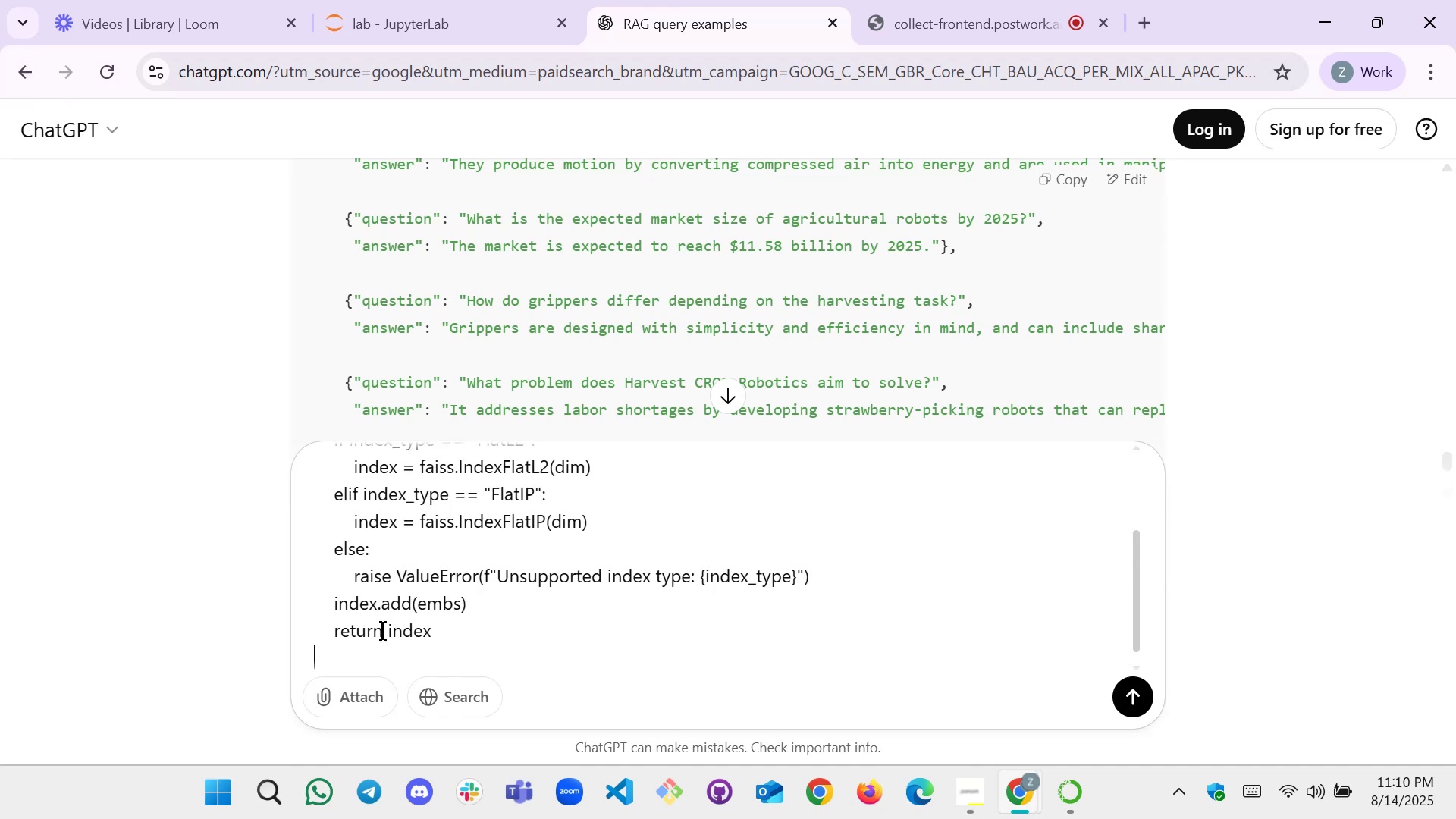 
key(Shift+Enter)
 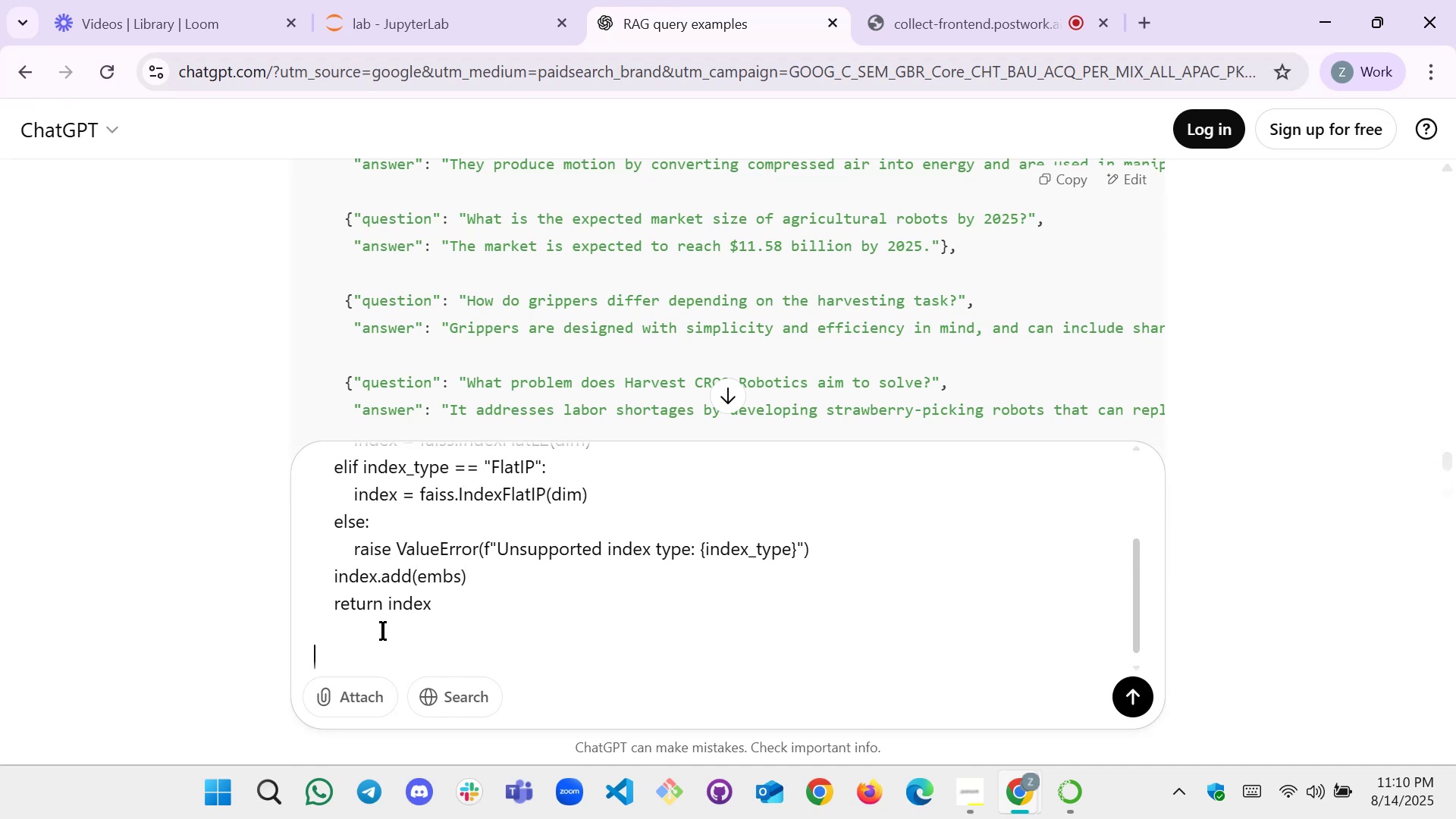 
key(Shift+Enter)
 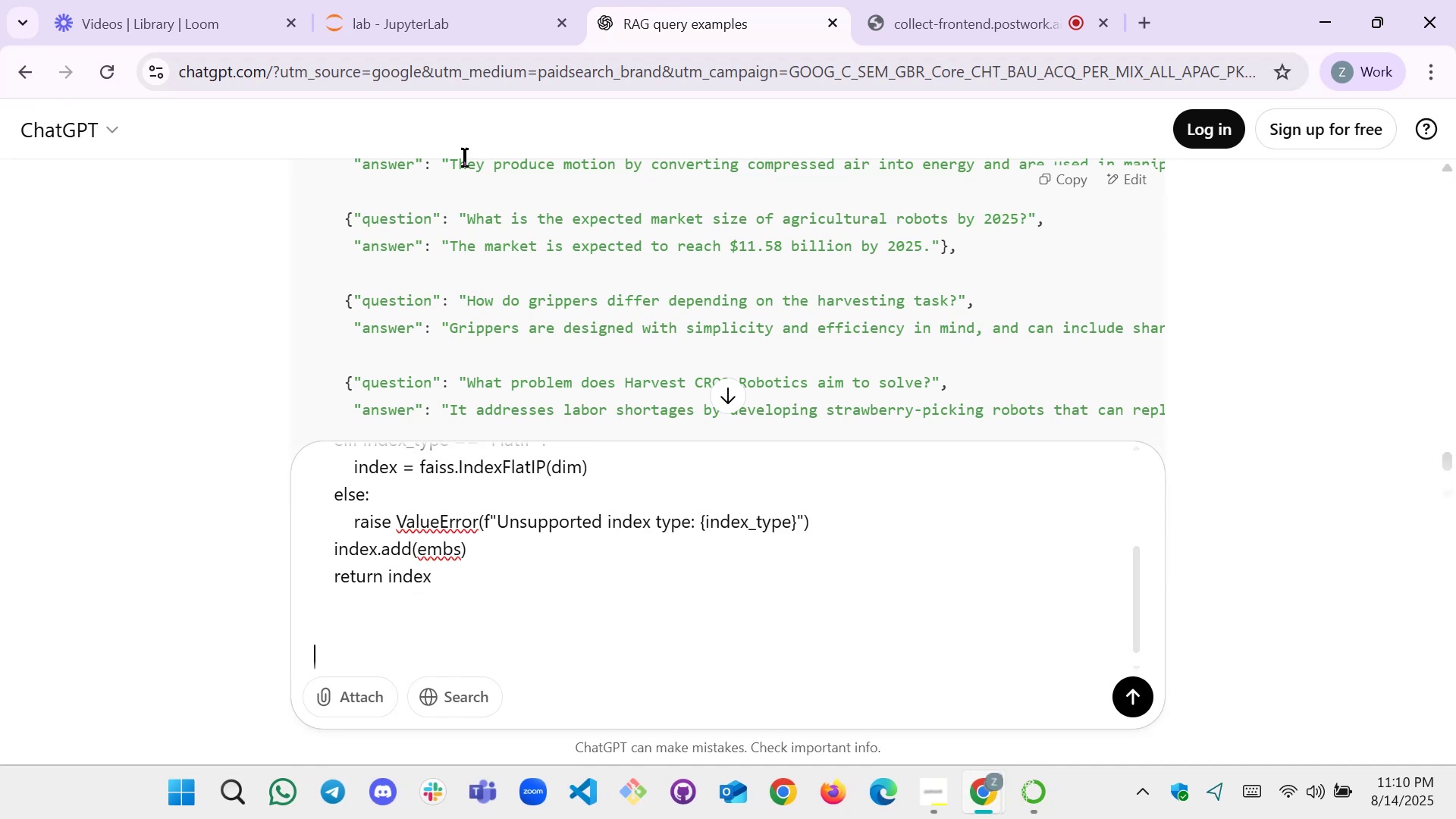 
left_click([403, 4])
 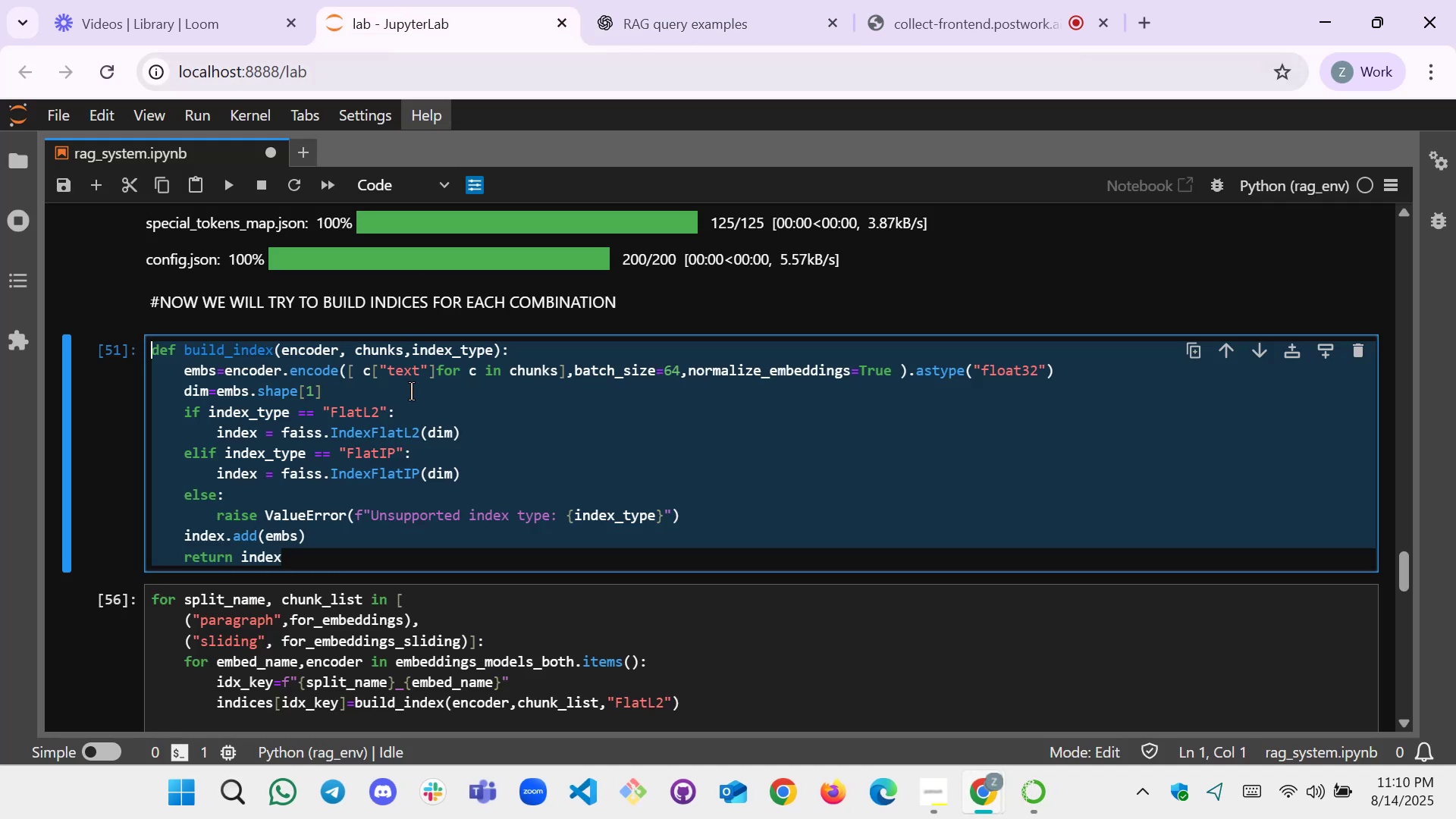 
scroll: coordinate [399, 452], scroll_direction: down, amount: 3.0
 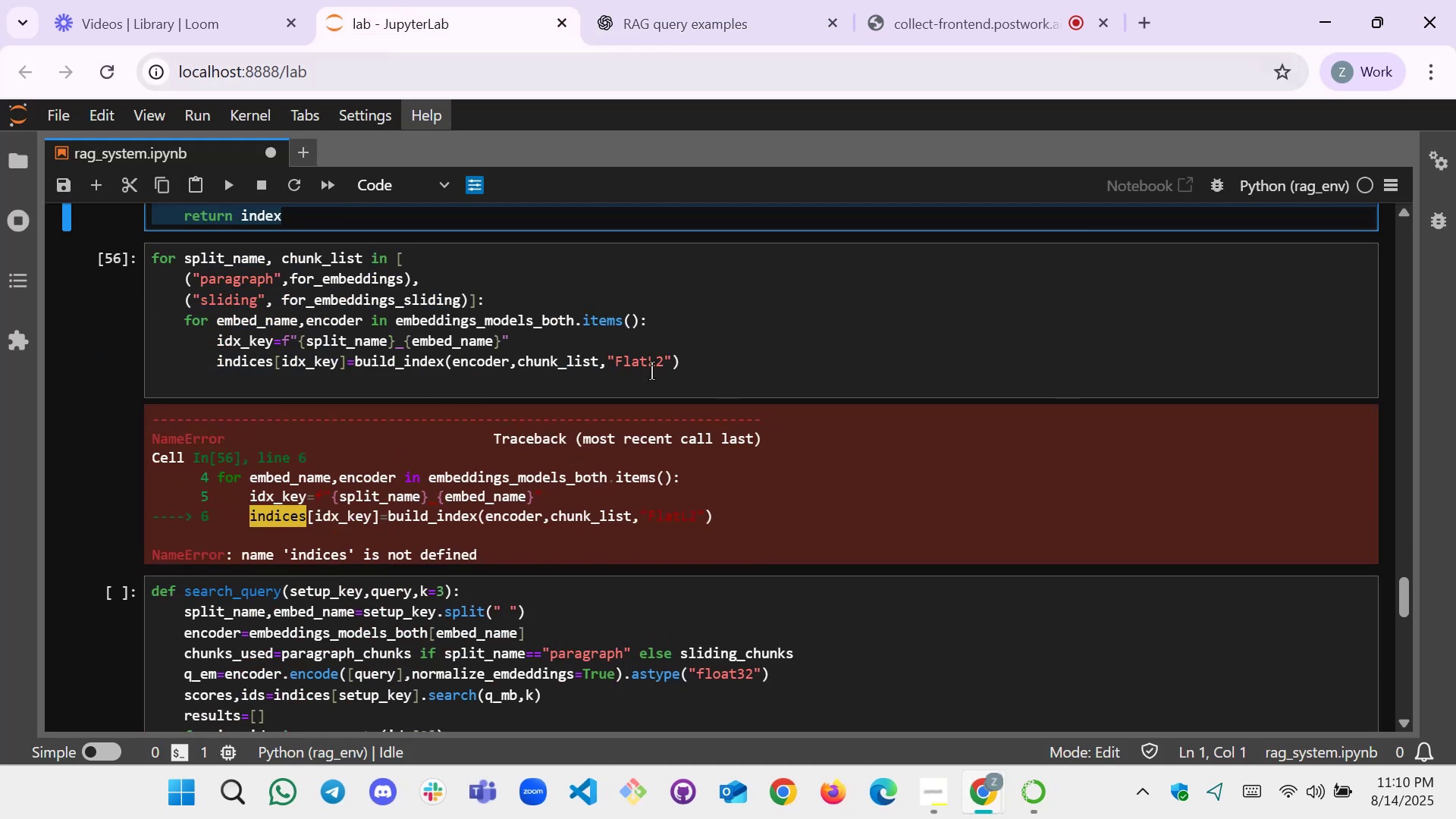 
left_click_drag(start_coordinate=[711, 371], to_coordinate=[124, 262])
 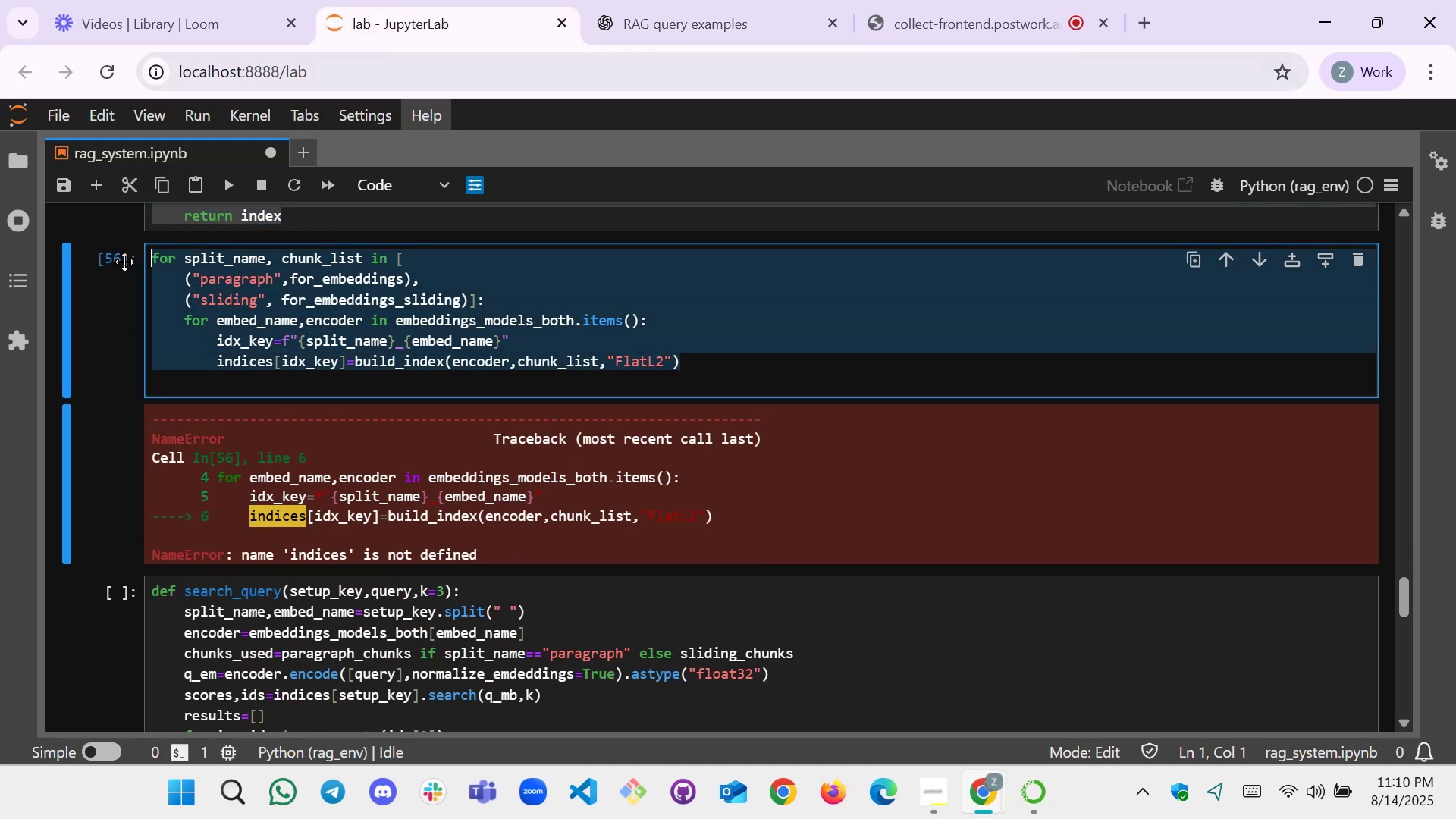 
key(Control+C)
 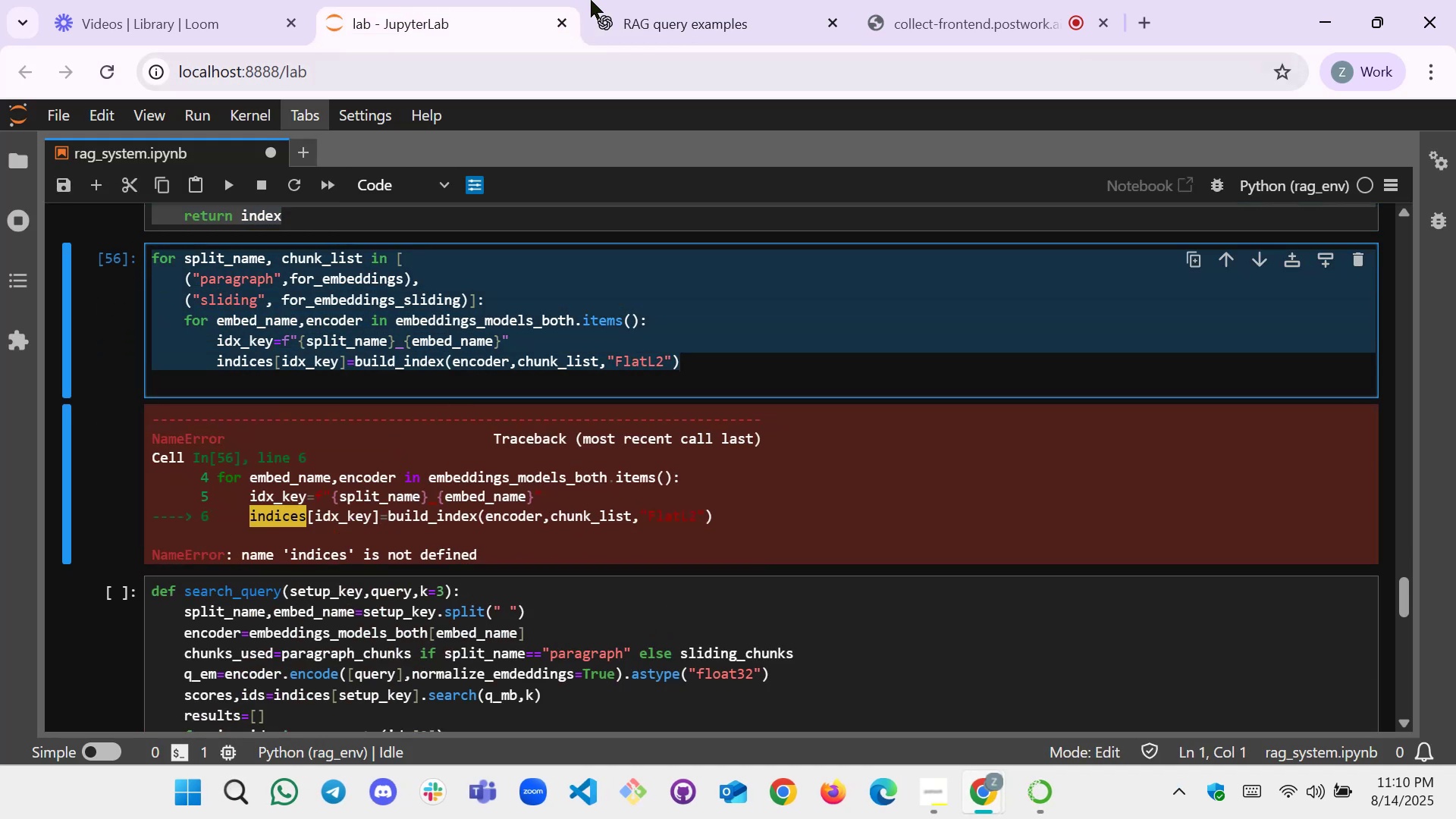 
left_click([698, 6])
 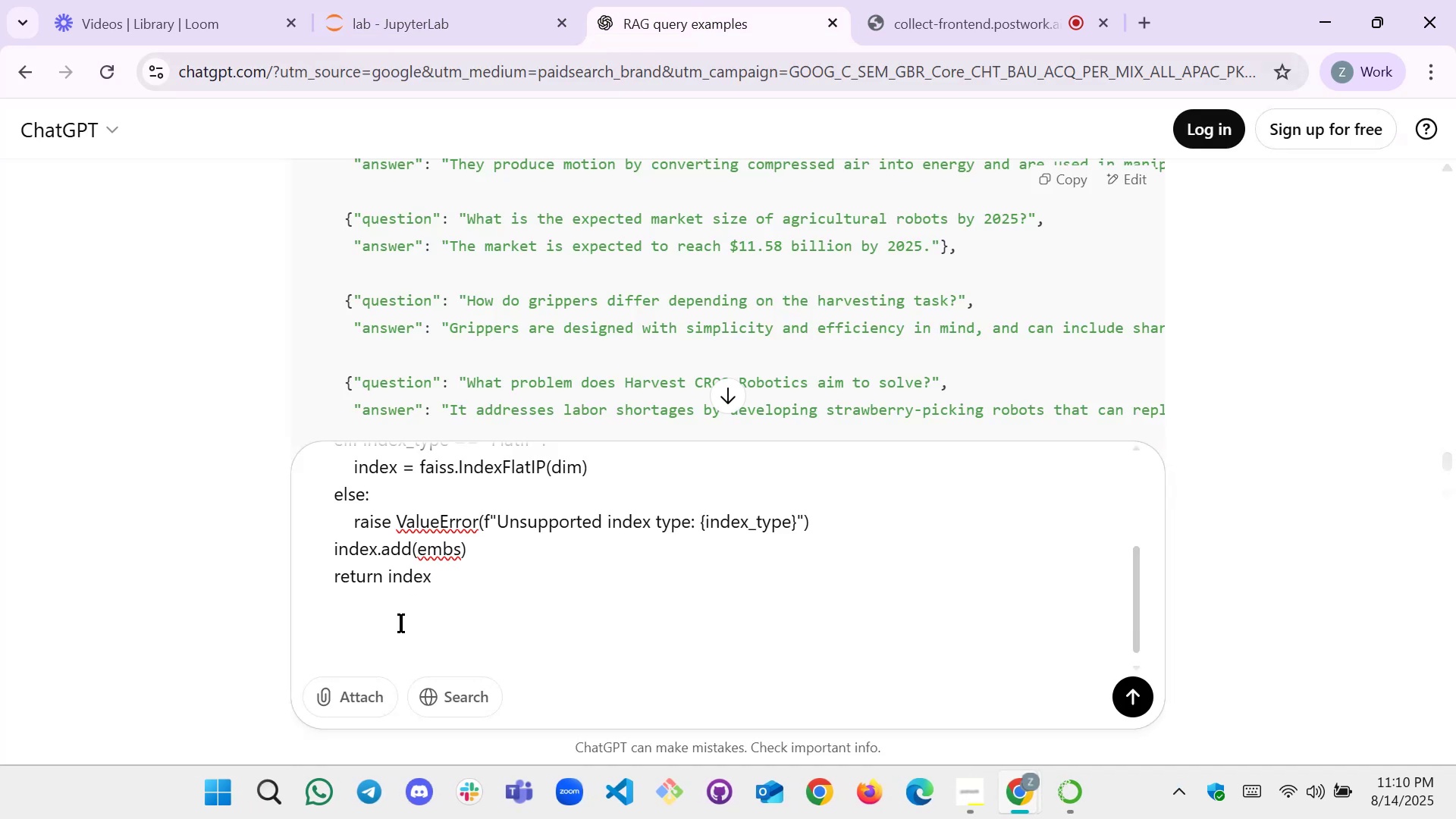 
left_click([352, 653])
 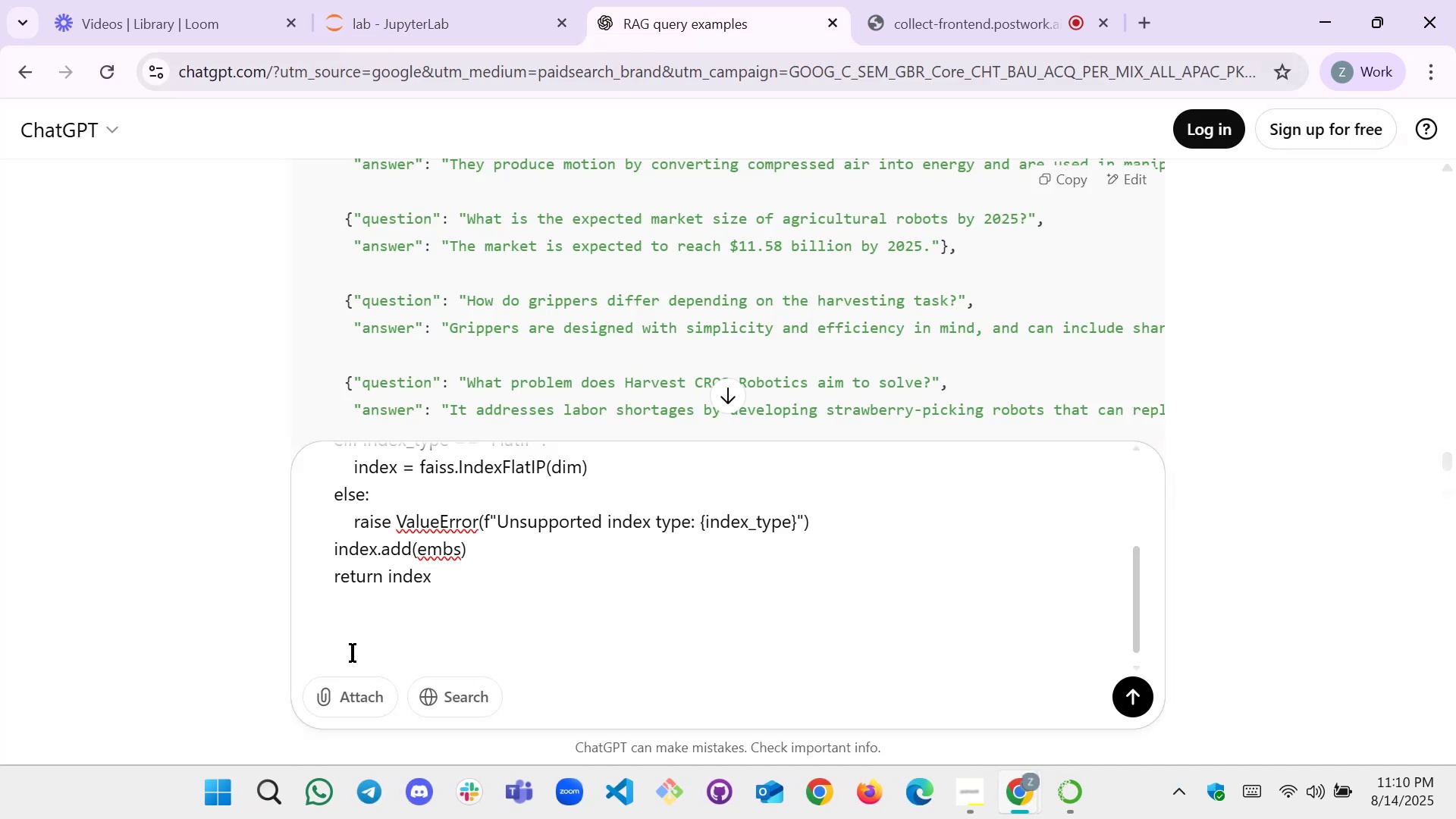 
key(Control+V)
 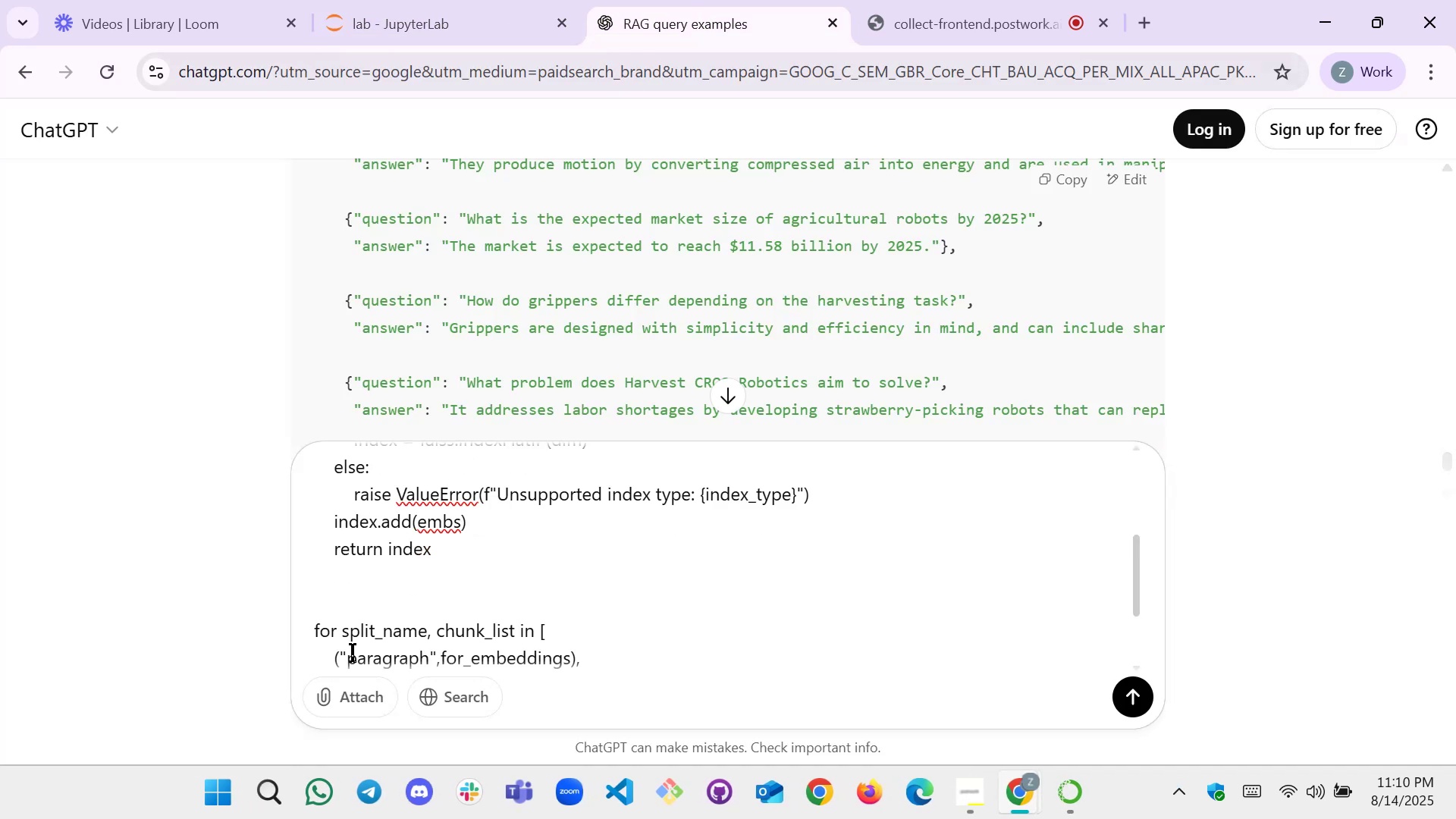 
key(Shift+Enter)
 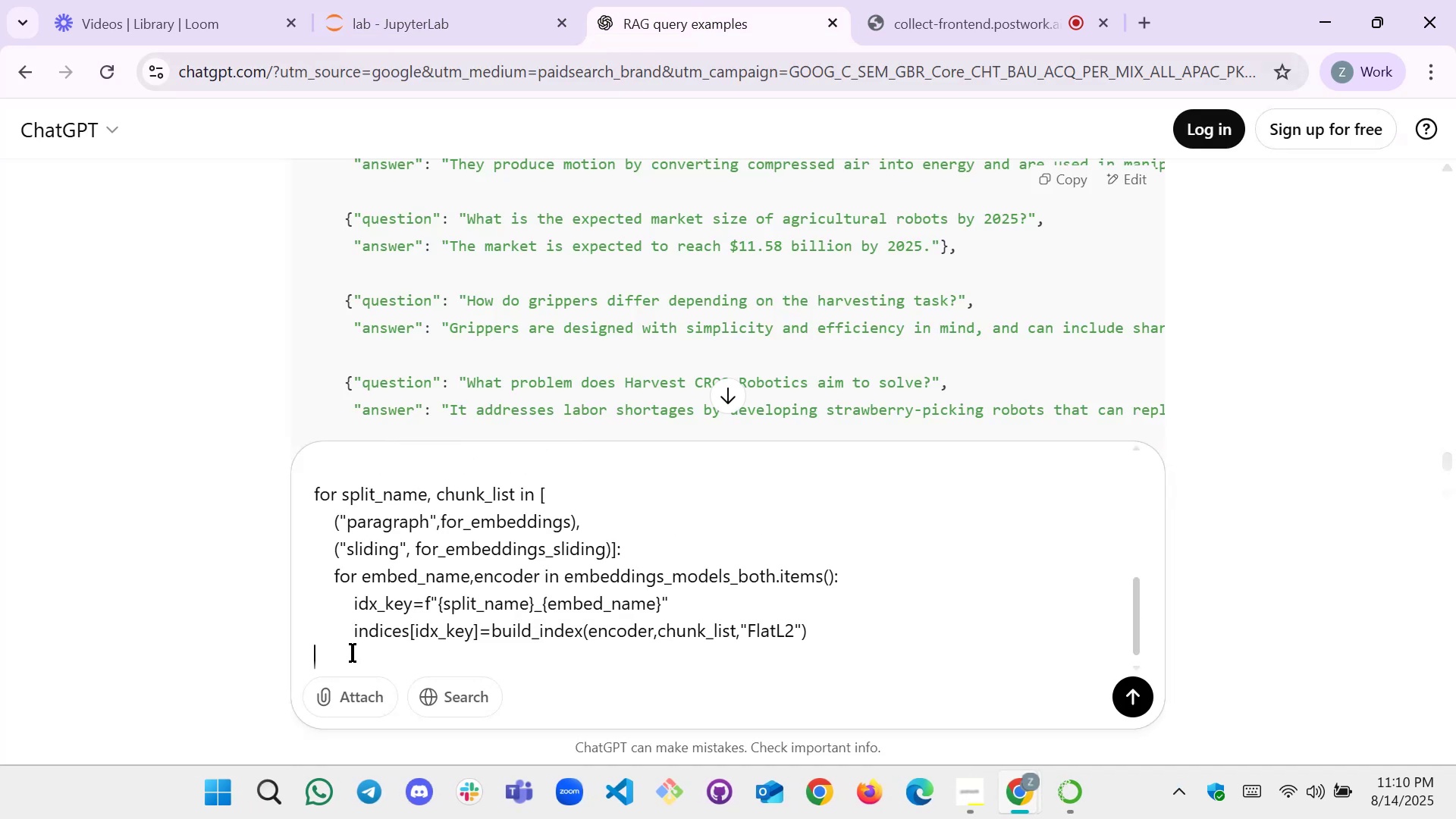 
key(Shift+Enter)
 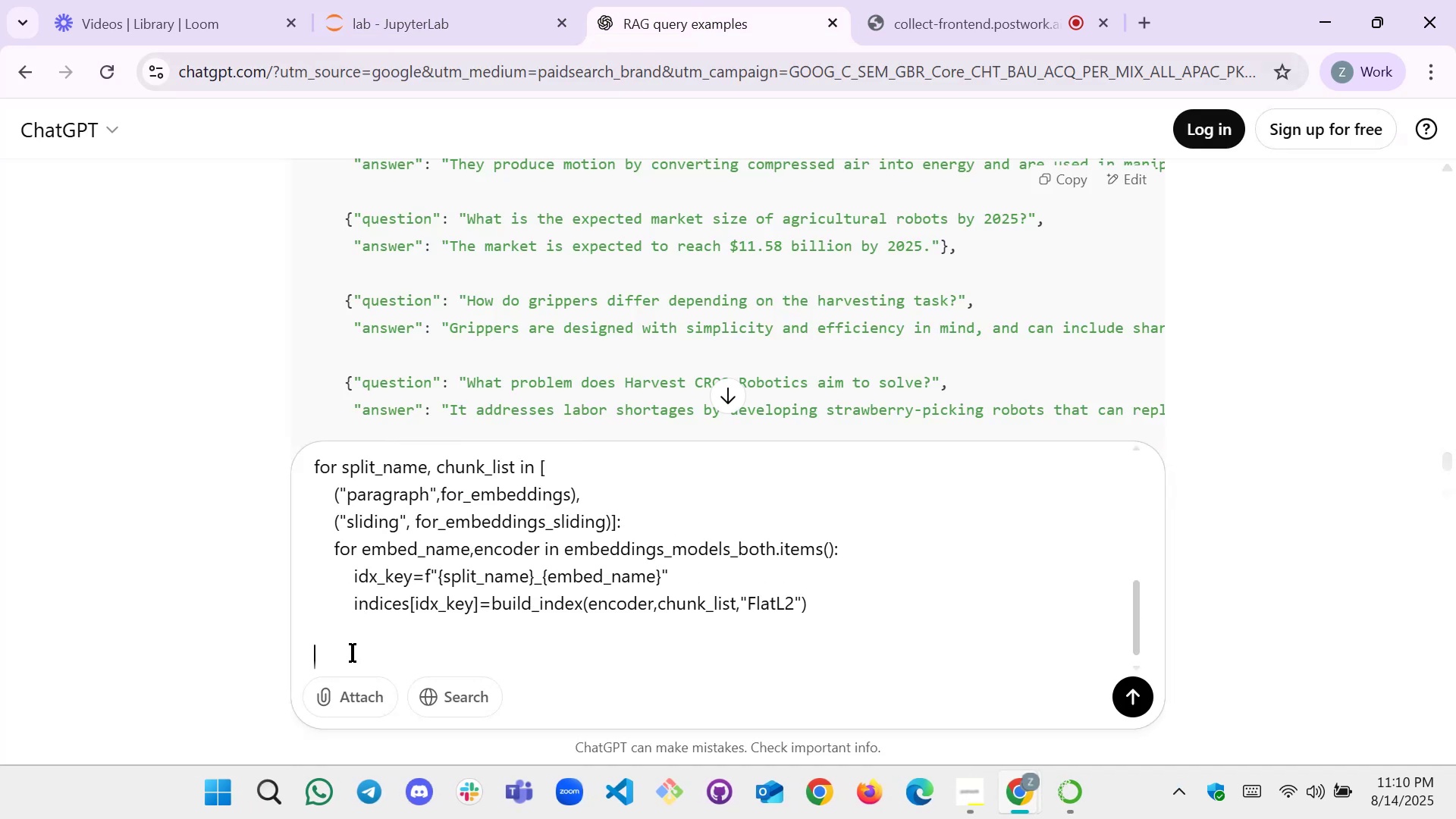 
key(Shift+Enter)
 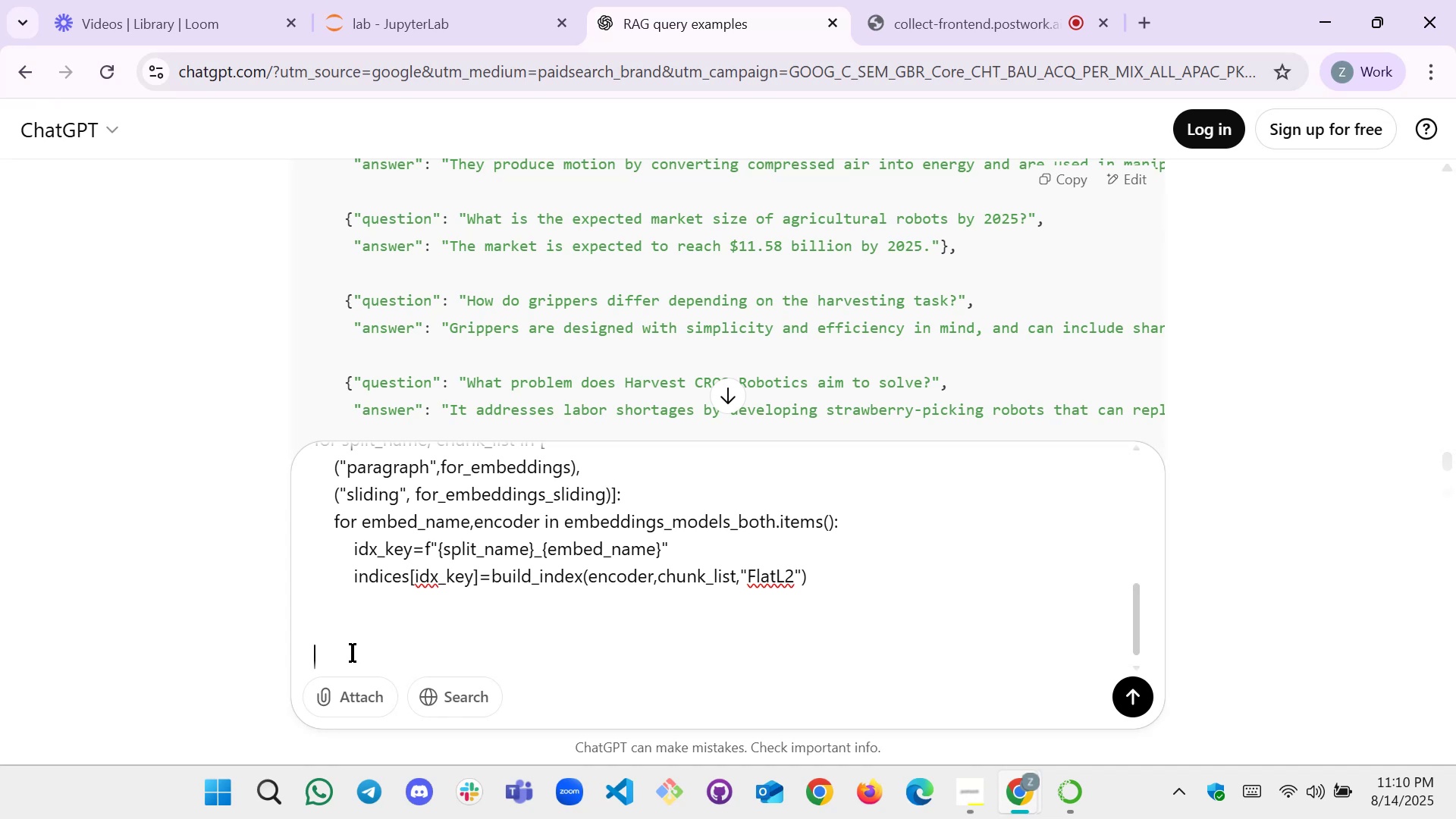 
left_click([406, 0])
 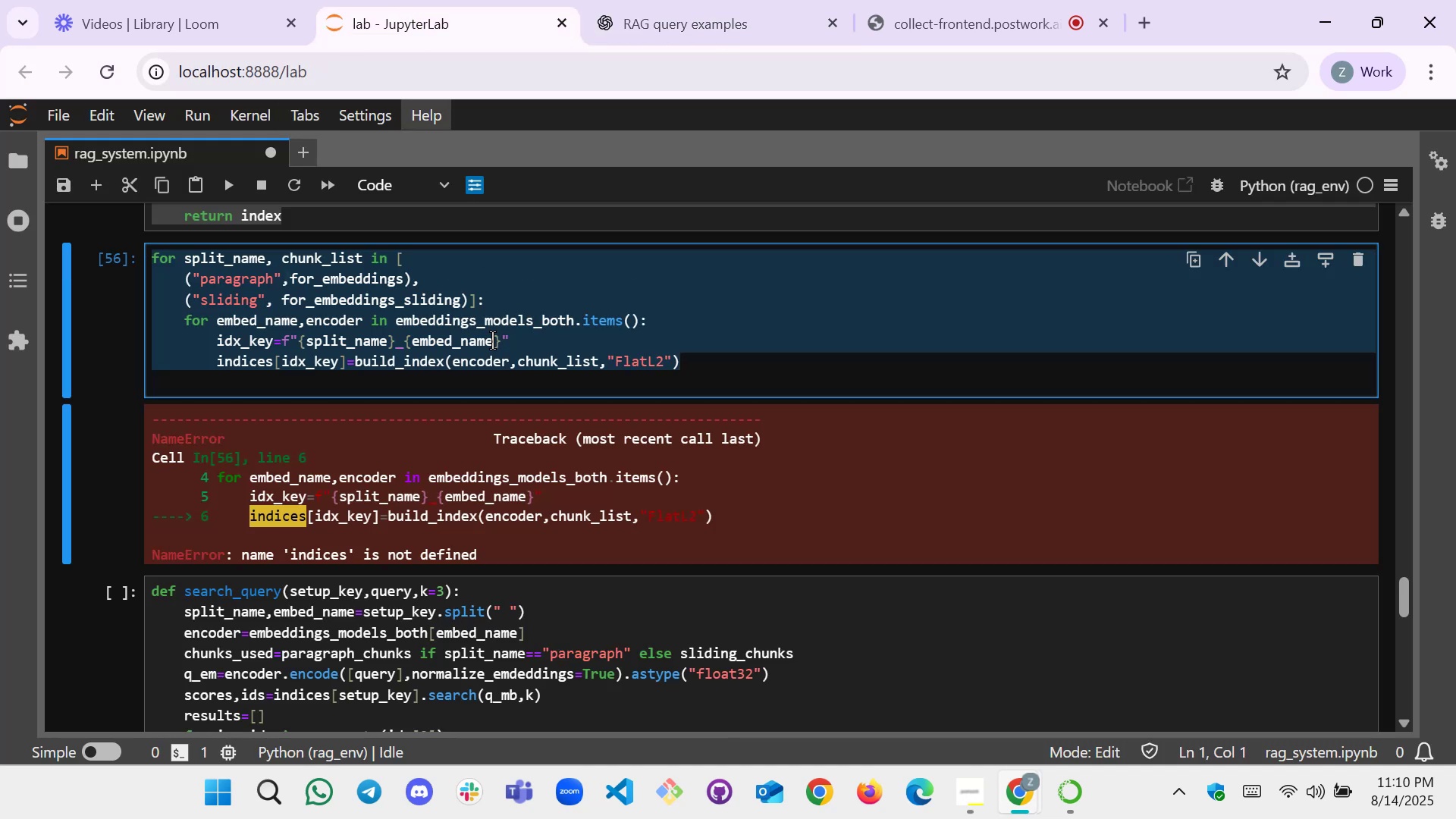 
scroll: coordinate [494, 412], scroll_direction: down, amount: 1.0
 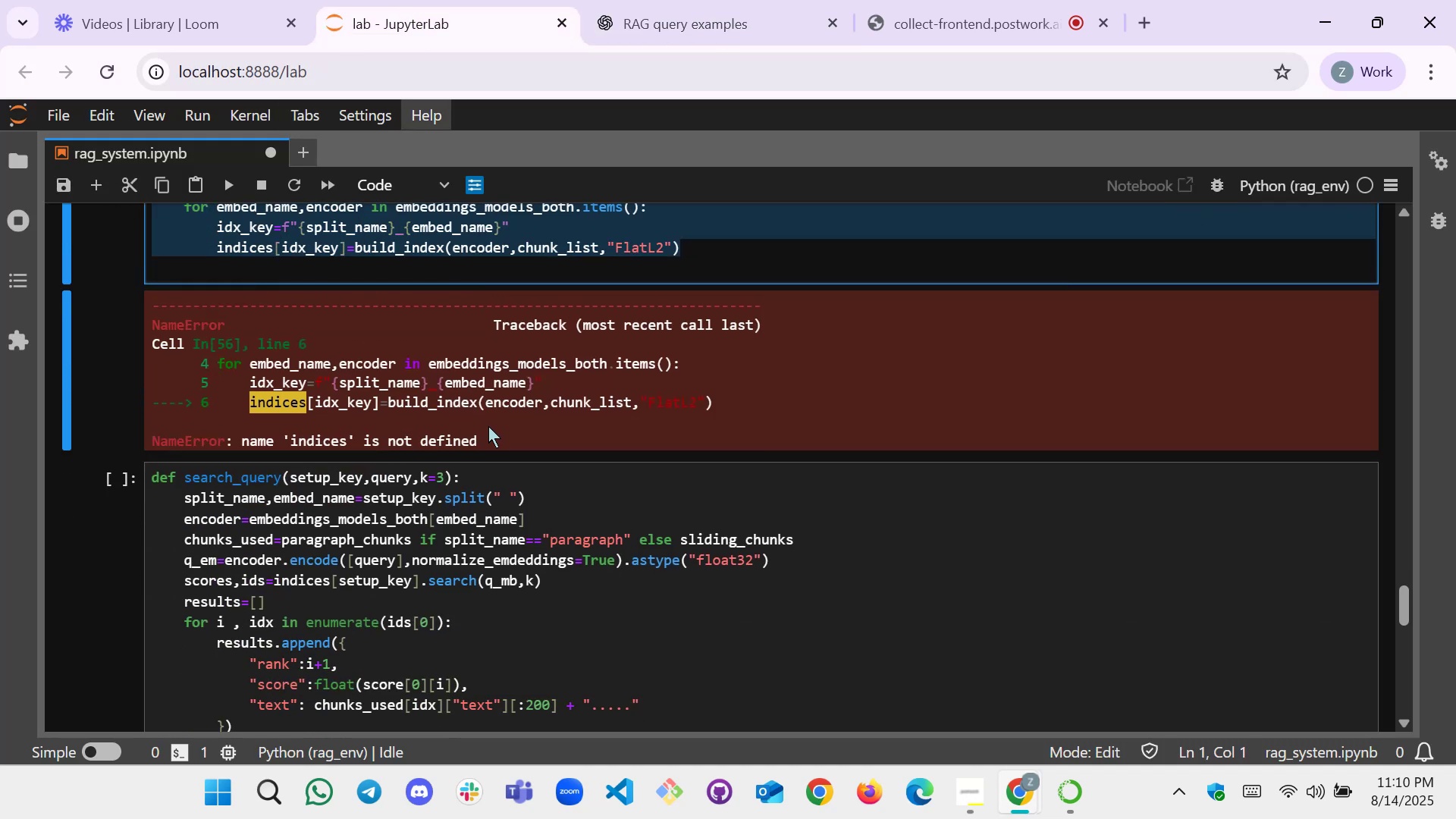 
left_click_drag(start_coordinate=[485, 436], to_coordinate=[154, 322])
 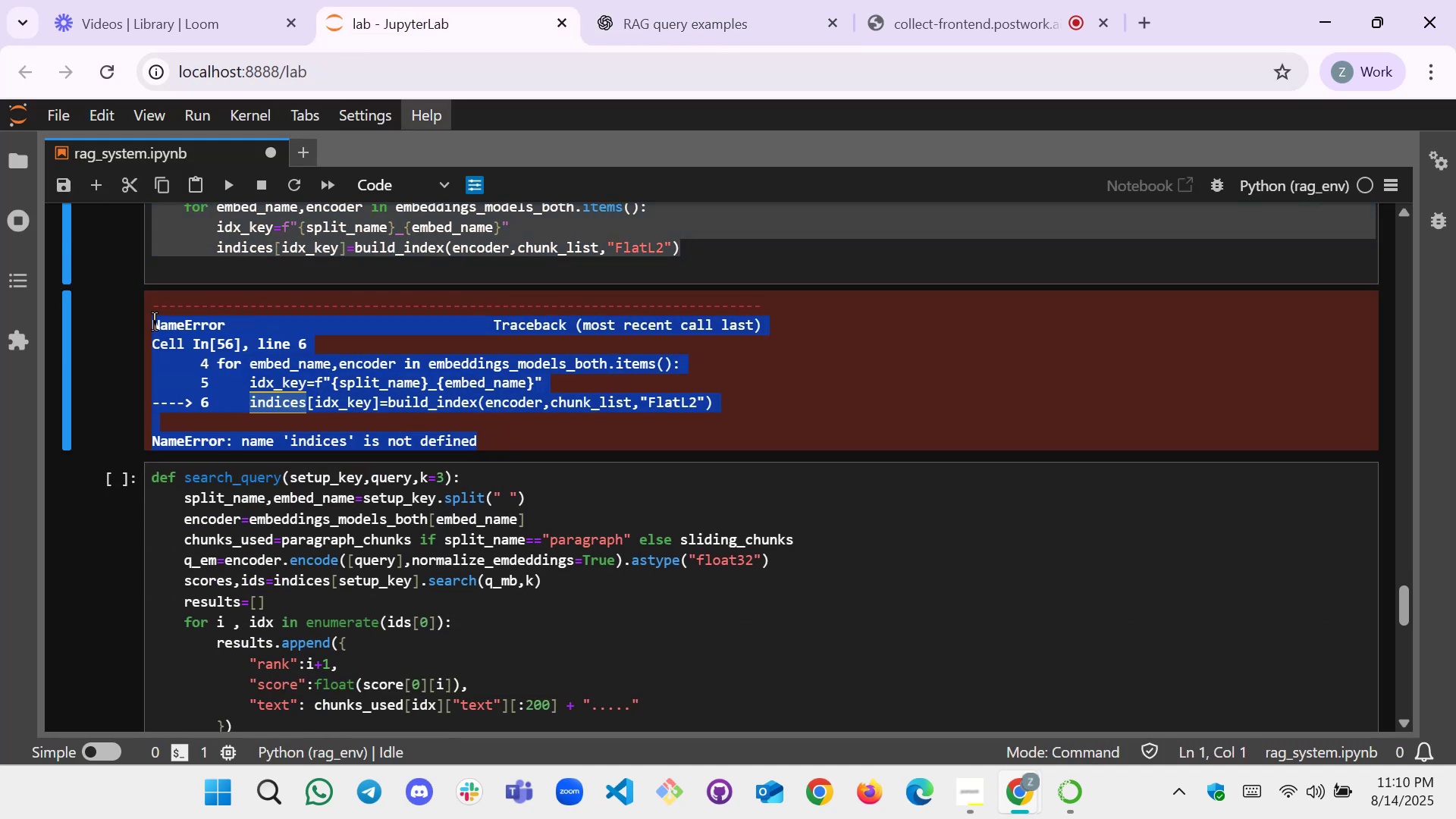 
key(Control+C)
 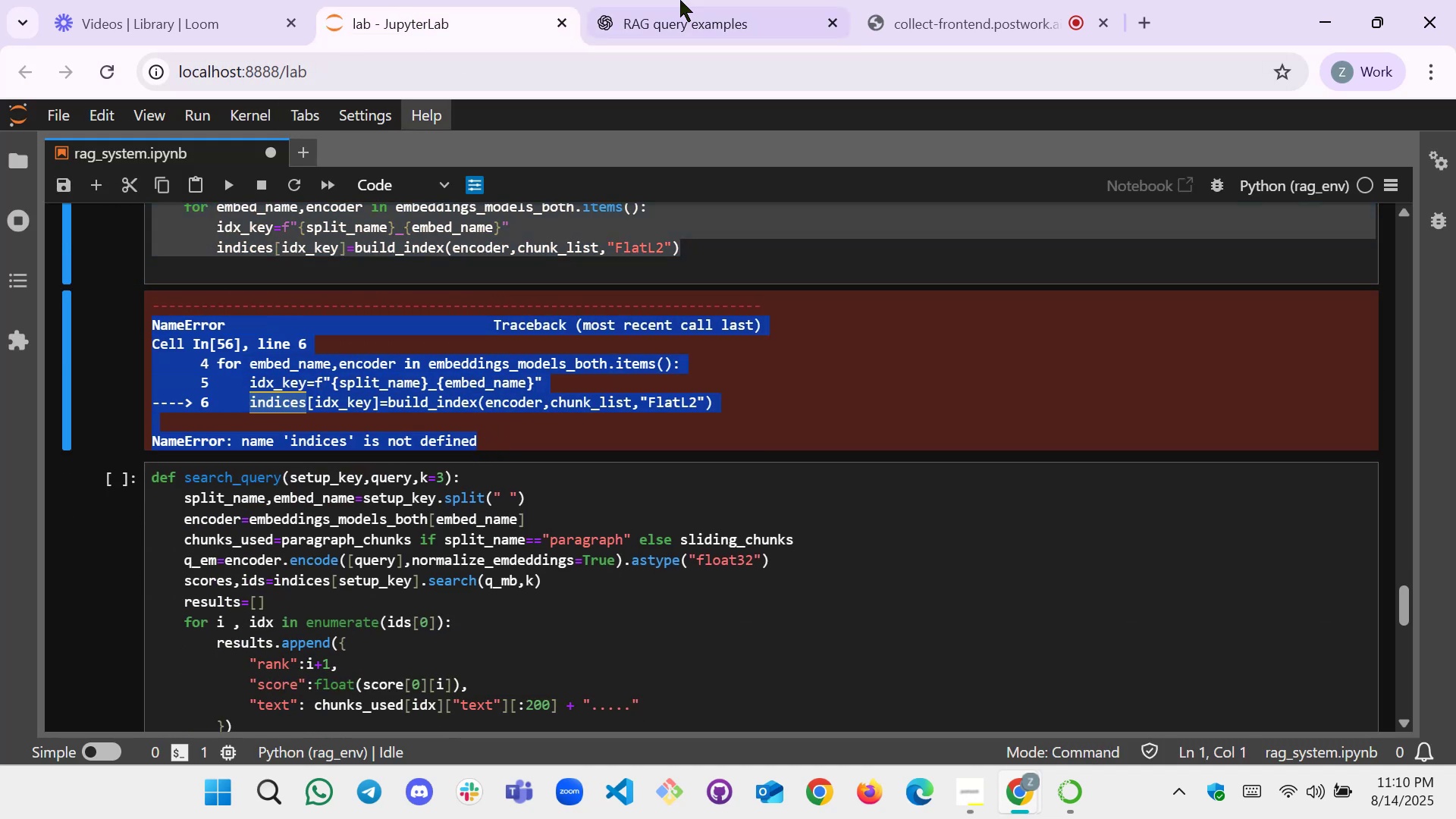 
left_click([762, 0])
 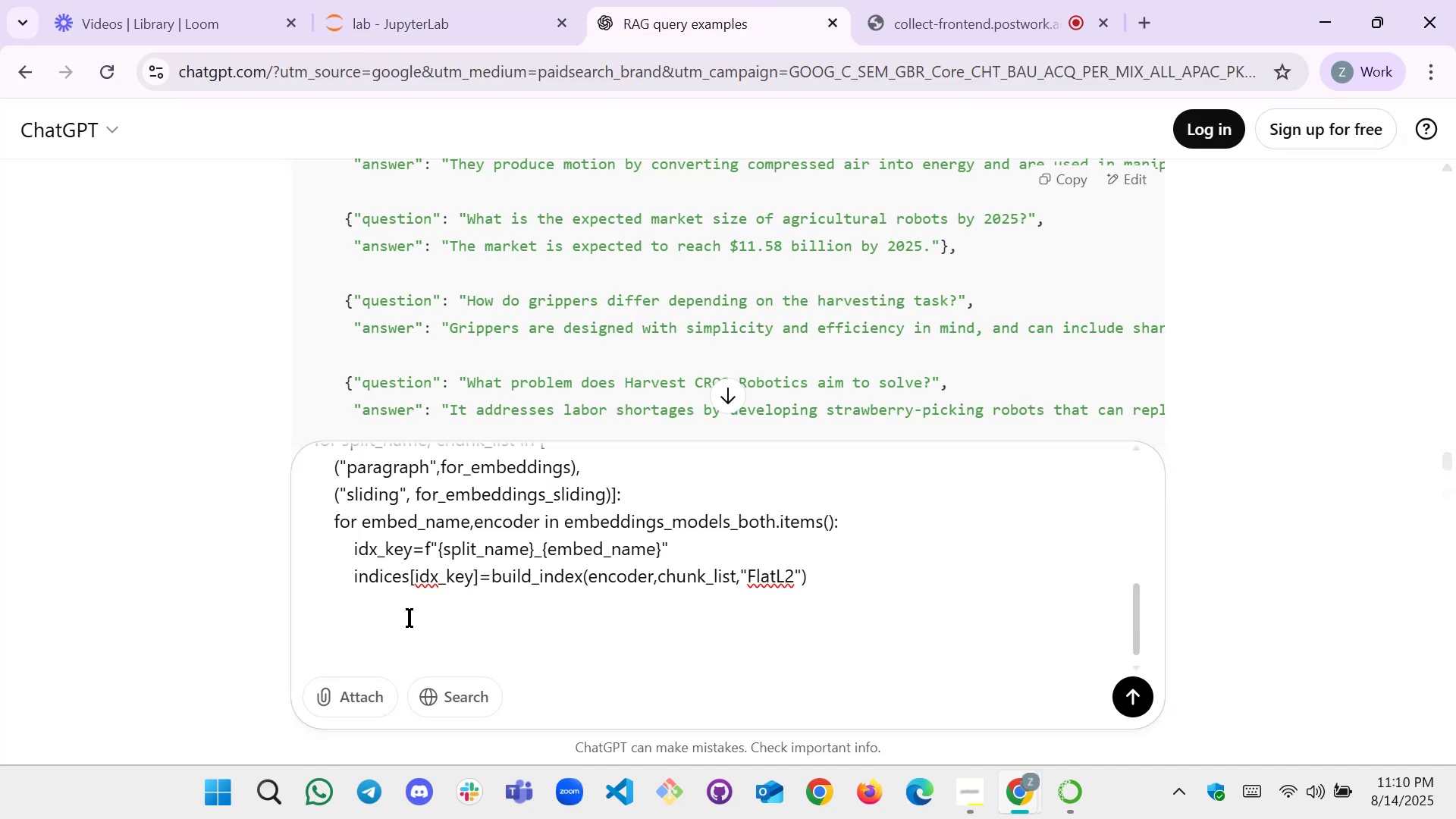 
left_click([391, 646])
 